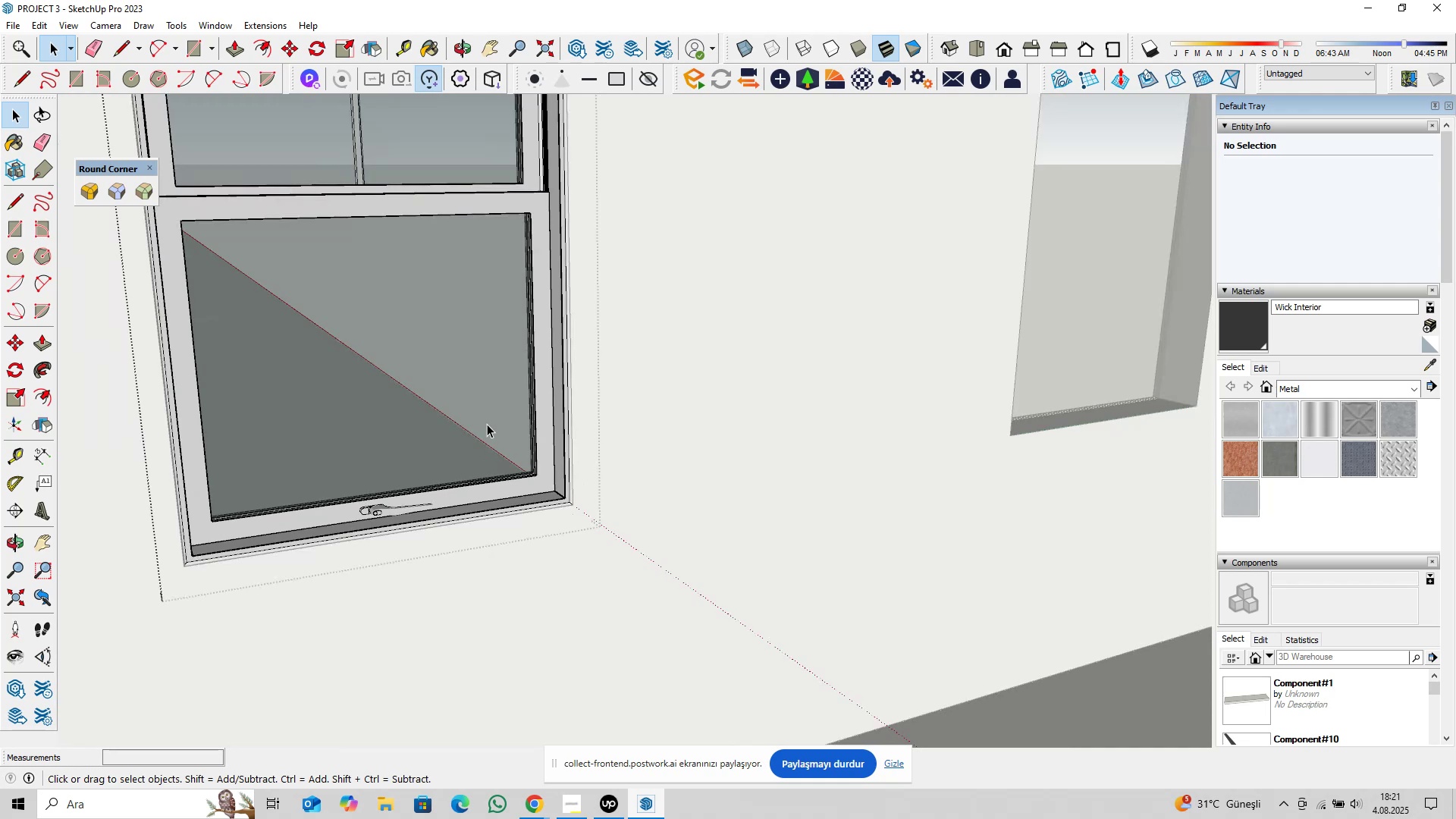 
left_click([485, 397])
 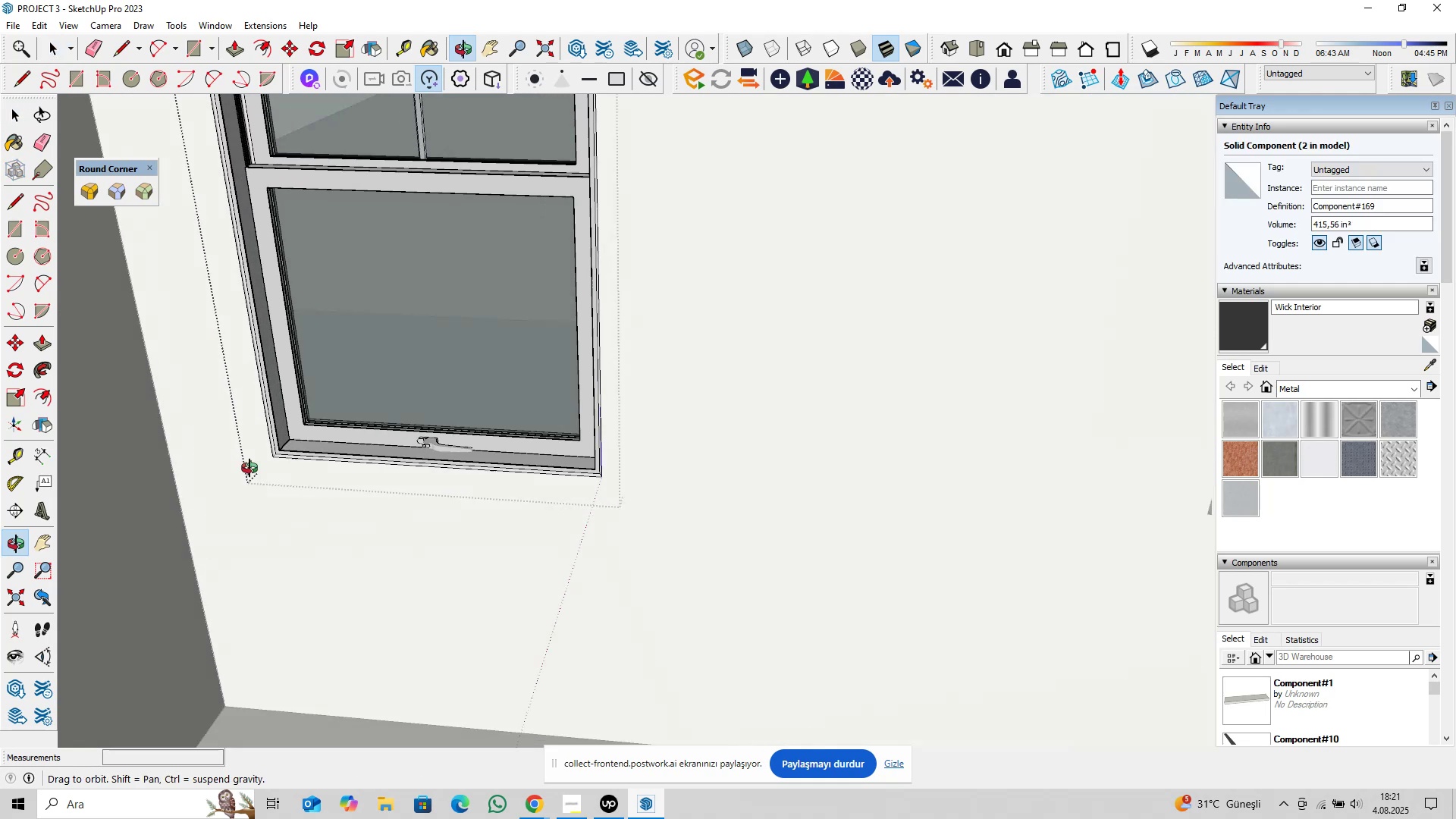 
key(Shift+ShiftLeft)
 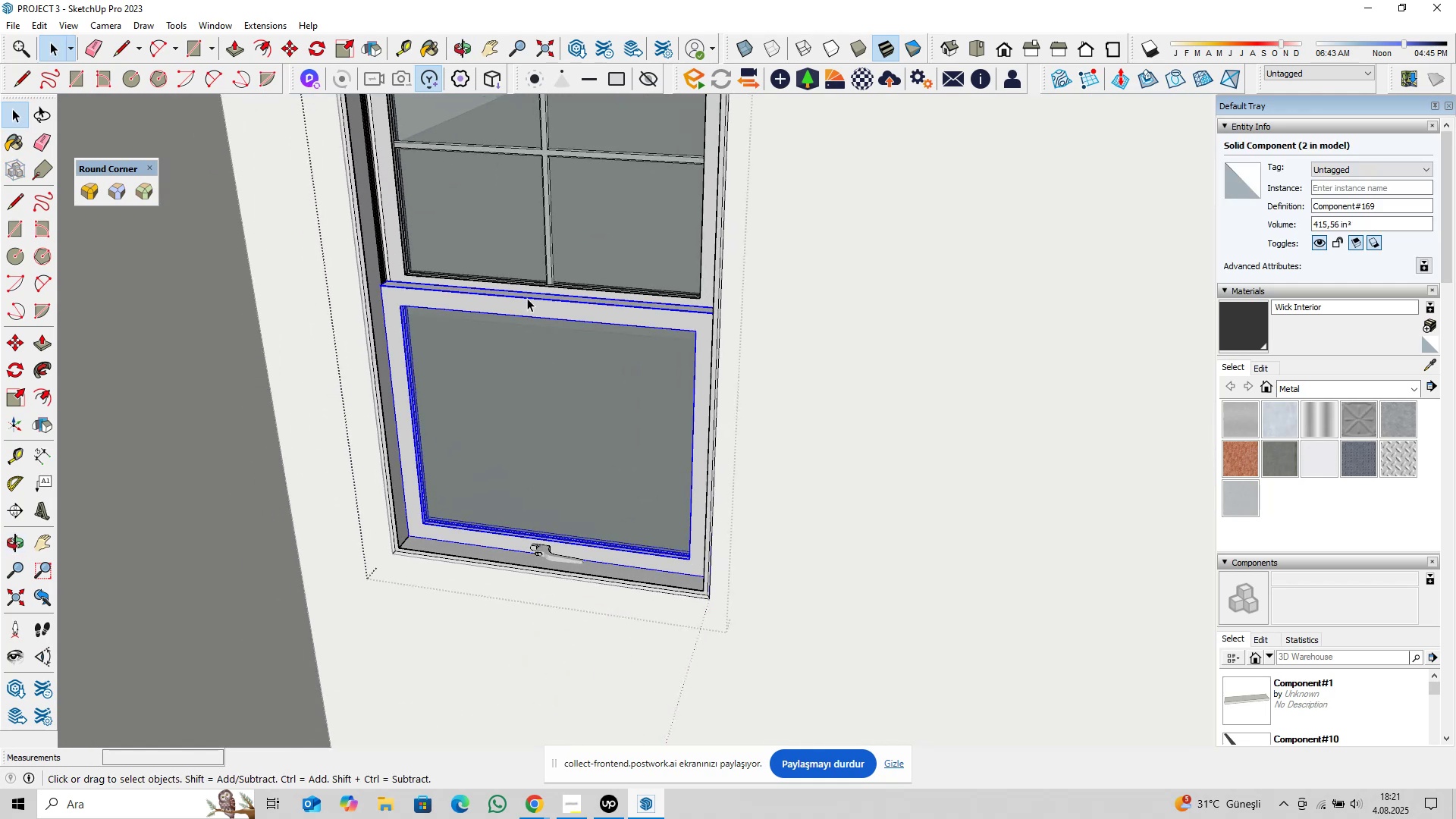 
double_click([493, 256])
 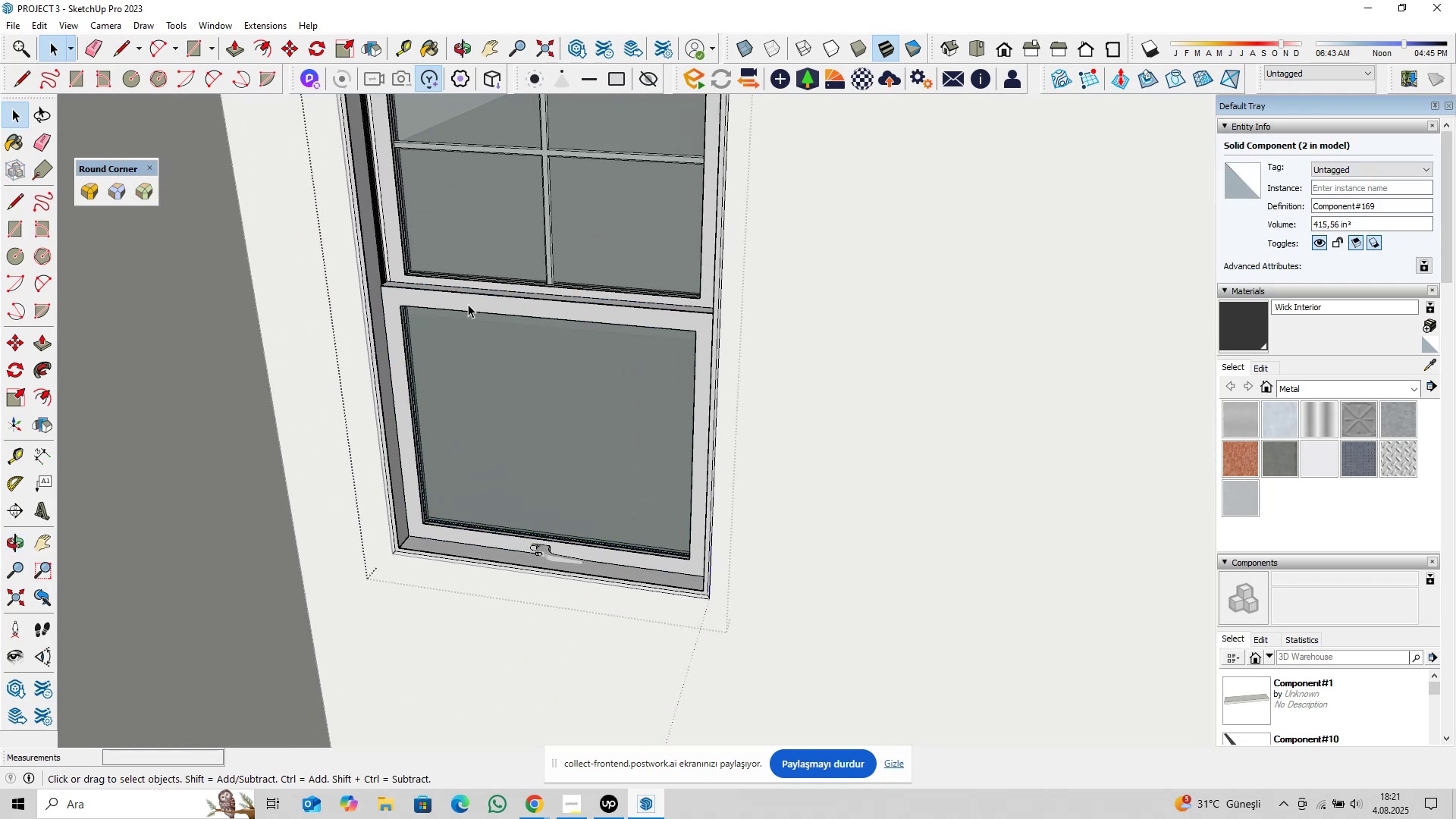 
triple_click([468, 304])
 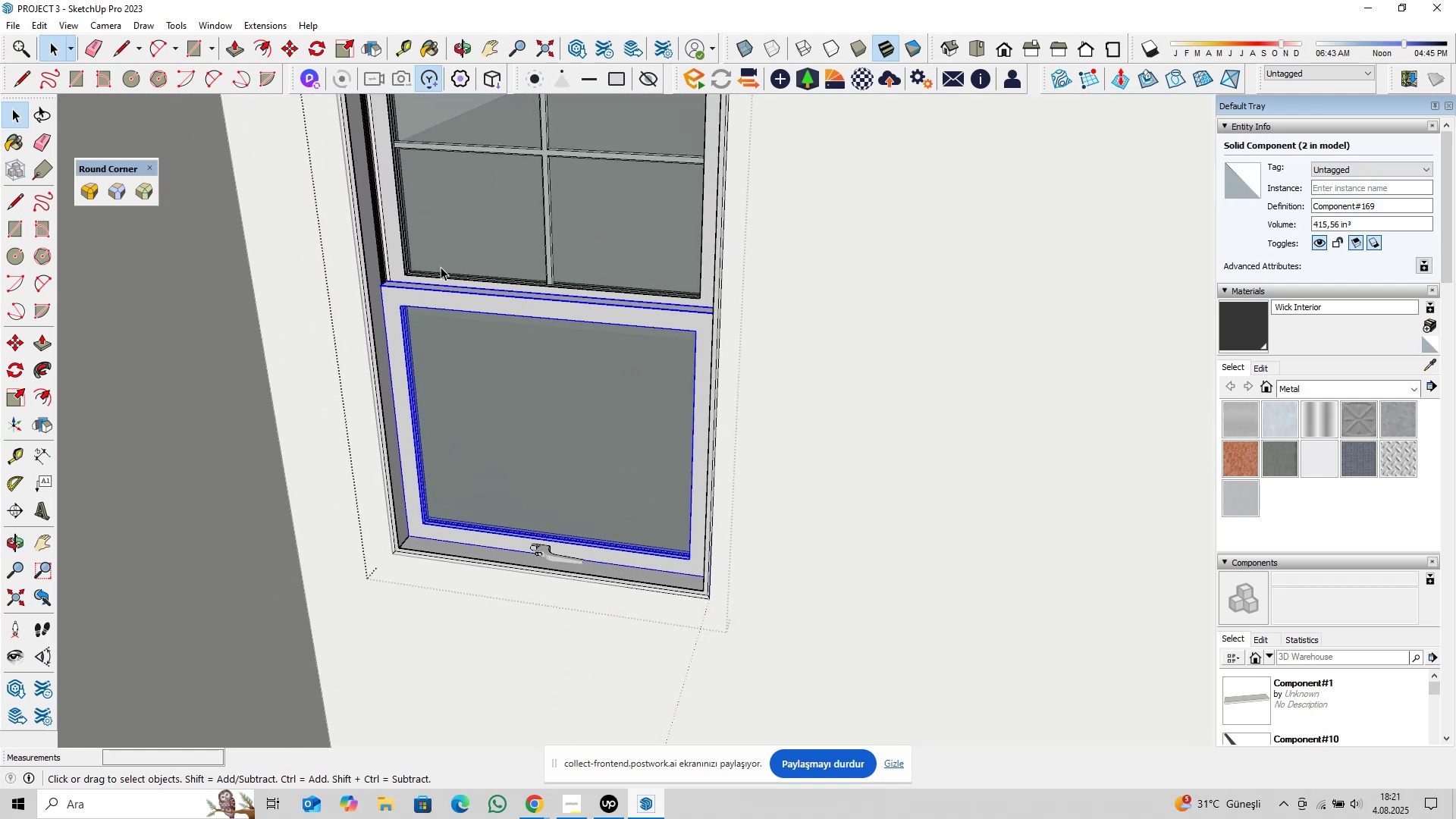 
triple_click([441, 267])
 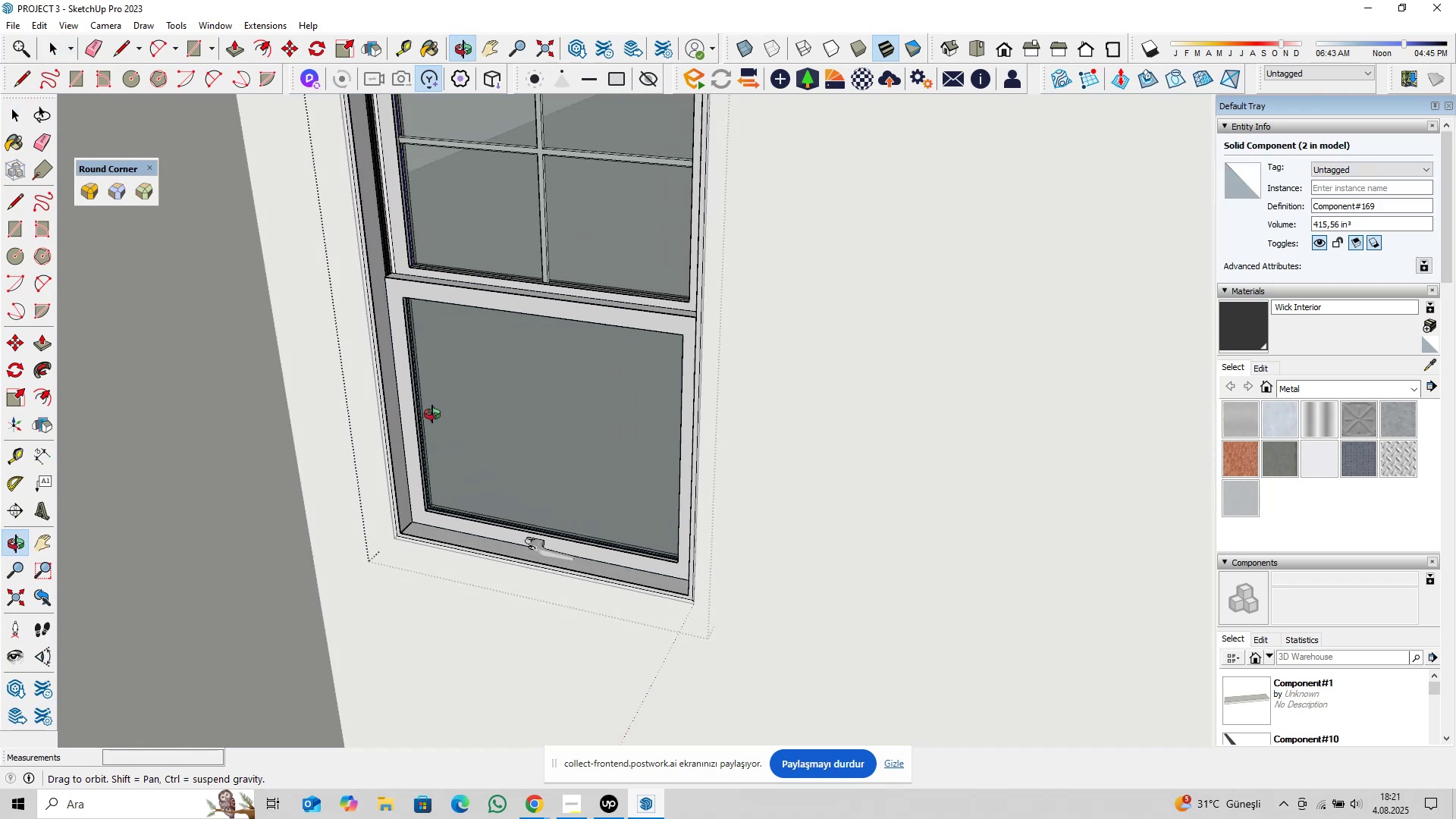 
hold_key(key=ShiftLeft, duration=0.39)
 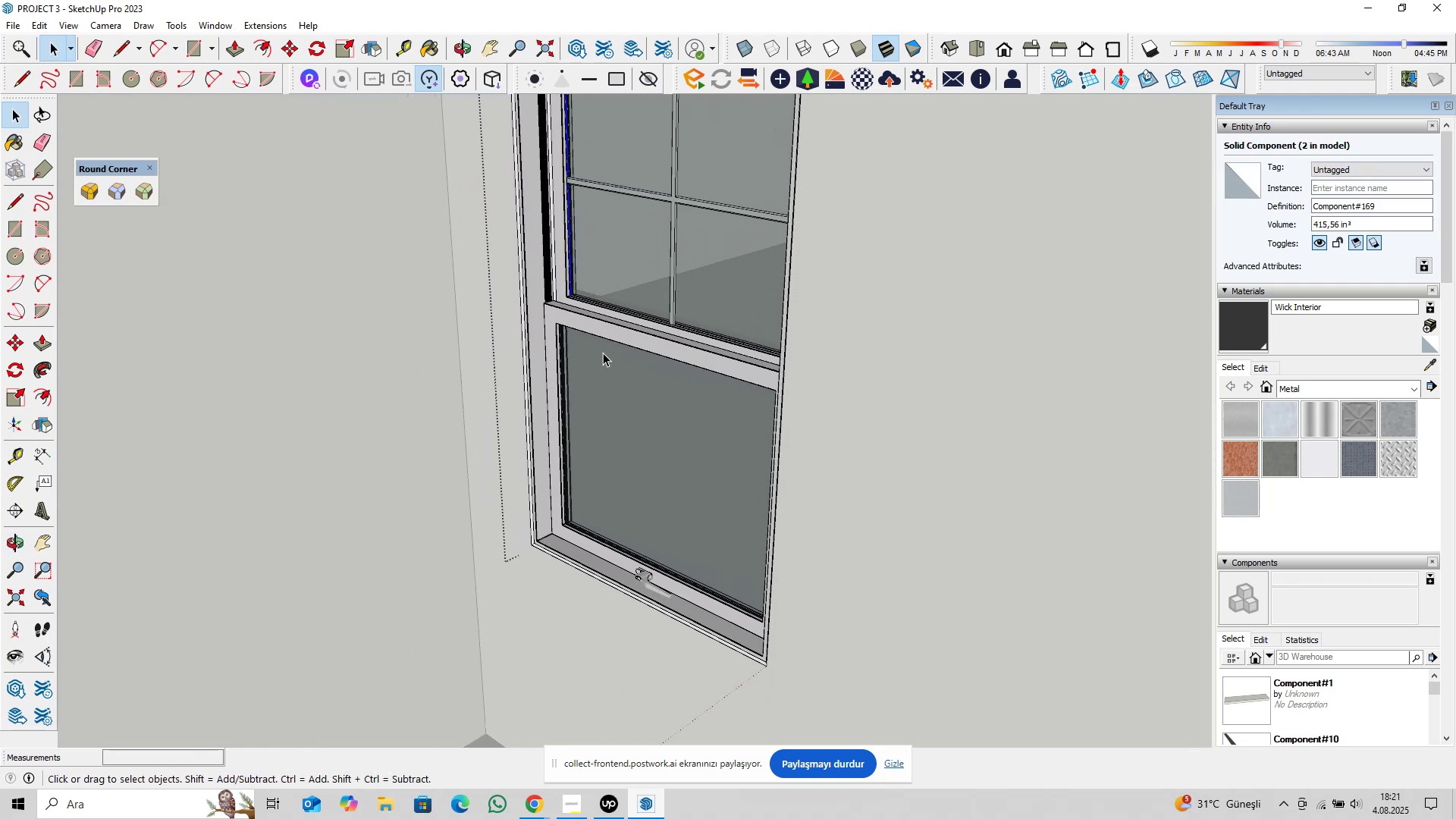 
key(Escape)
 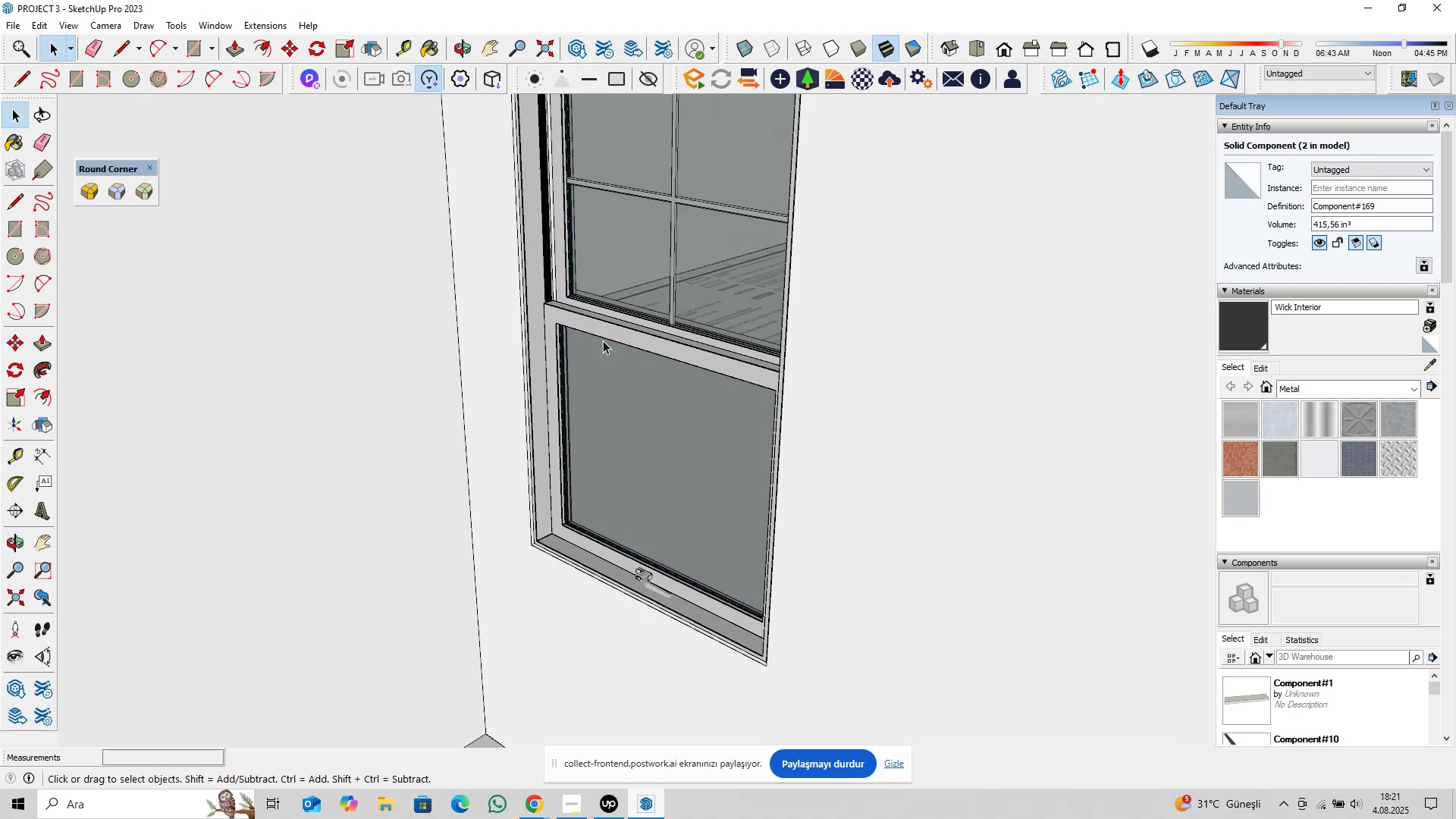 
left_click([603, 340])
 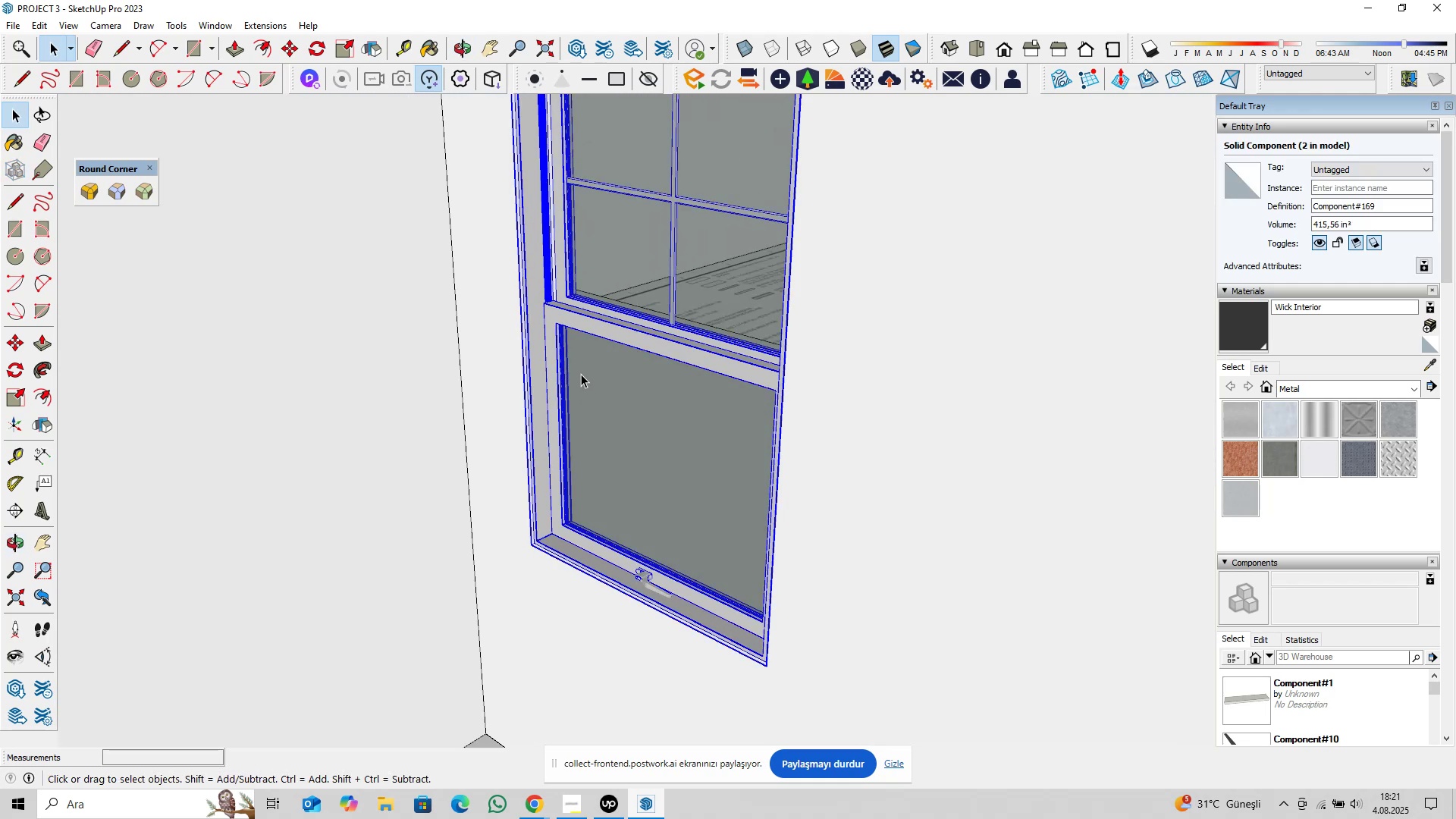 
hold_key(key=ShiftLeft, duration=0.32)
 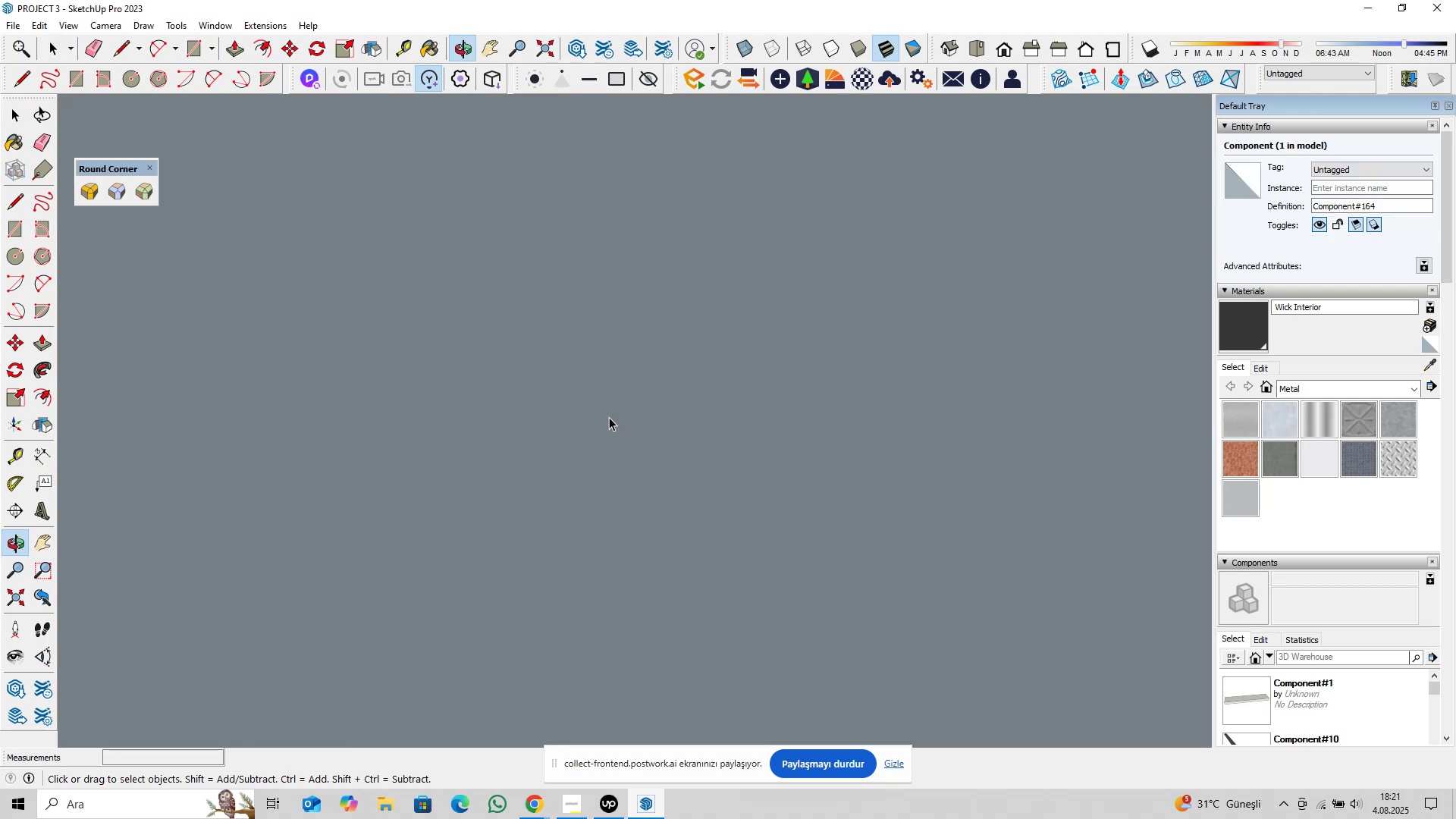 
scroll: coordinate [596, 450], scroll_direction: up, amount: 18.0
 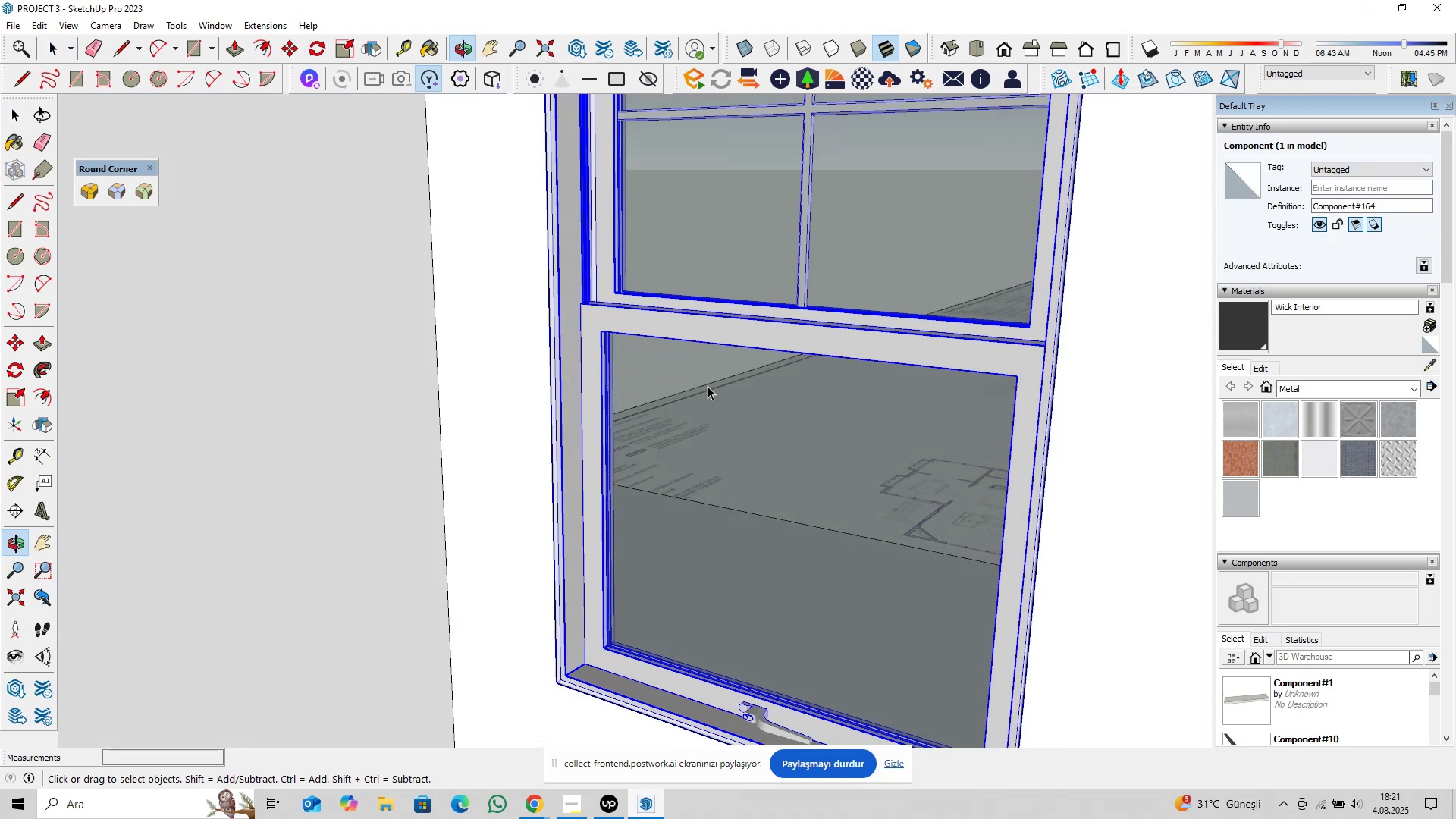 
scroll: coordinate [692, 396], scroll_direction: down, amount: 5.0
 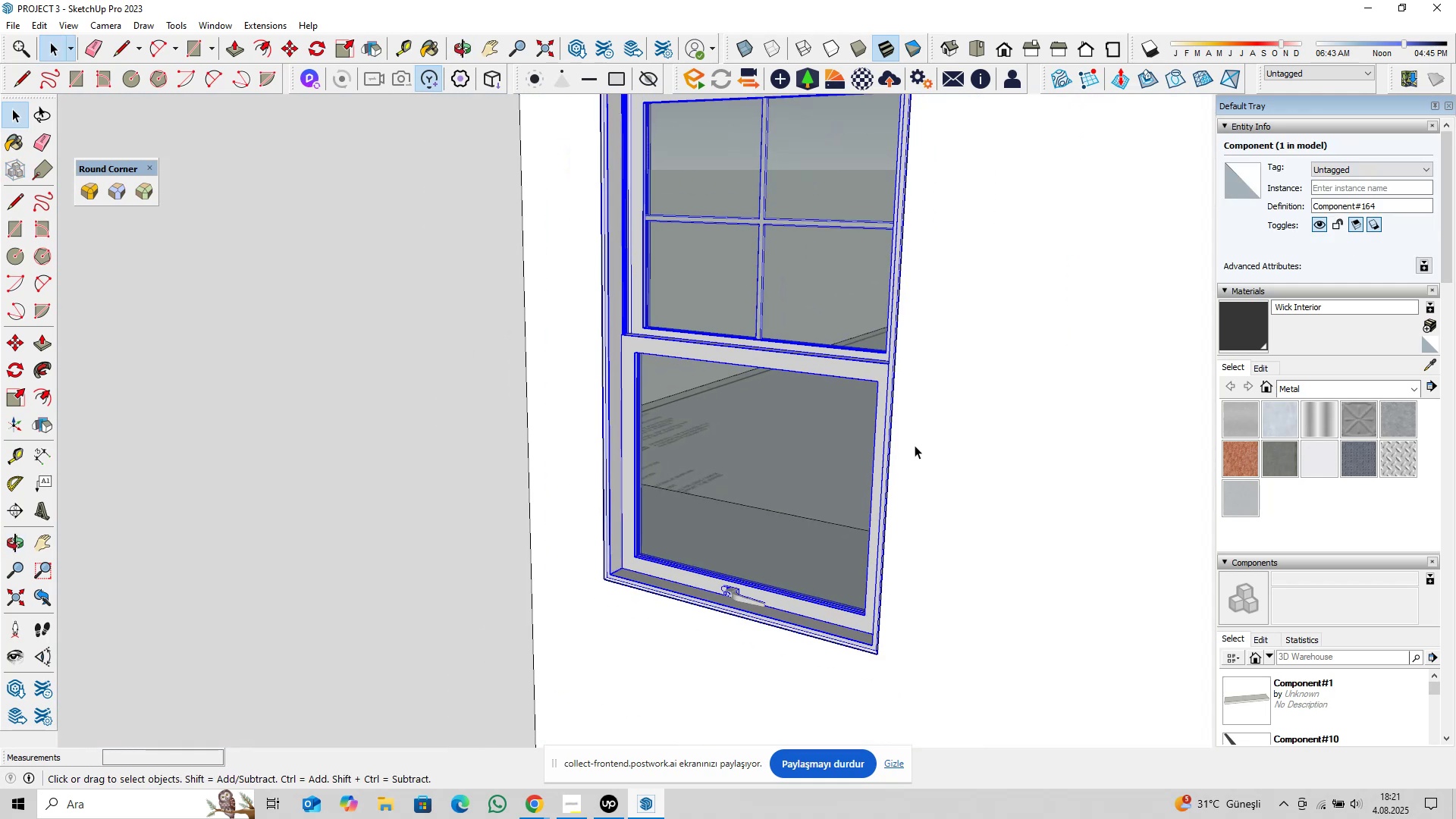 
left_click([915, 445])
 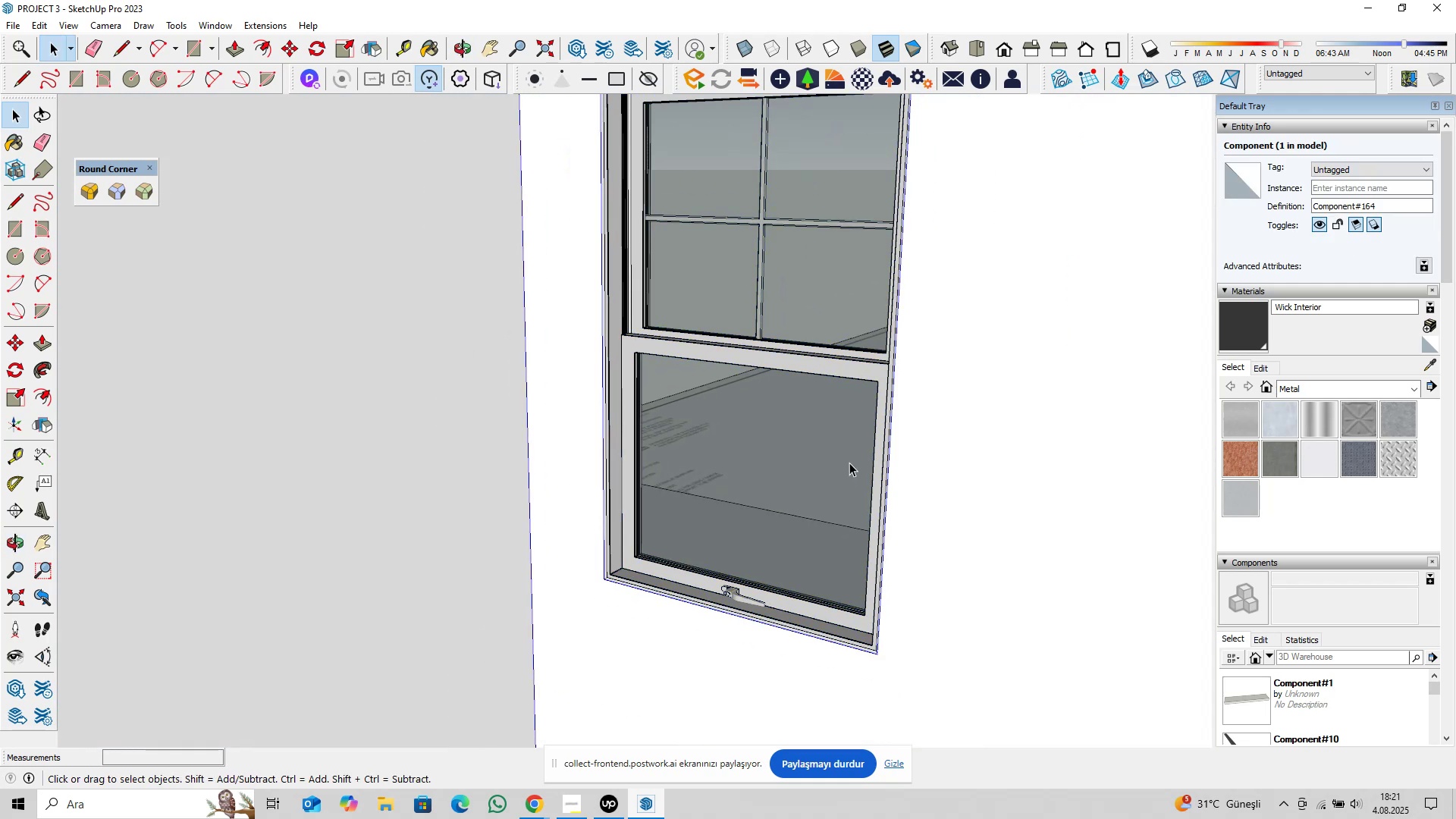 
scroll: coordinate [835, 453], scroll_direction: up, amount: 2.0
 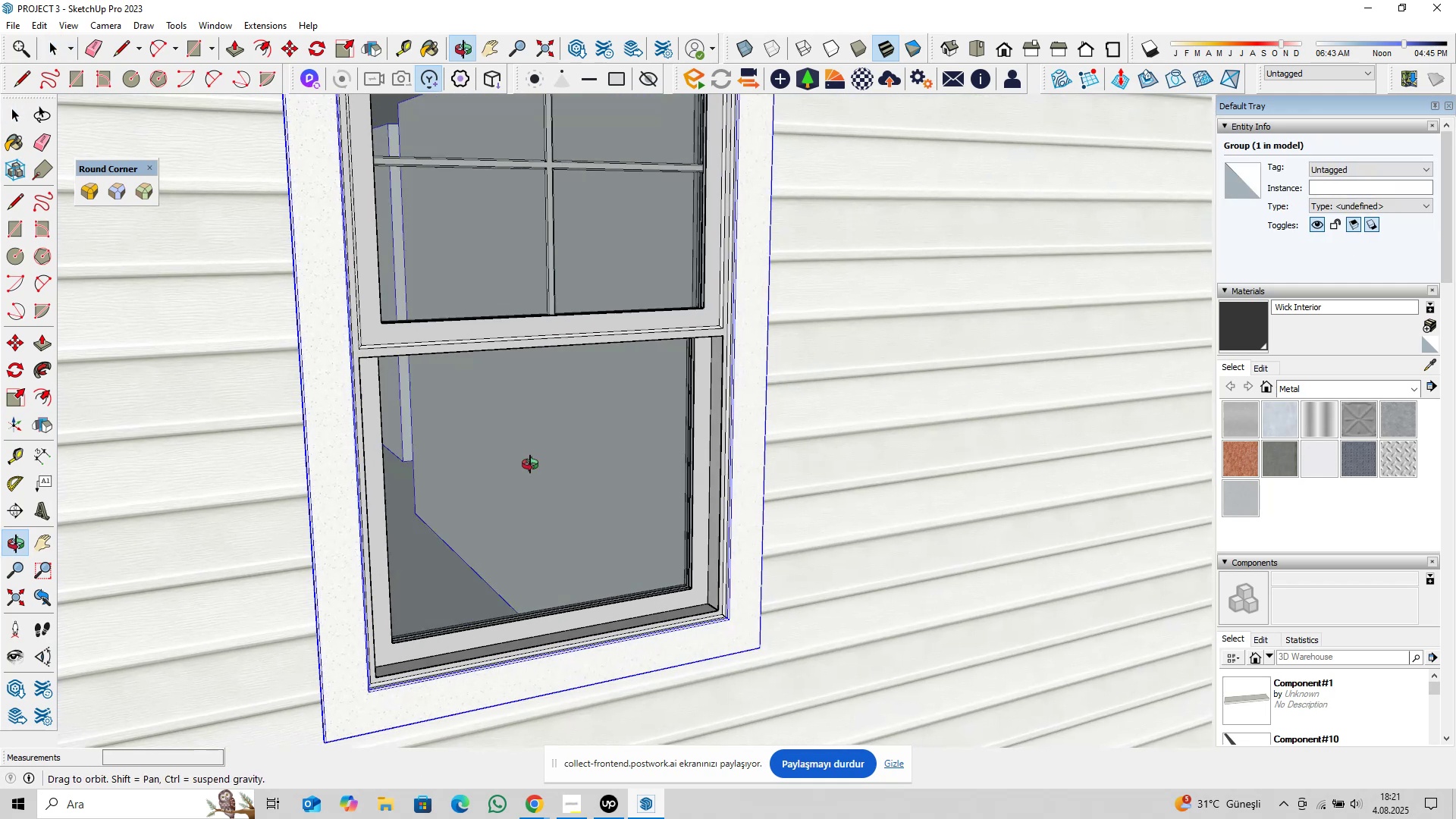 
scroll: coordinate [634, 444], scroll_direction: down, amount: 6.0
 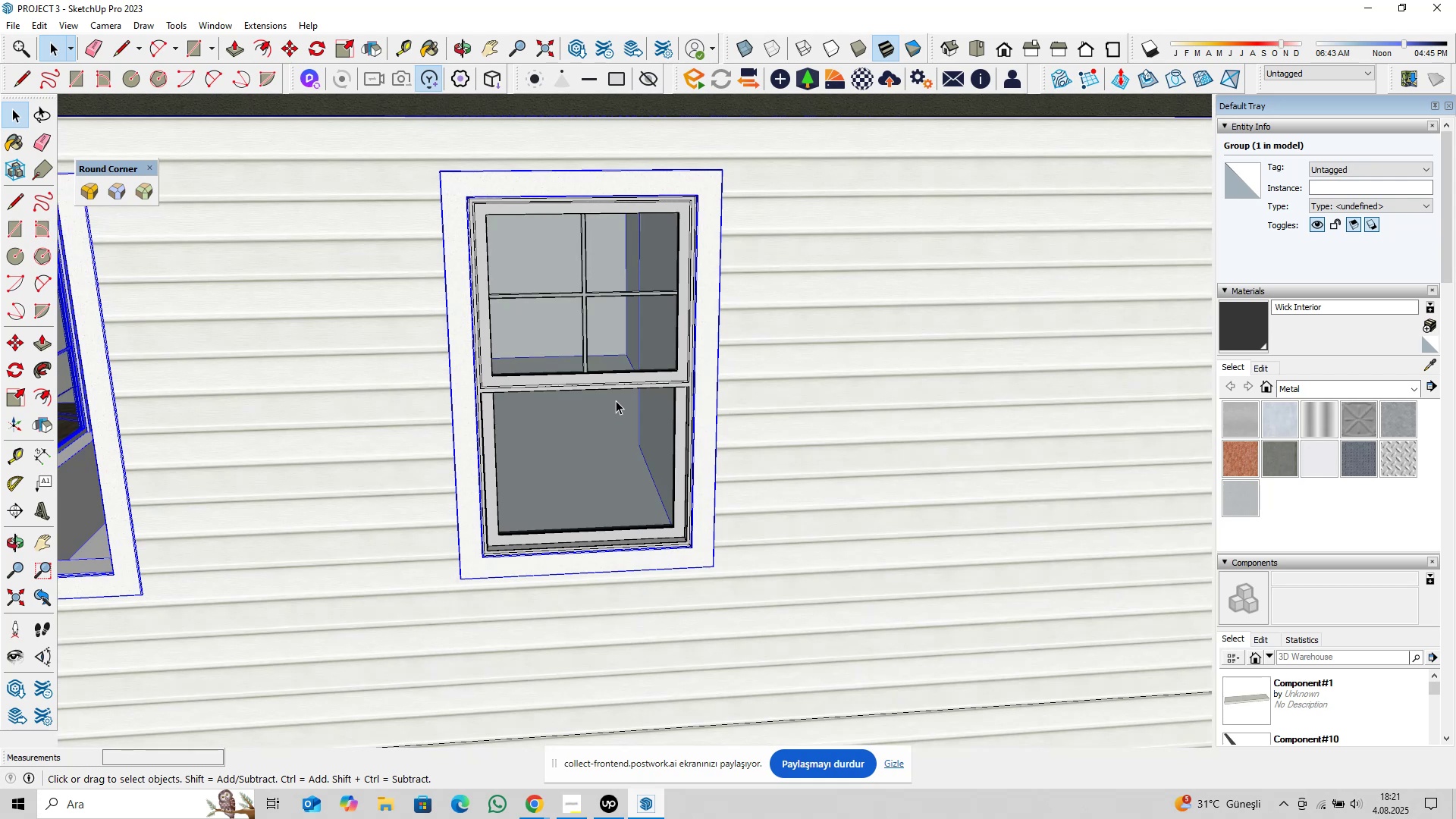 
left_click([616, 400])
 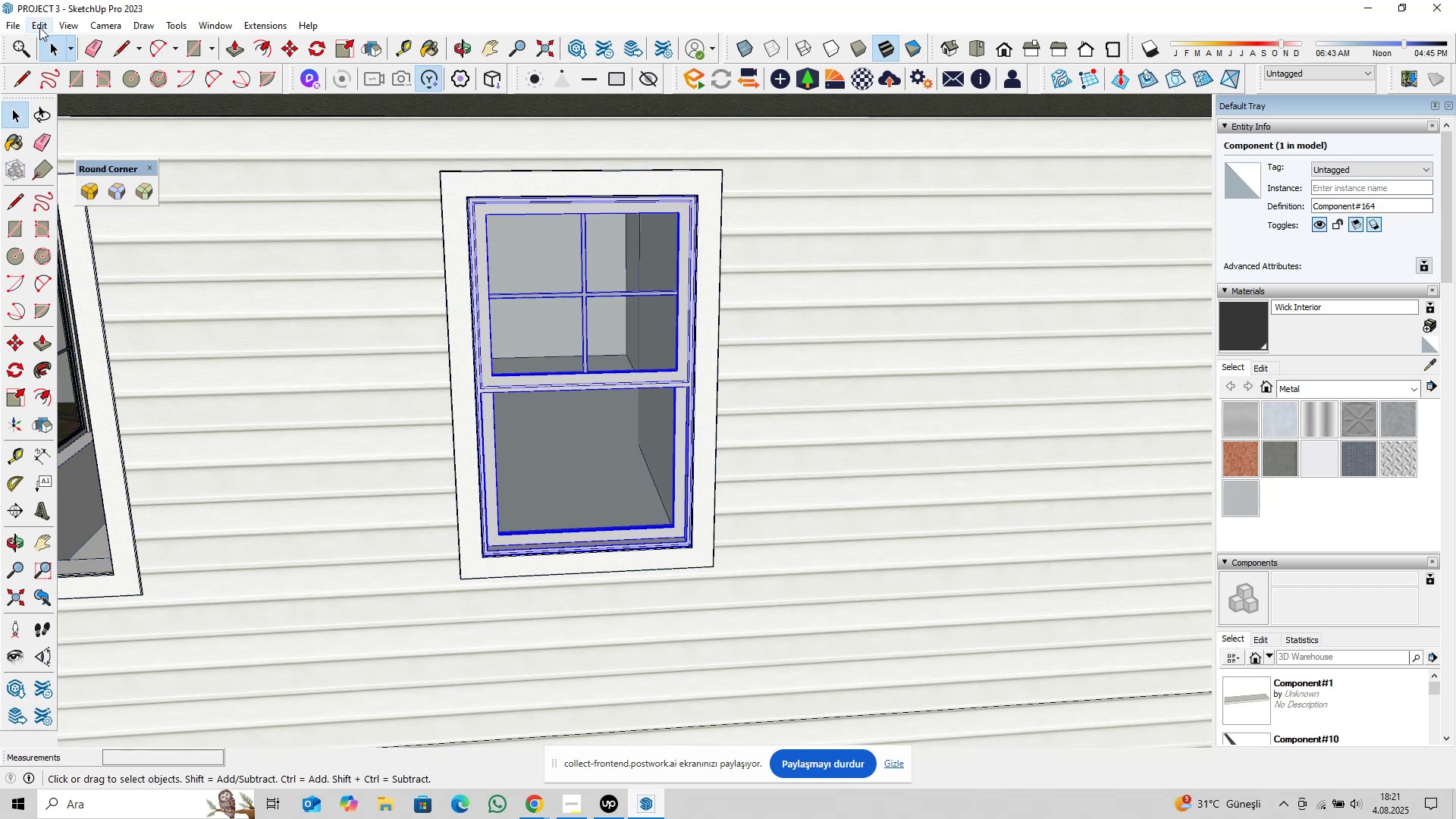 
left_click([39, 22])
 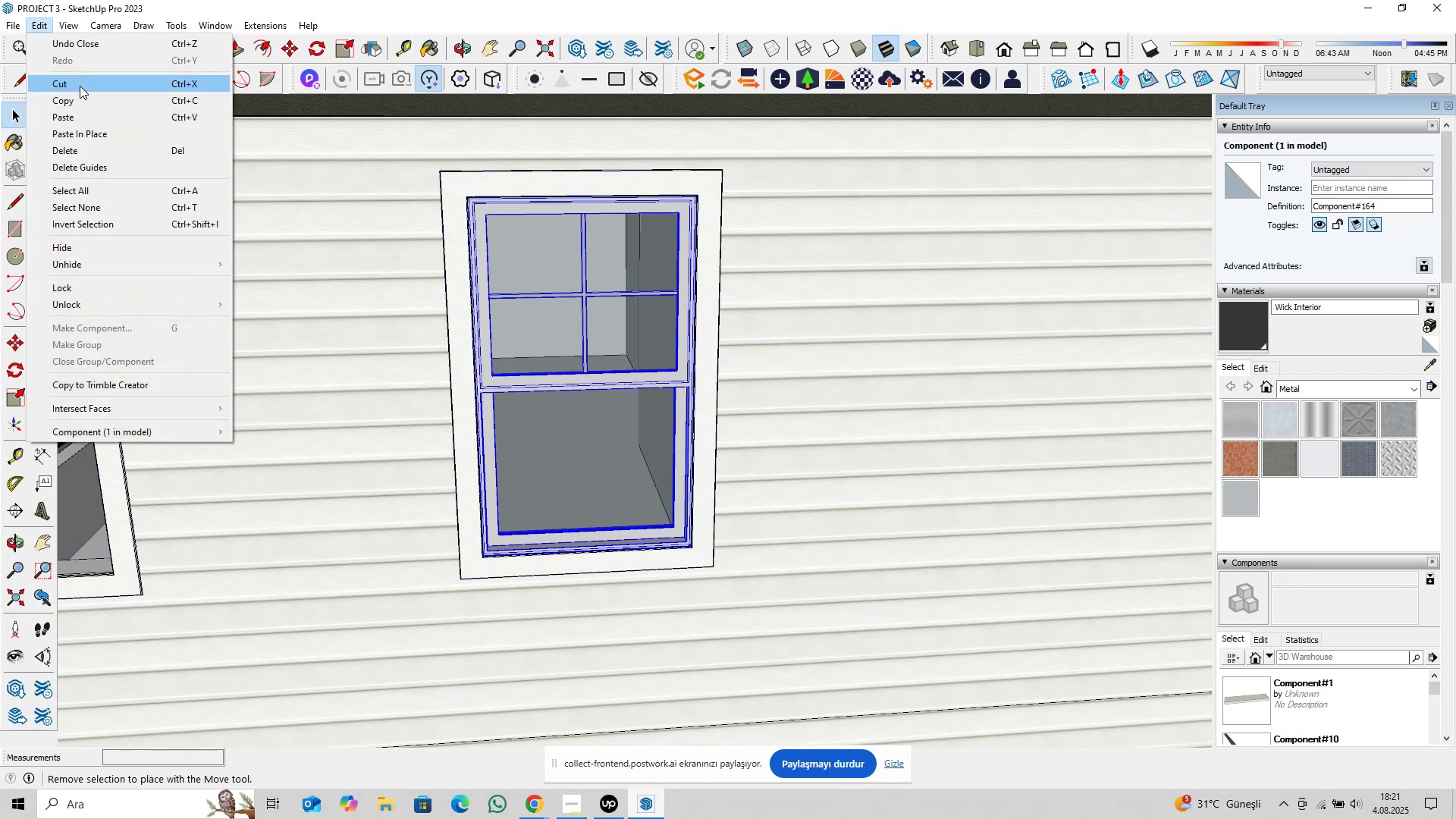 
left_click([80, 86])
 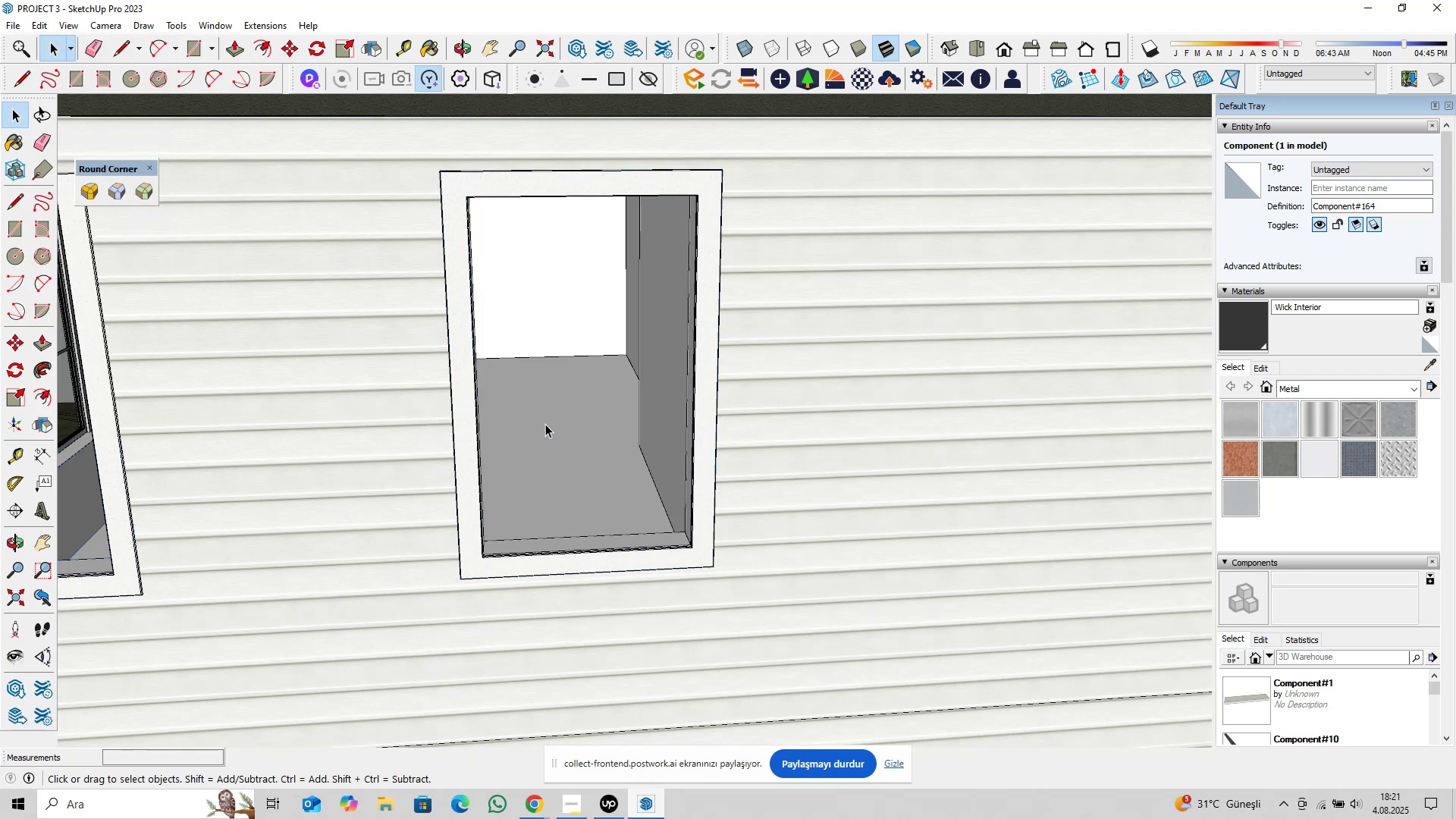 
scroll: coordinate [598, 449], scroll_direction: down, amount: 5.0
 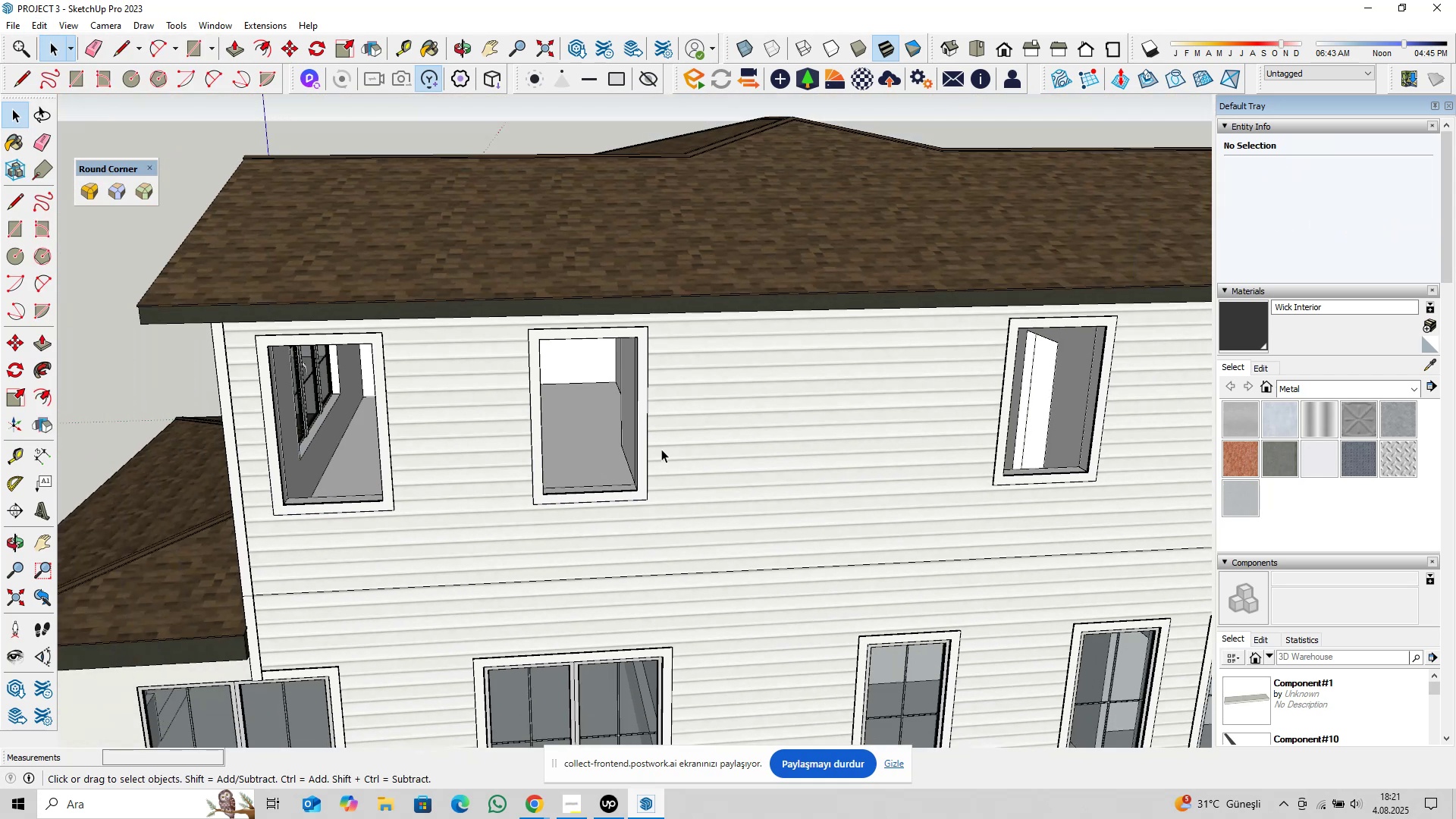 
left_click([661, 449])
 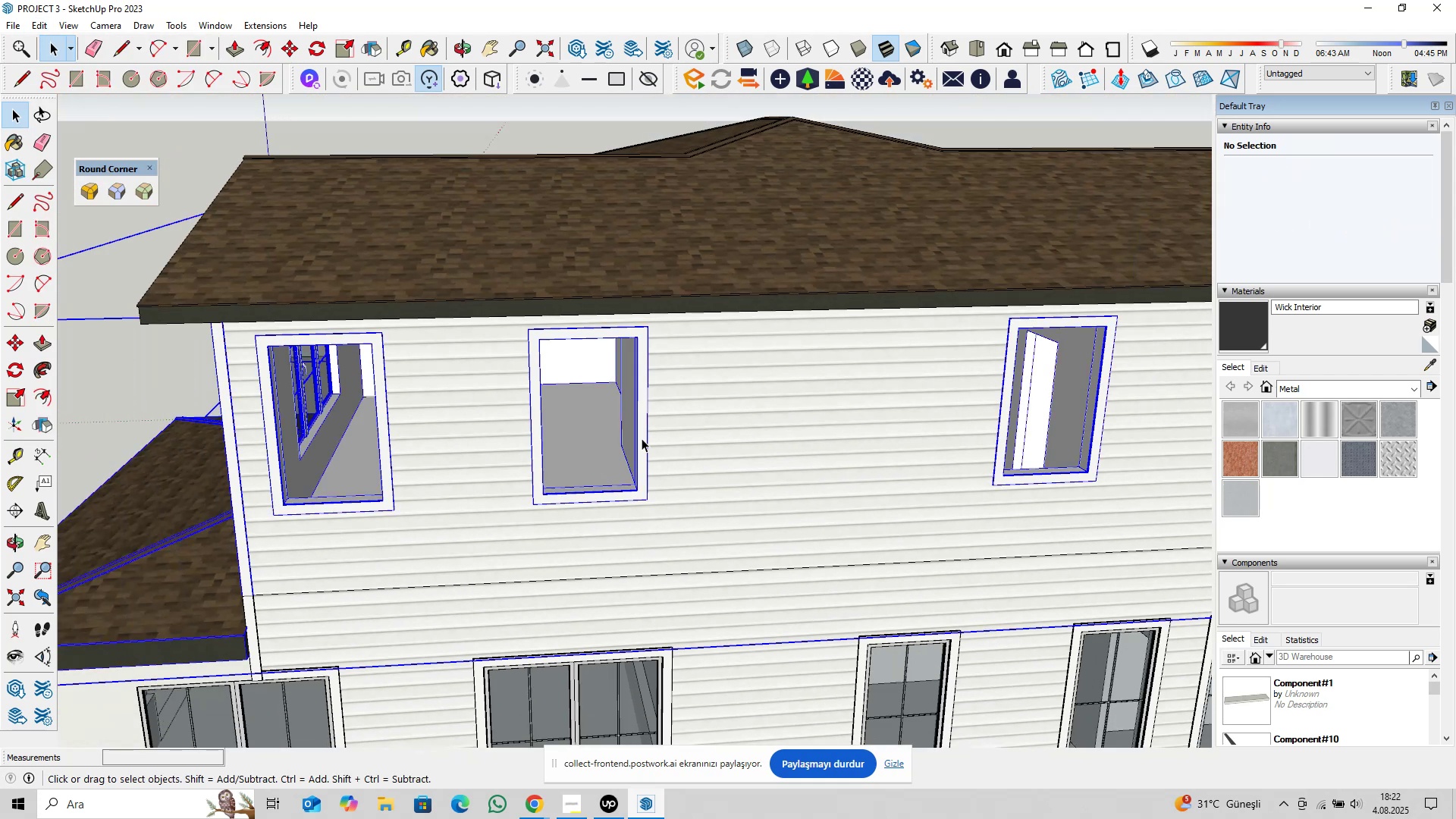 
left_click([640, 438])
 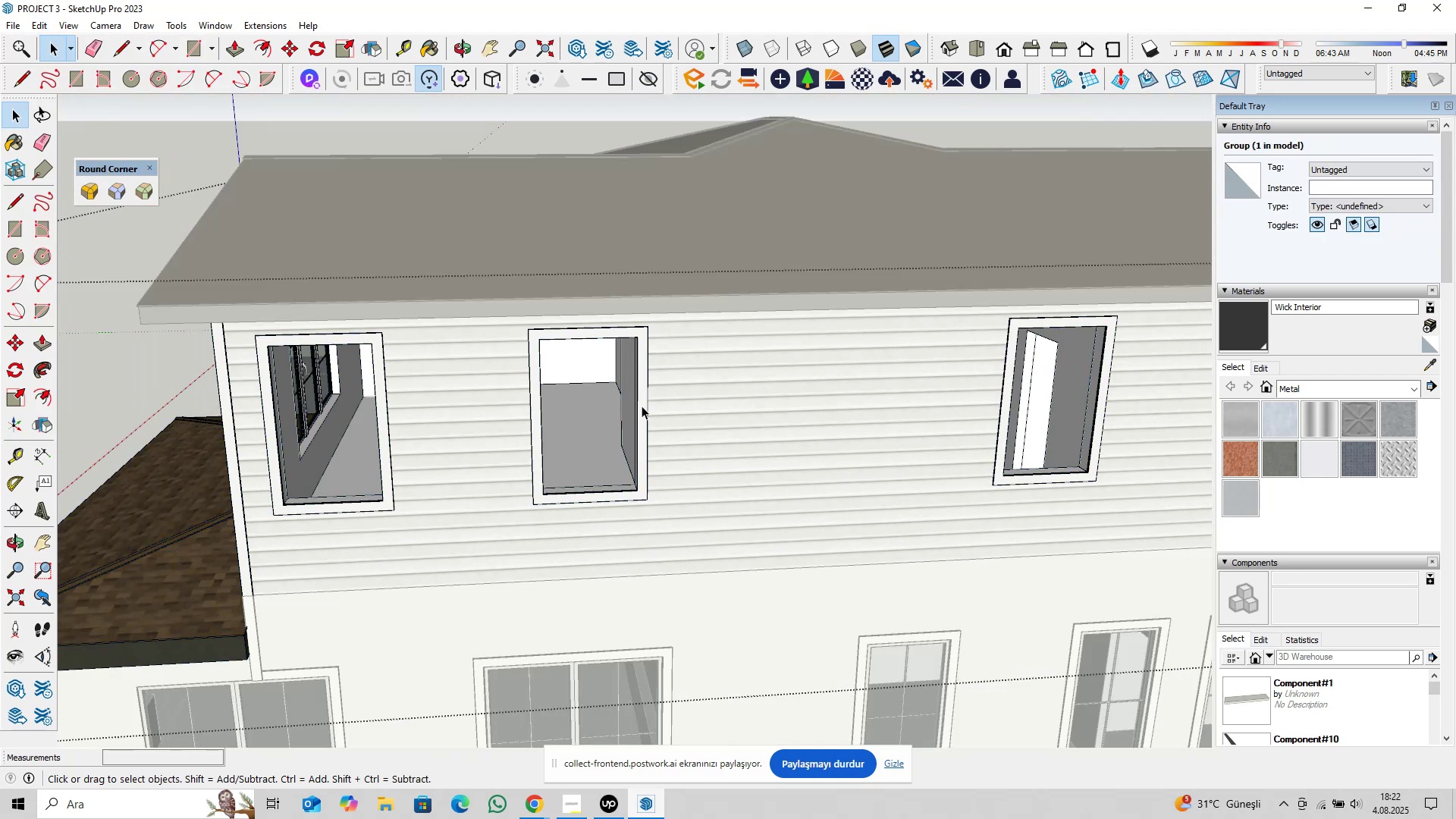 
triple_click([642, 406])
 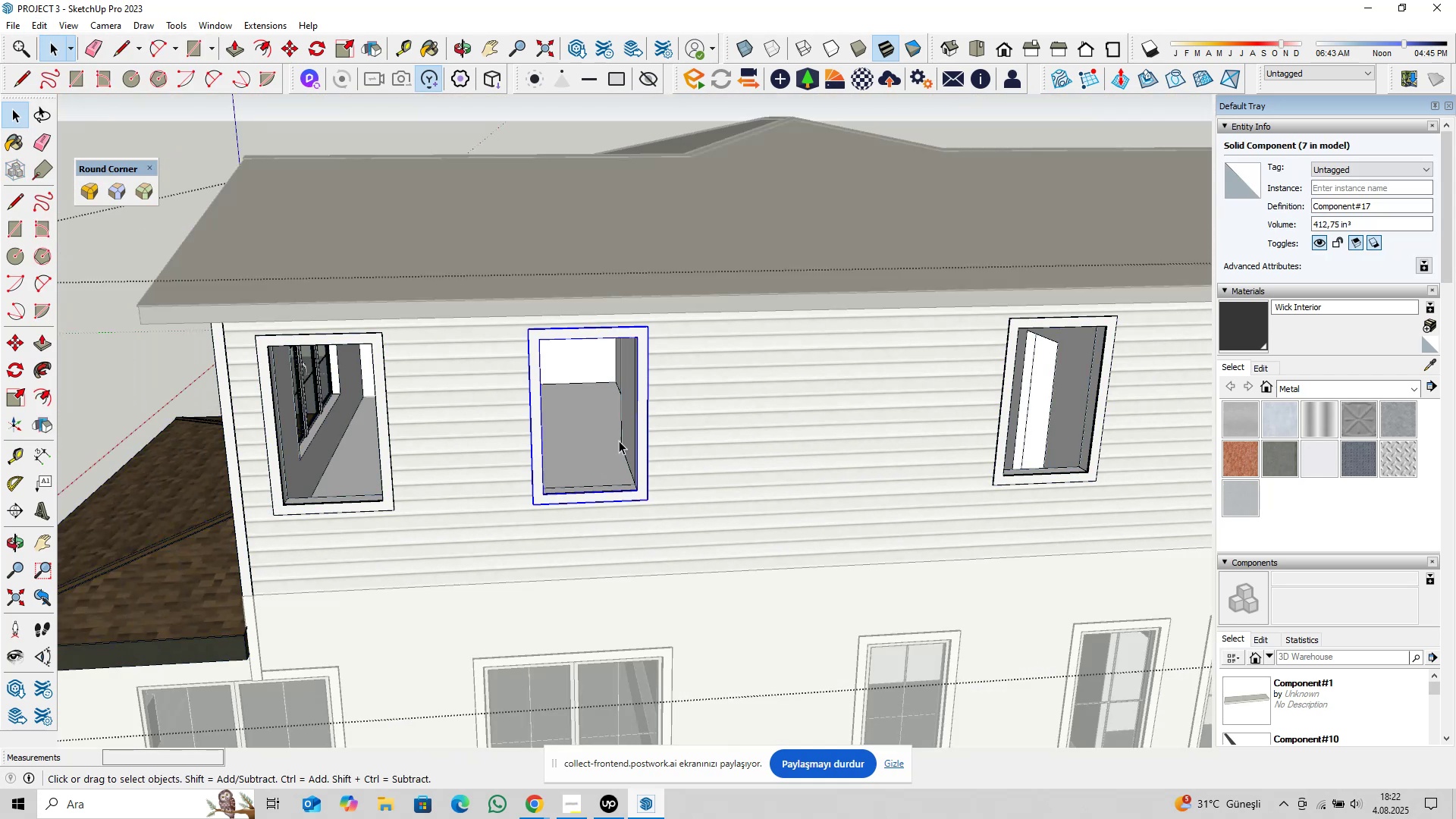 
scroll: coordinate [722, 458], scroll_direction: down, amount: 5.0
 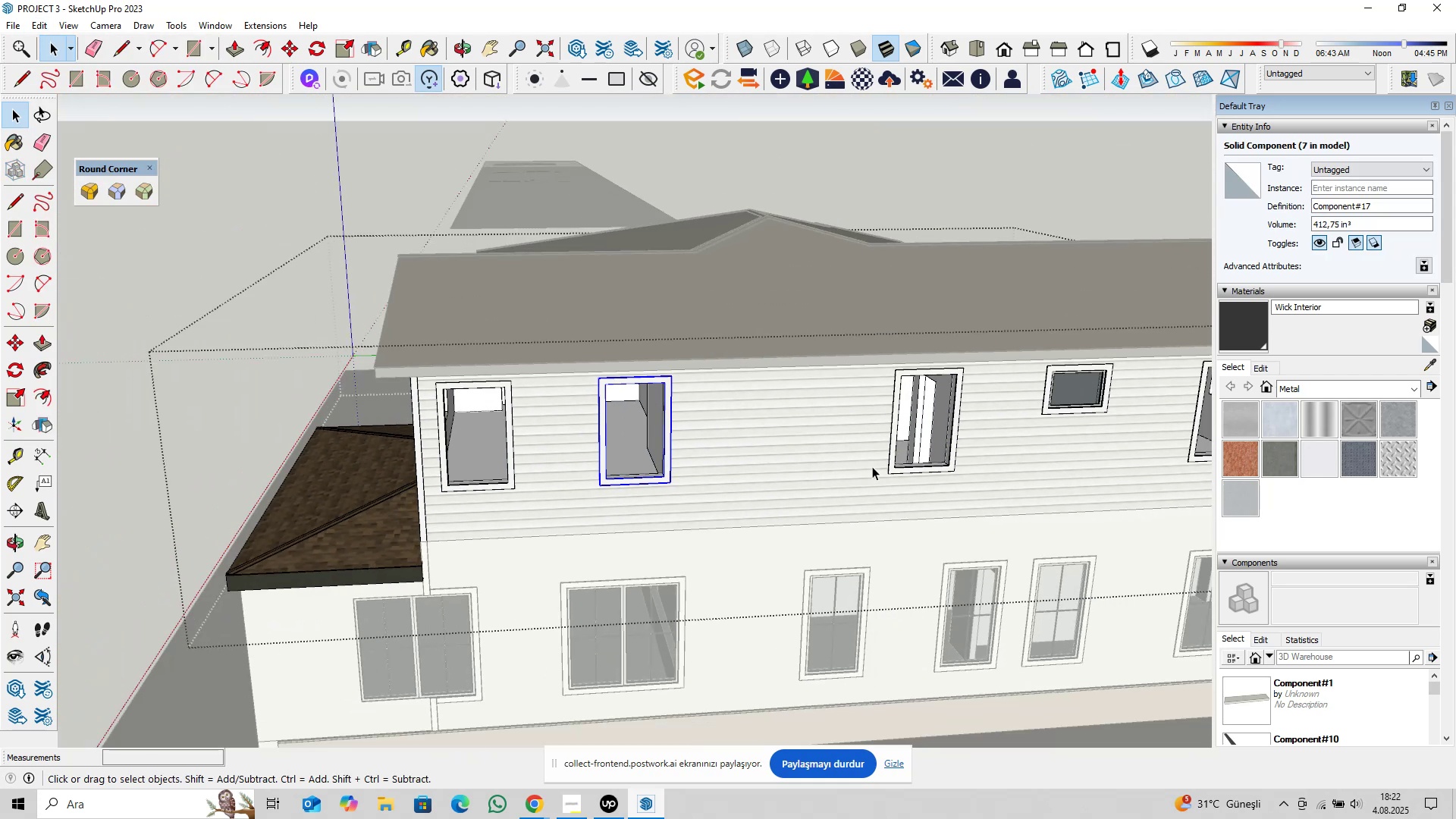 
hold_key(key=ShiftLeft, duration=0.47)
 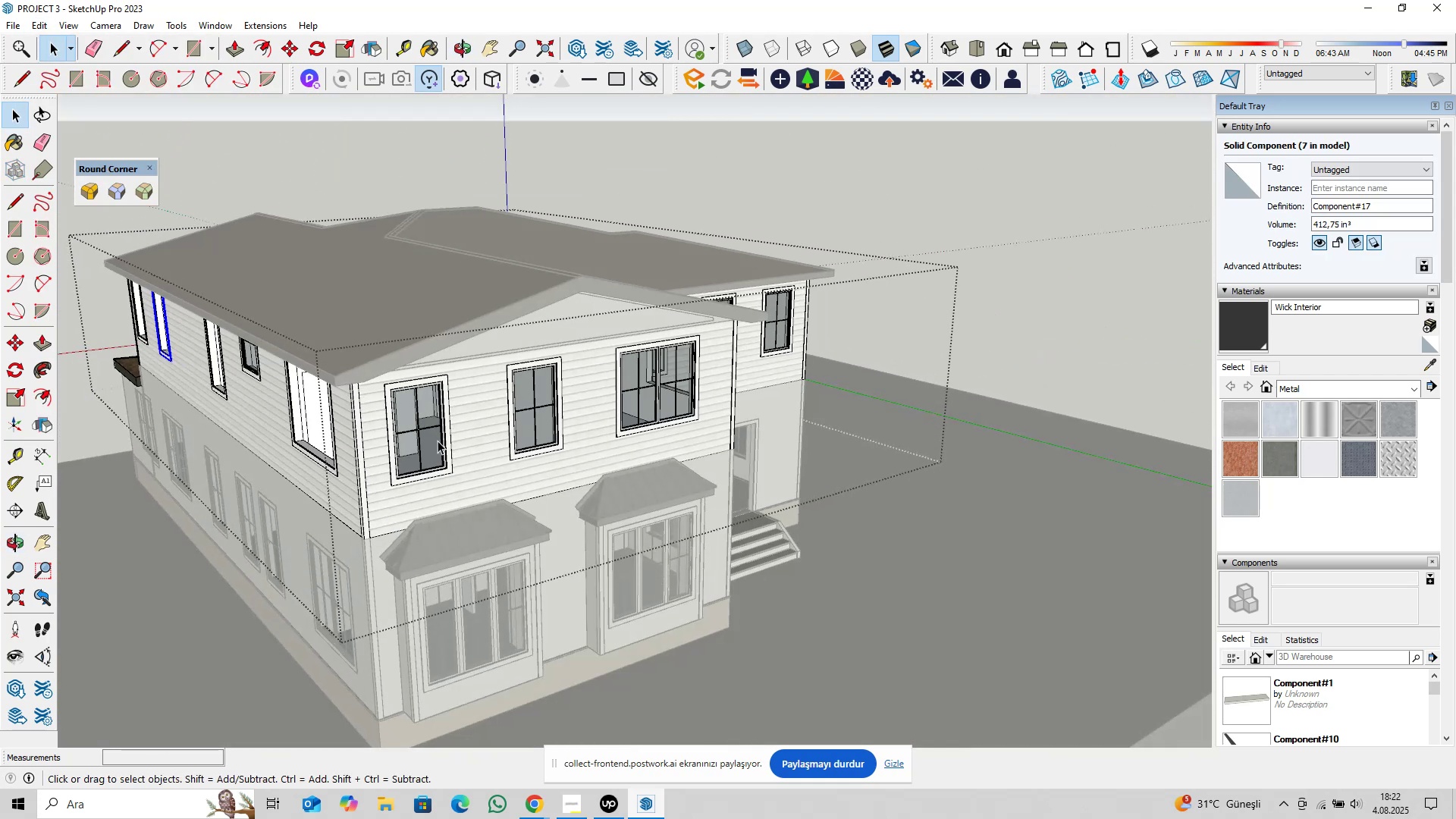 
left_click([441, 438])
 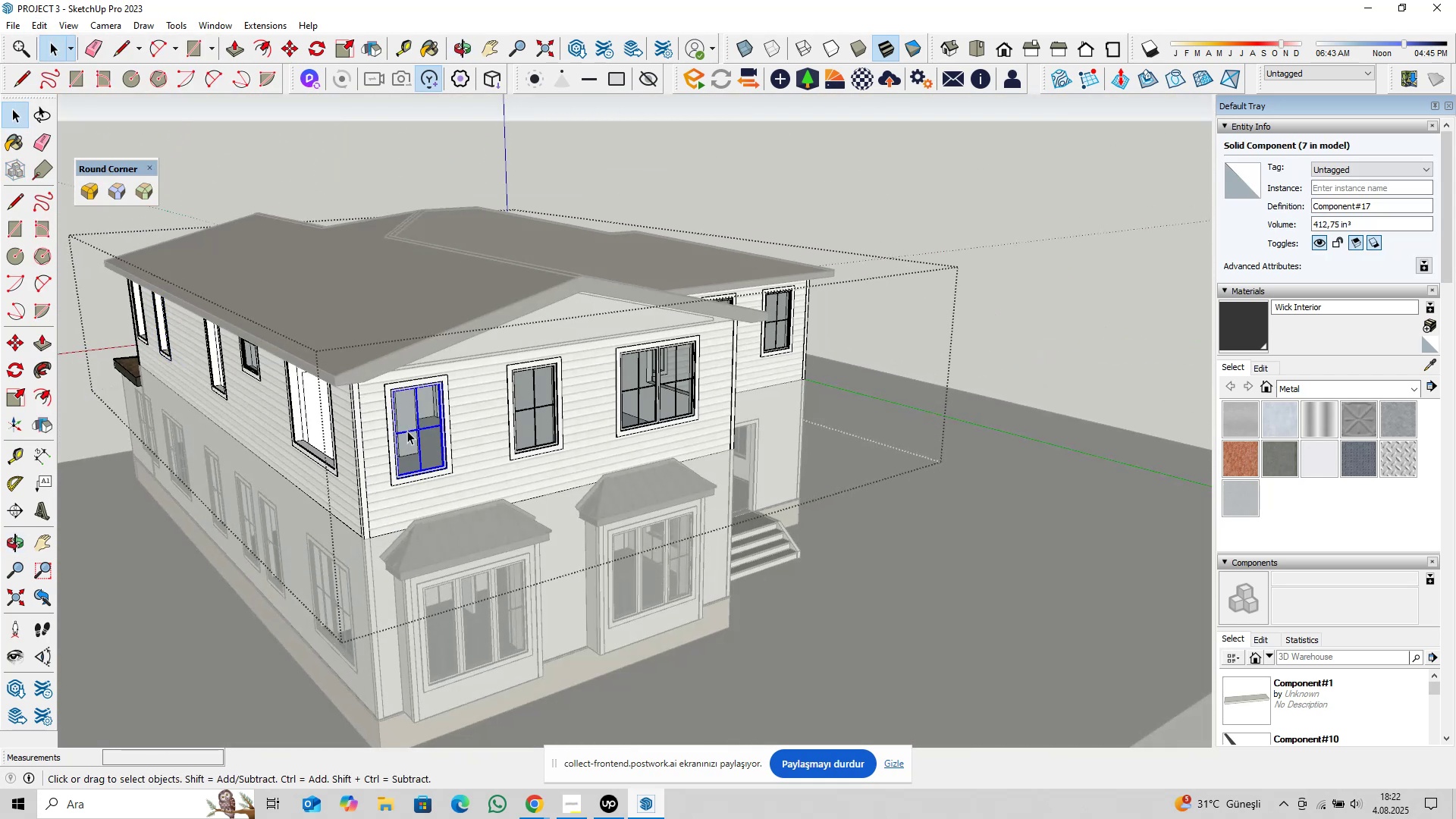 
hold_key(key=ShiftLeft, duration=0.4)
 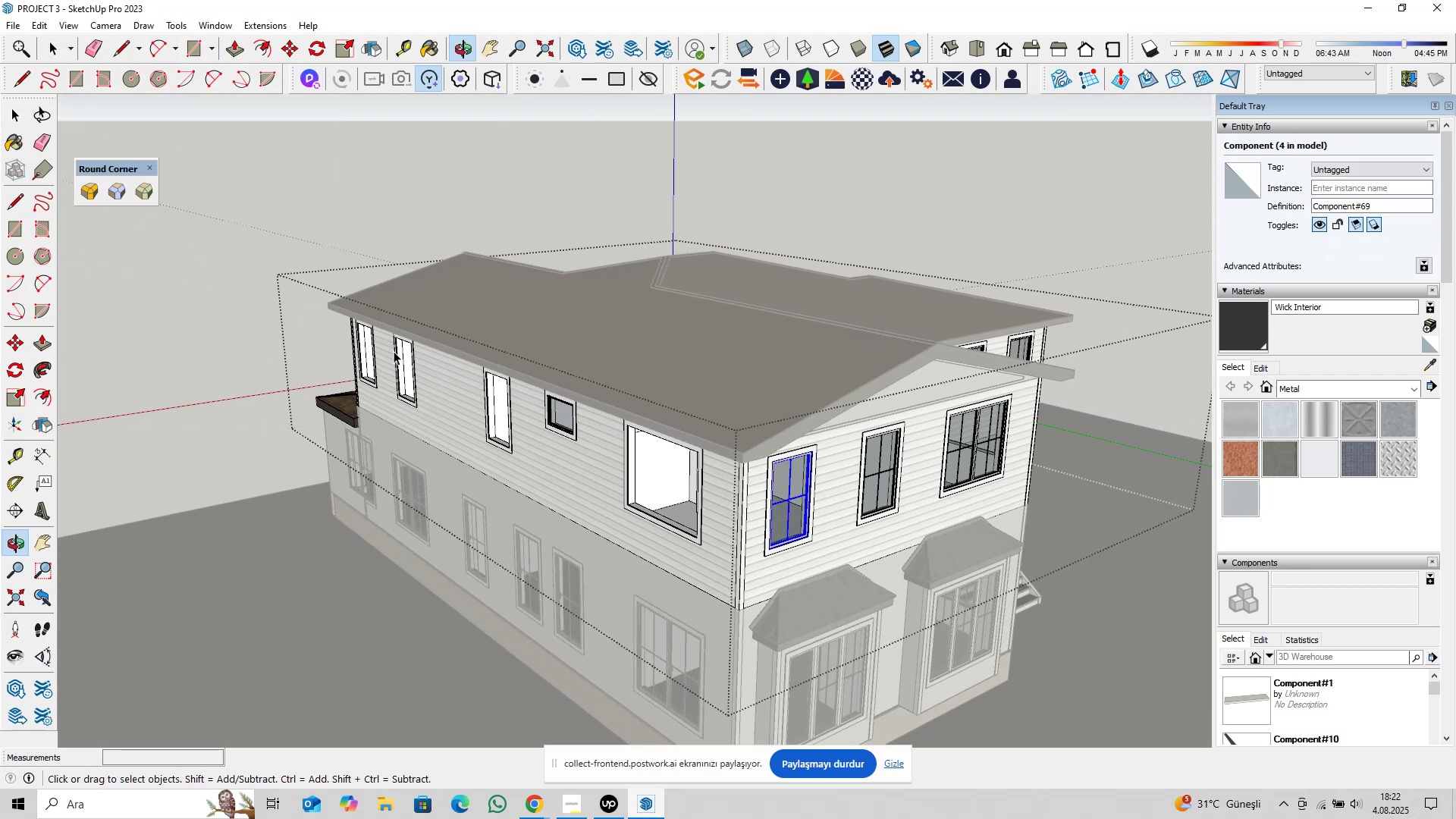 
scroll: coordinate [392, 354], scroll_direction: up, amount: 9.0
 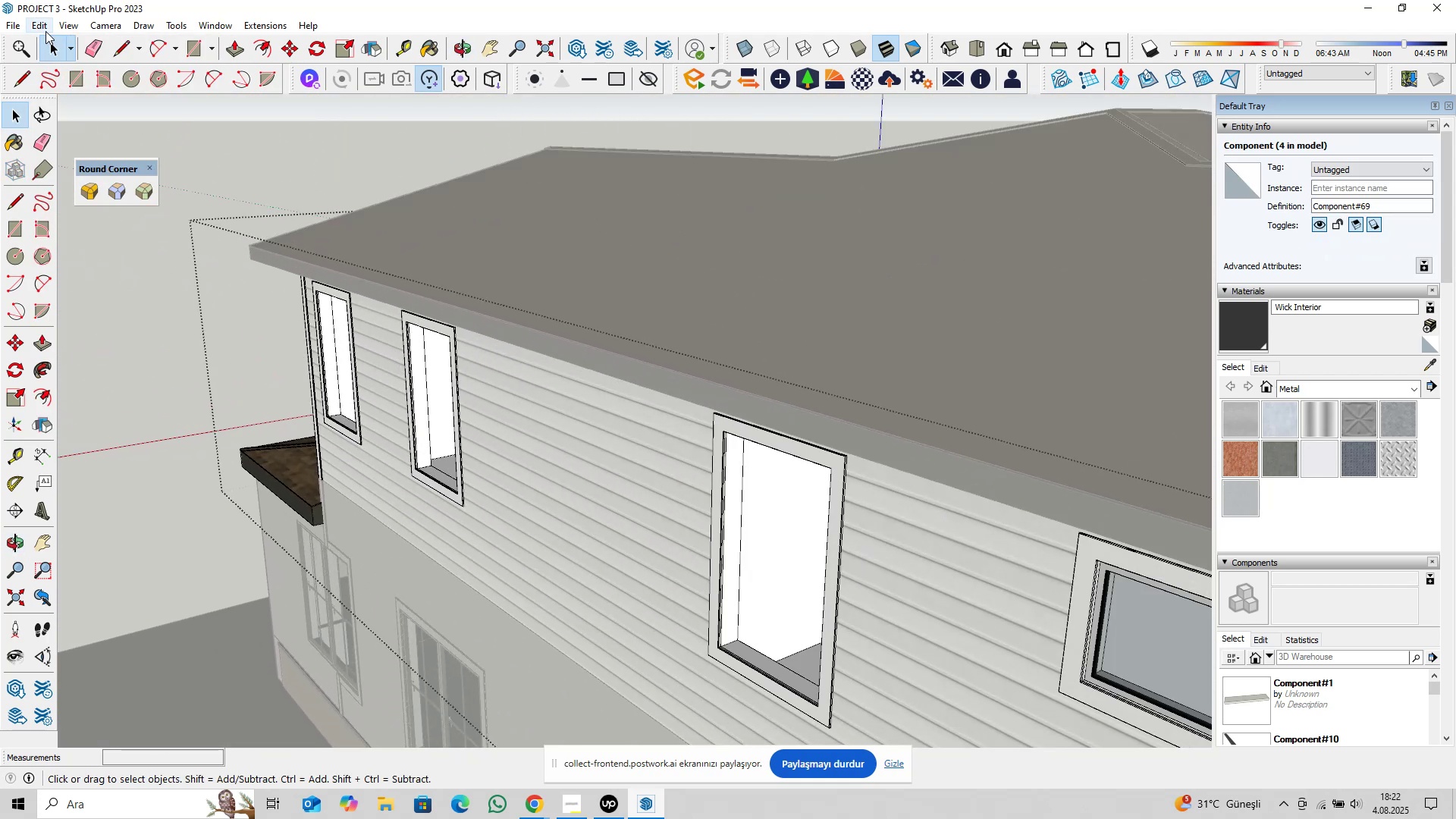 
left_click([44, 27])
 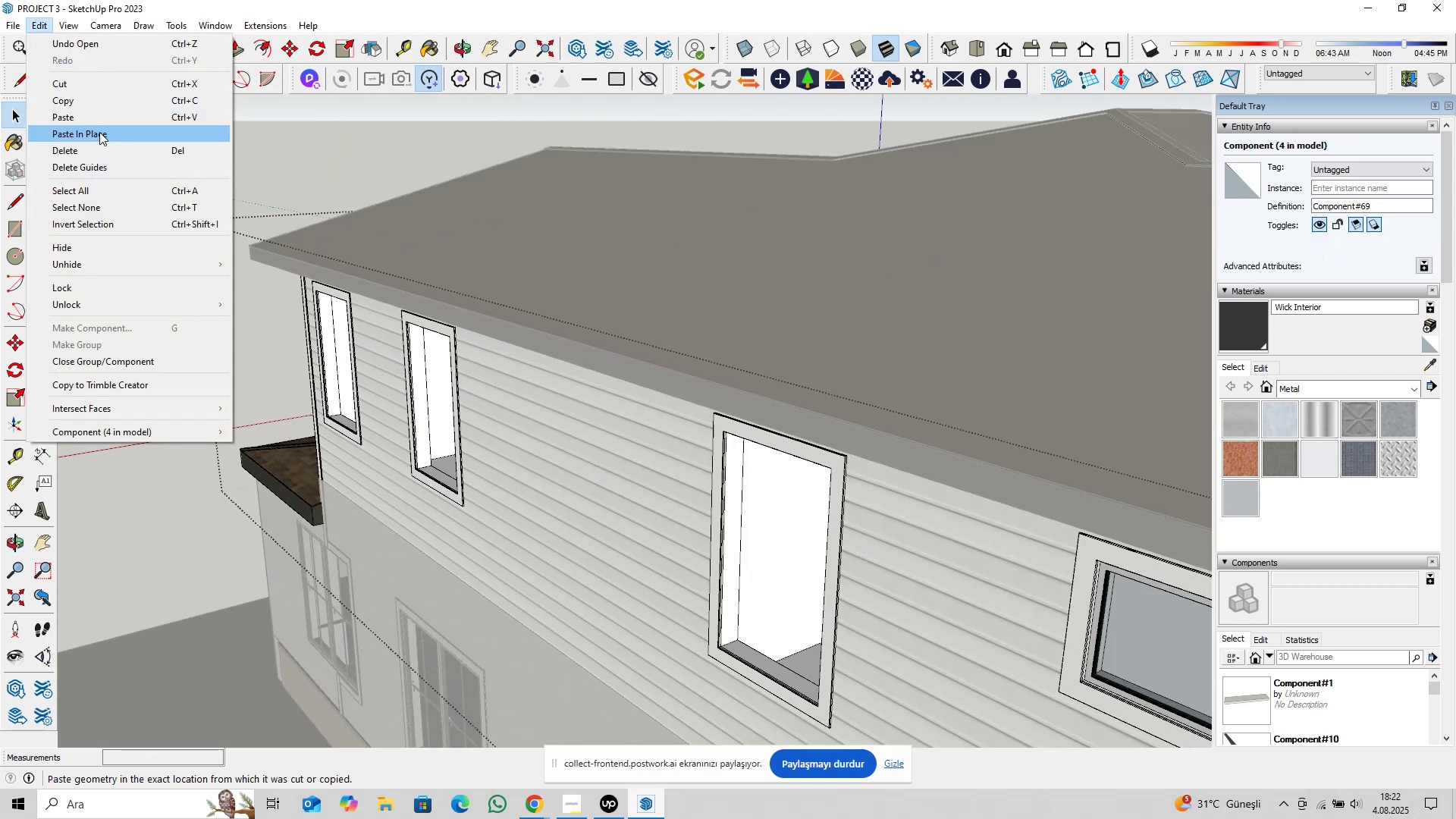 
left_click([99, 132])
 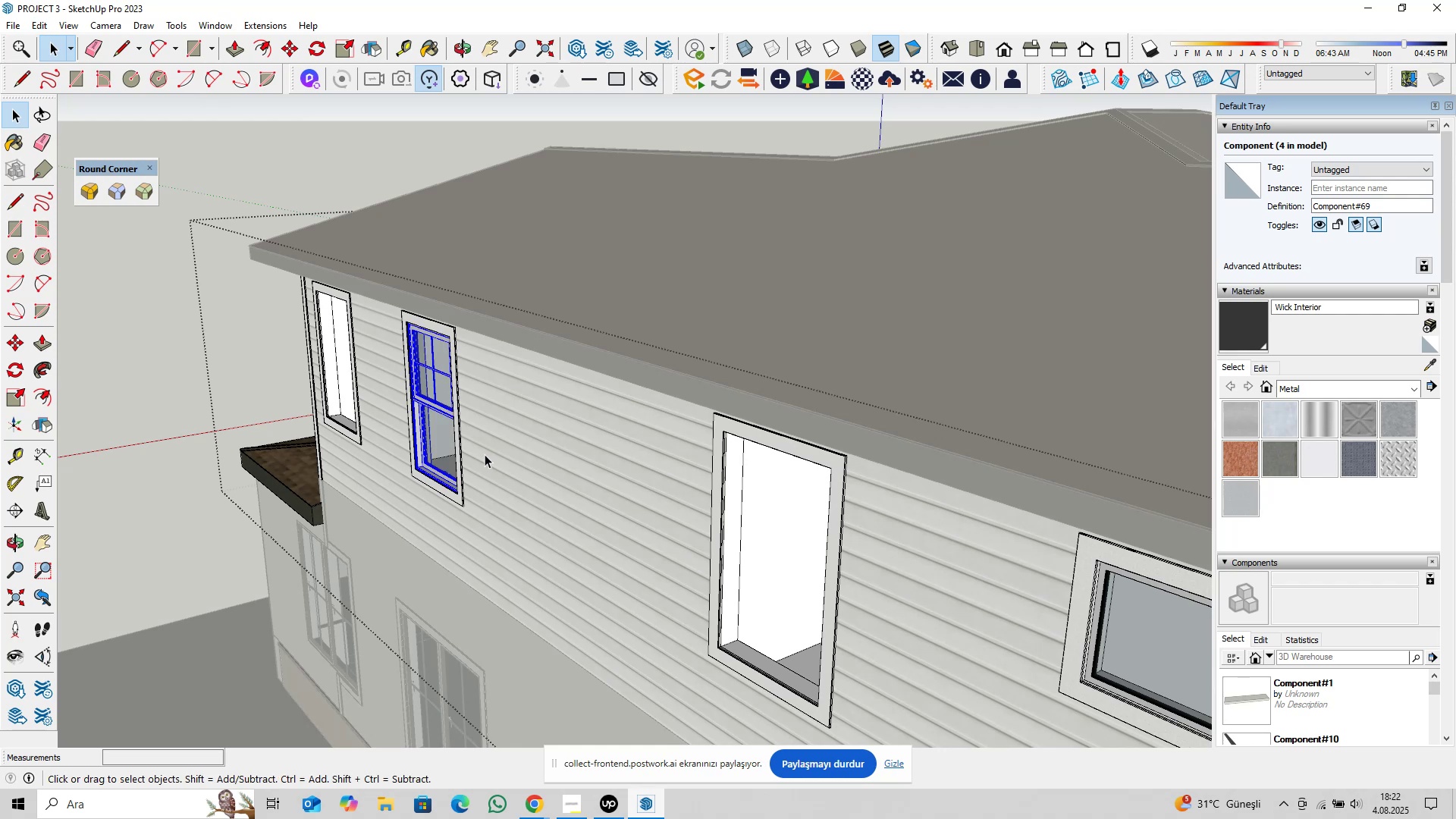 
scroll: coordinate [744, 481], scroll_direction: up, amount: 6.0
 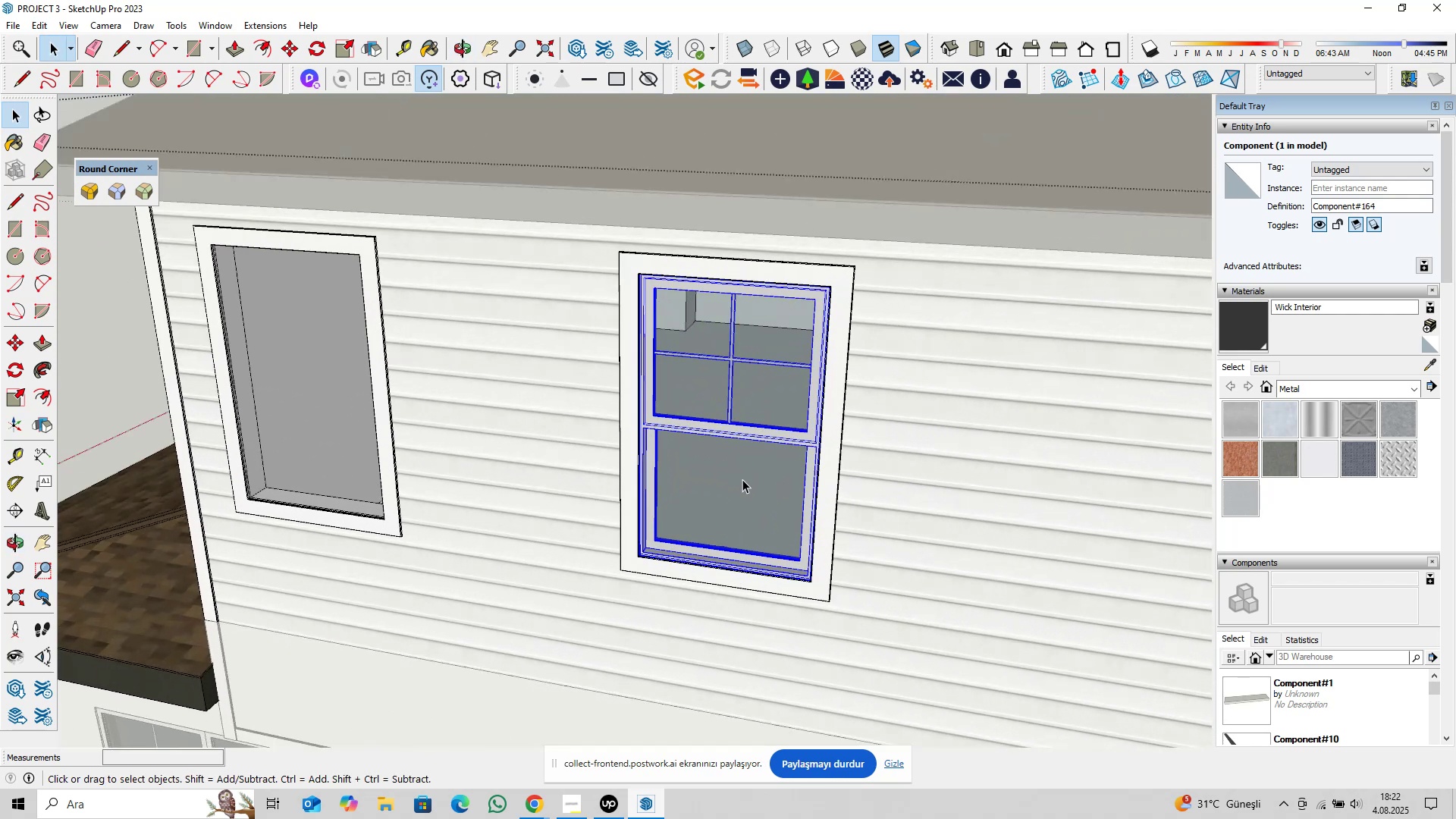 
key(Escape)
 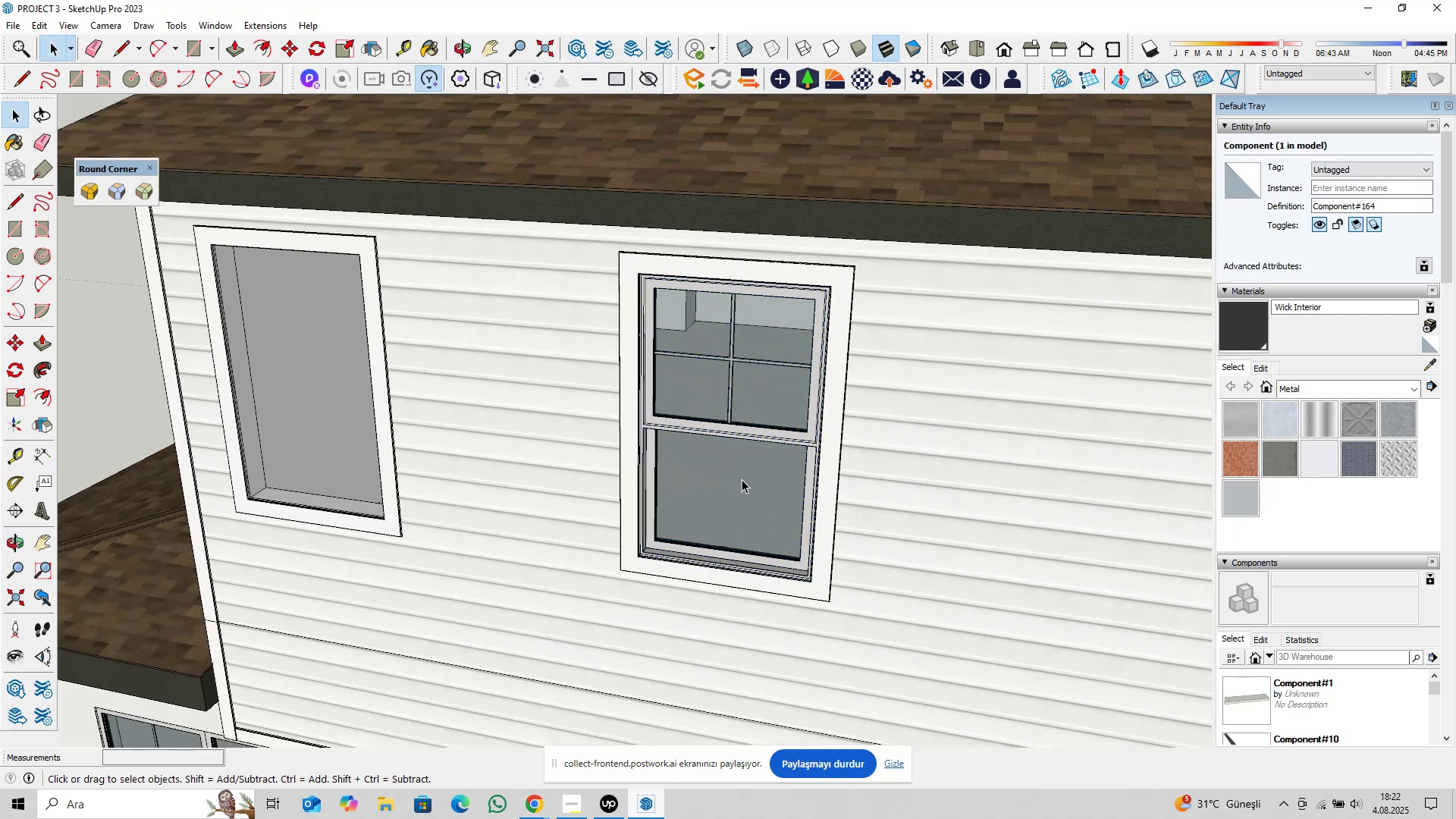 
key(Escape)
 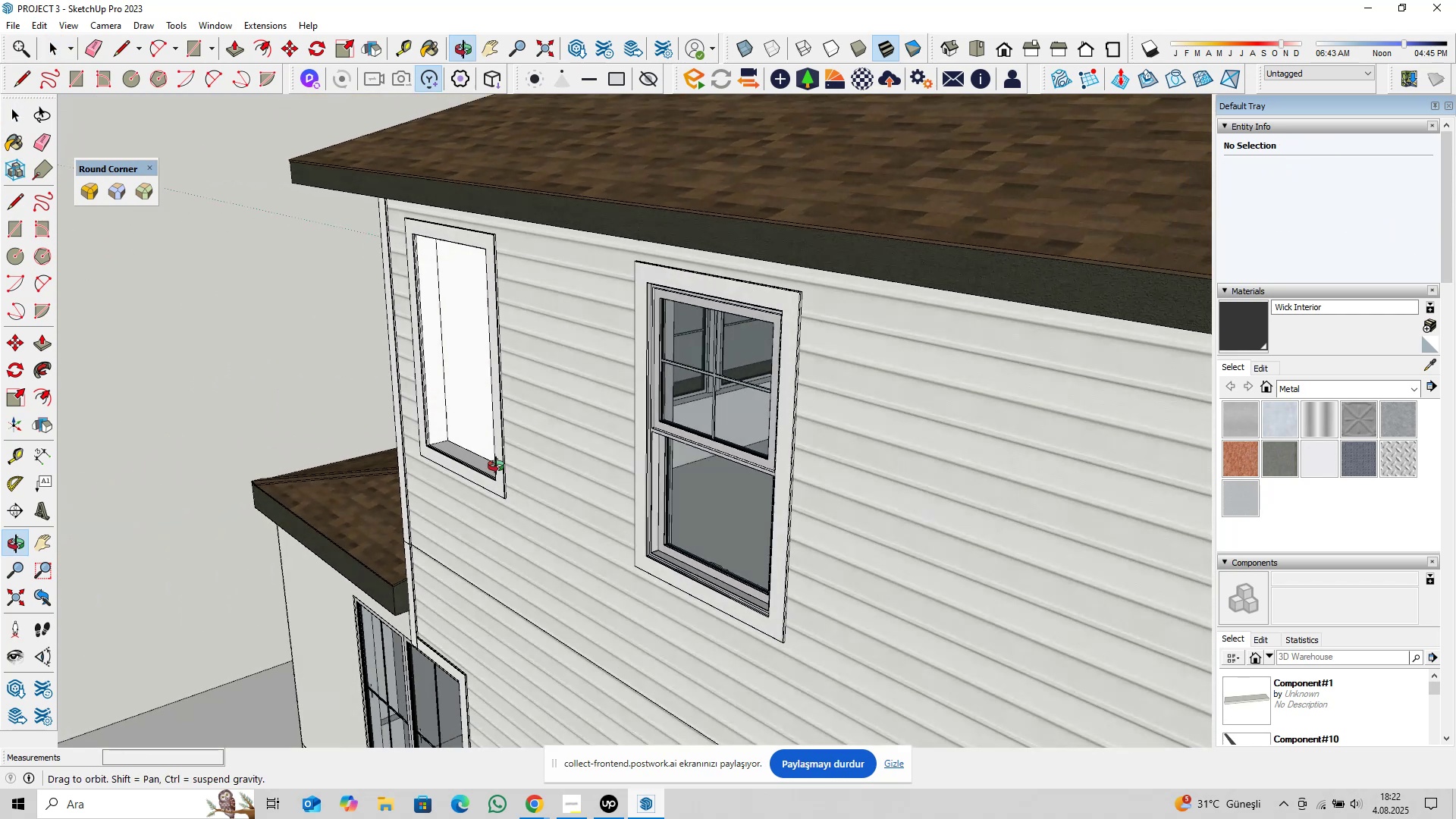 
scroll: coordinate [625, 478], scroll_direction: up, amount: 10.0
 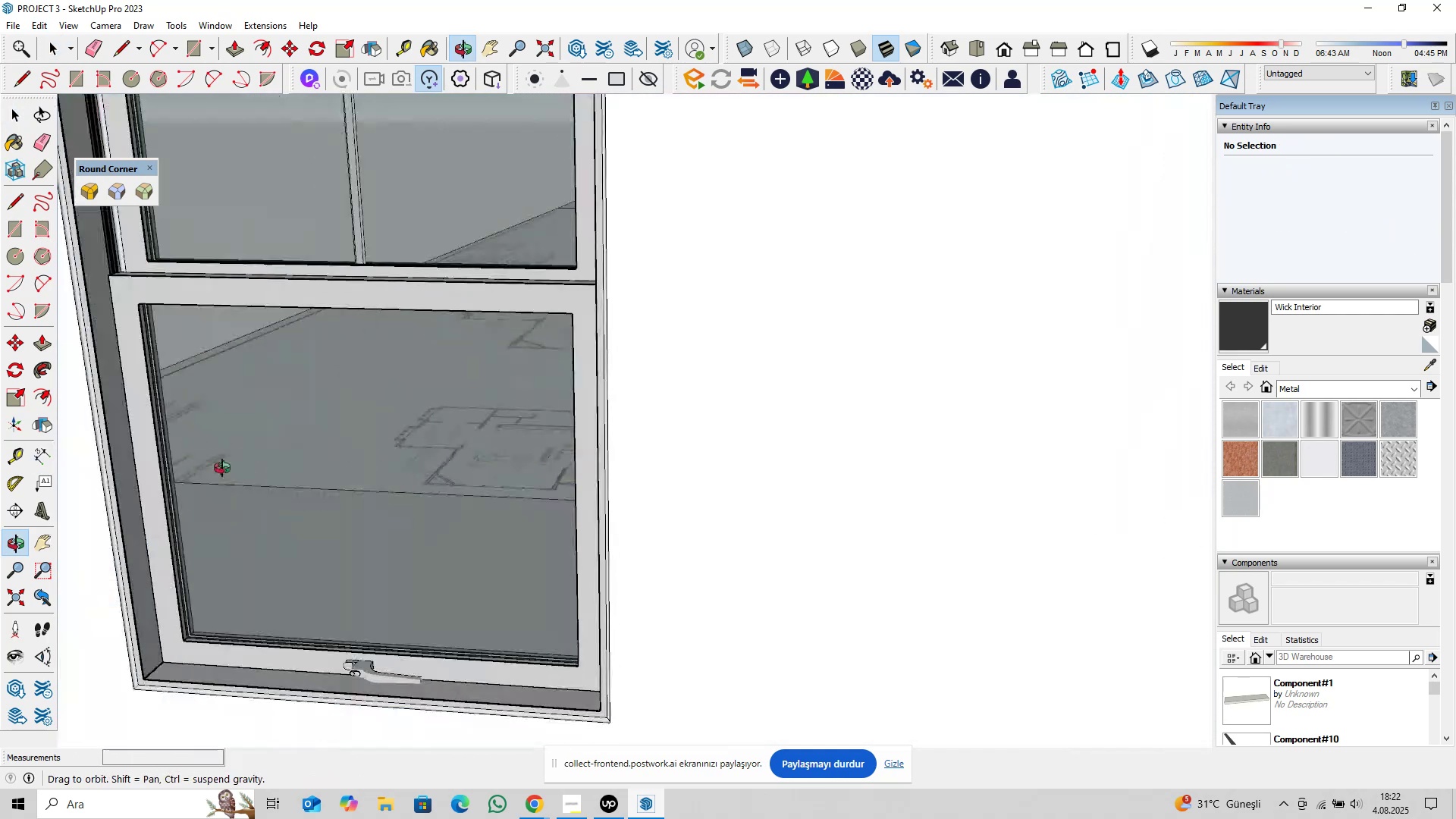 
scroll: coordinate [461, 443], scroll_direction: down, amount: 6.0
 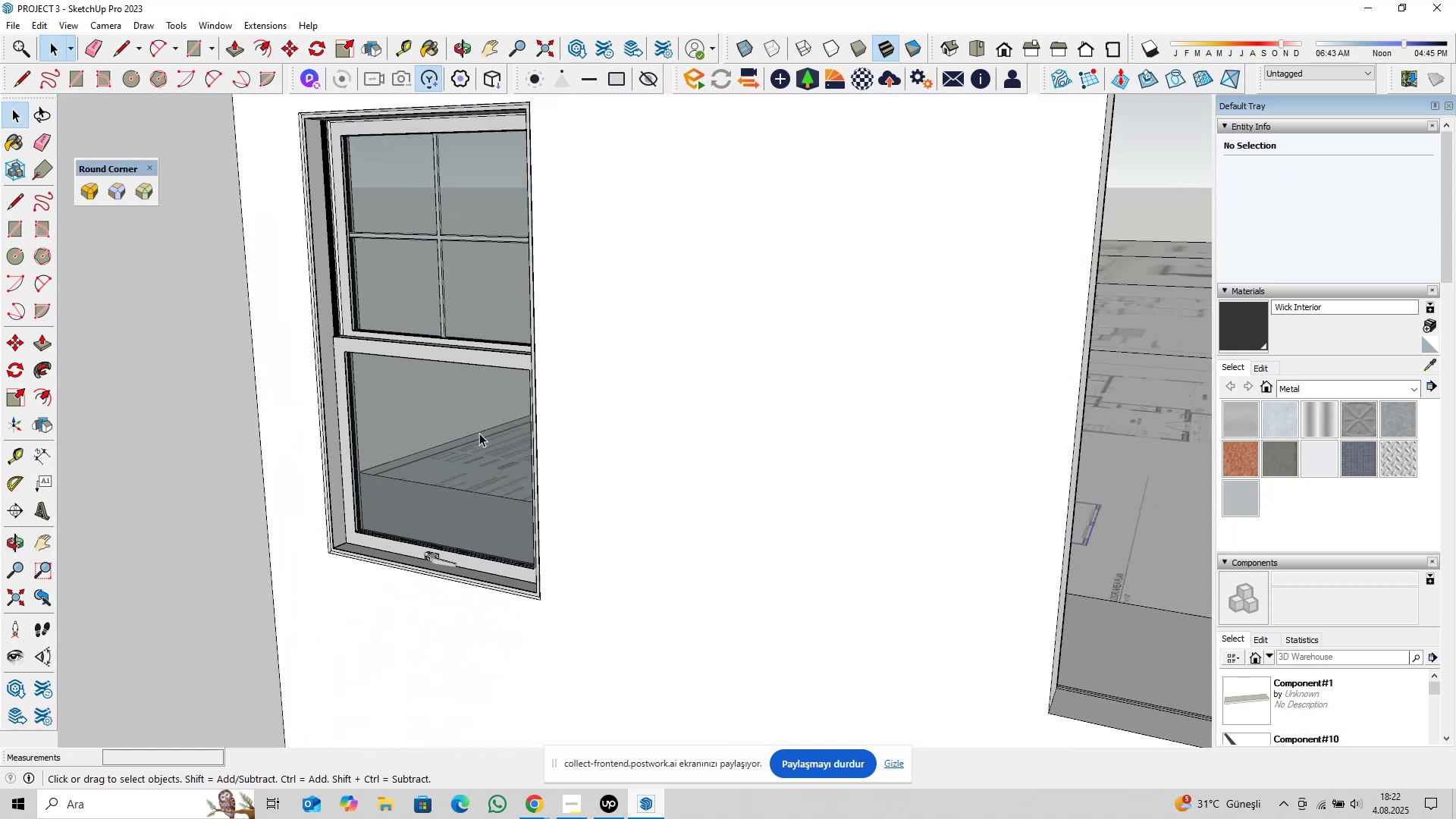 
hold_key(key=ShiftLeft, duration=0.36)
 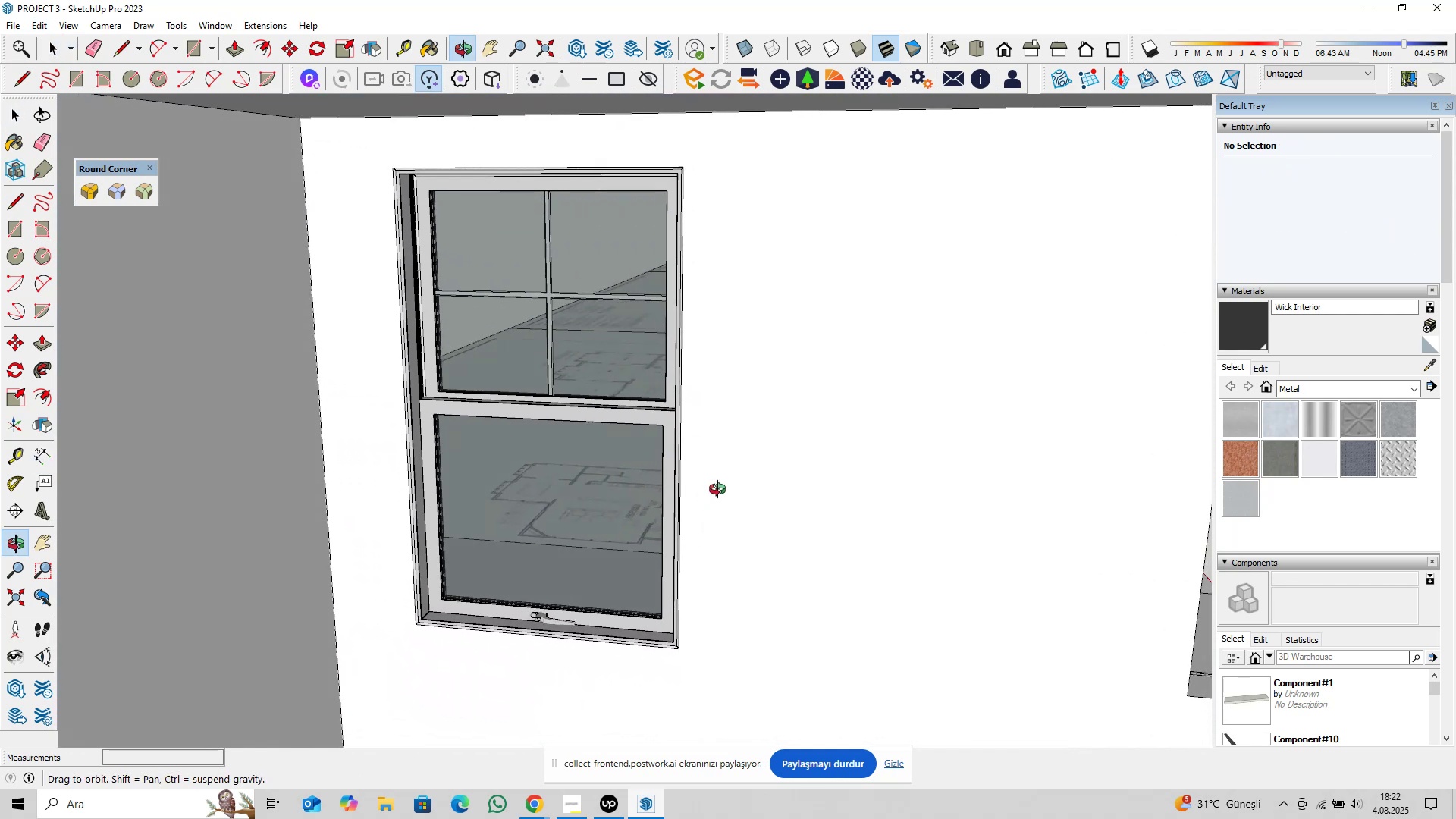 
scroll: coordinate [622, 449], scroll_direction: up, amount: 10.0
 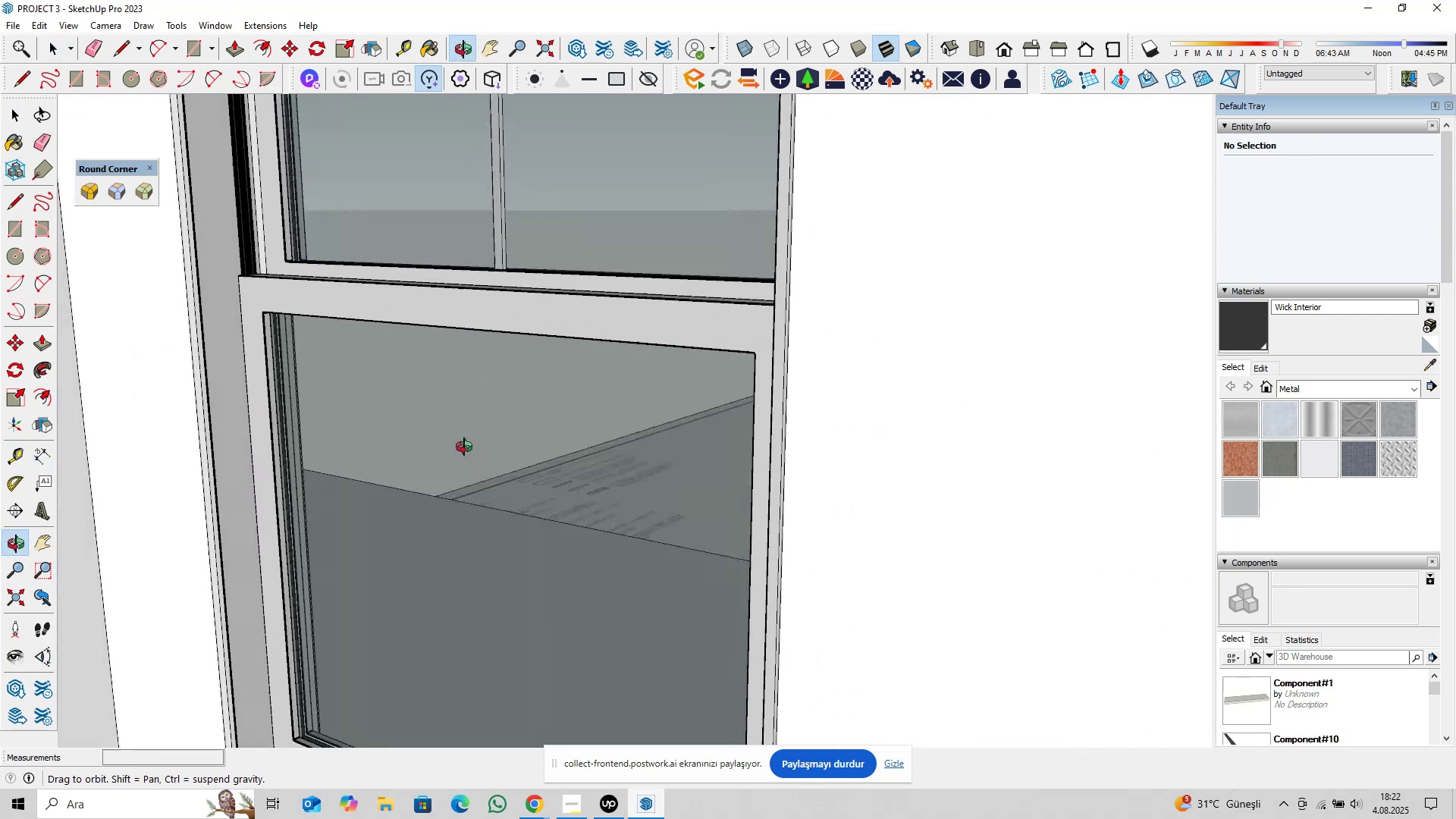 
scroll: coordinate [518, 442], scroll_direction: down, amount: 5.0
 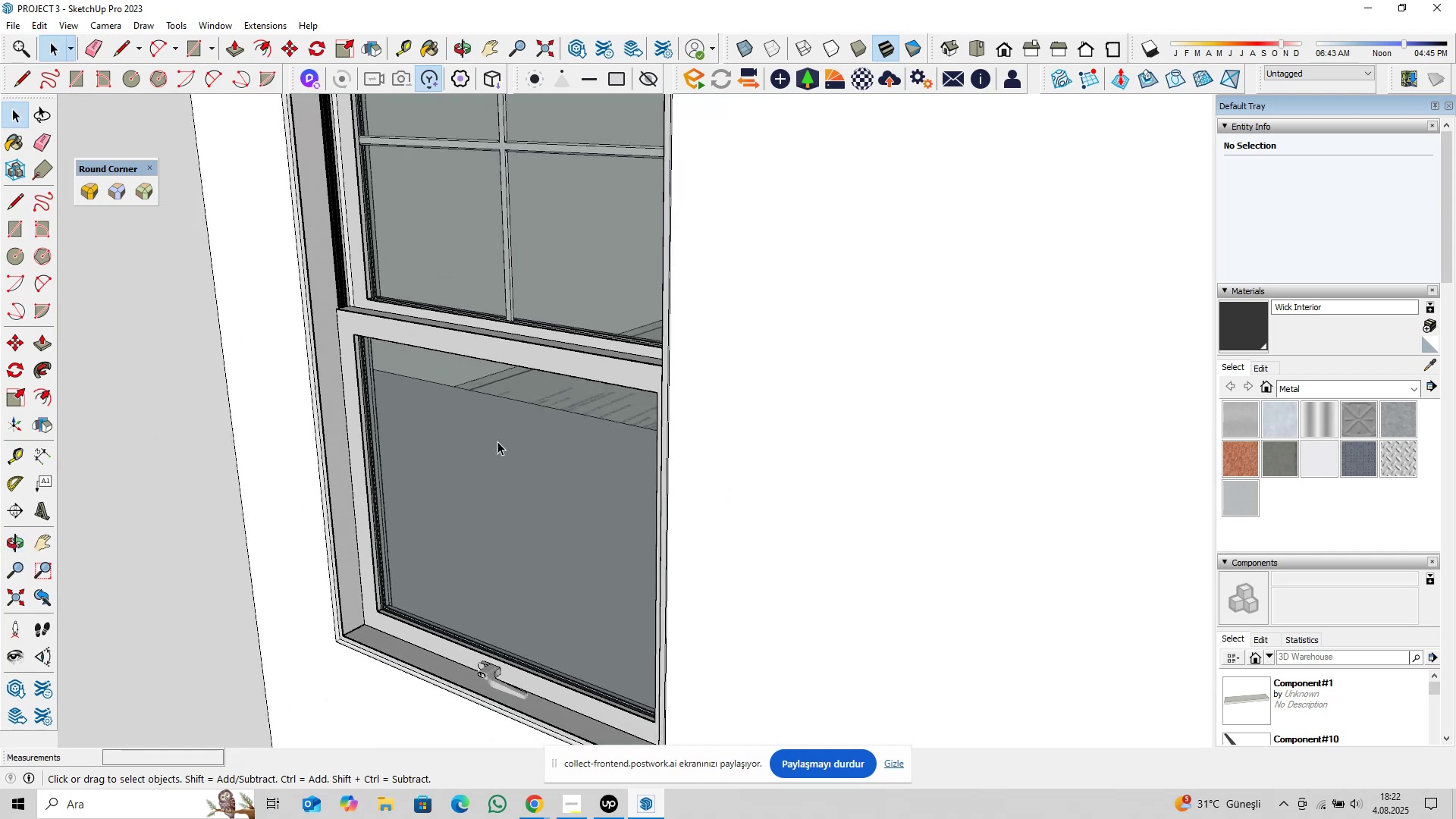 
key(Shift+ShiftLeft)
 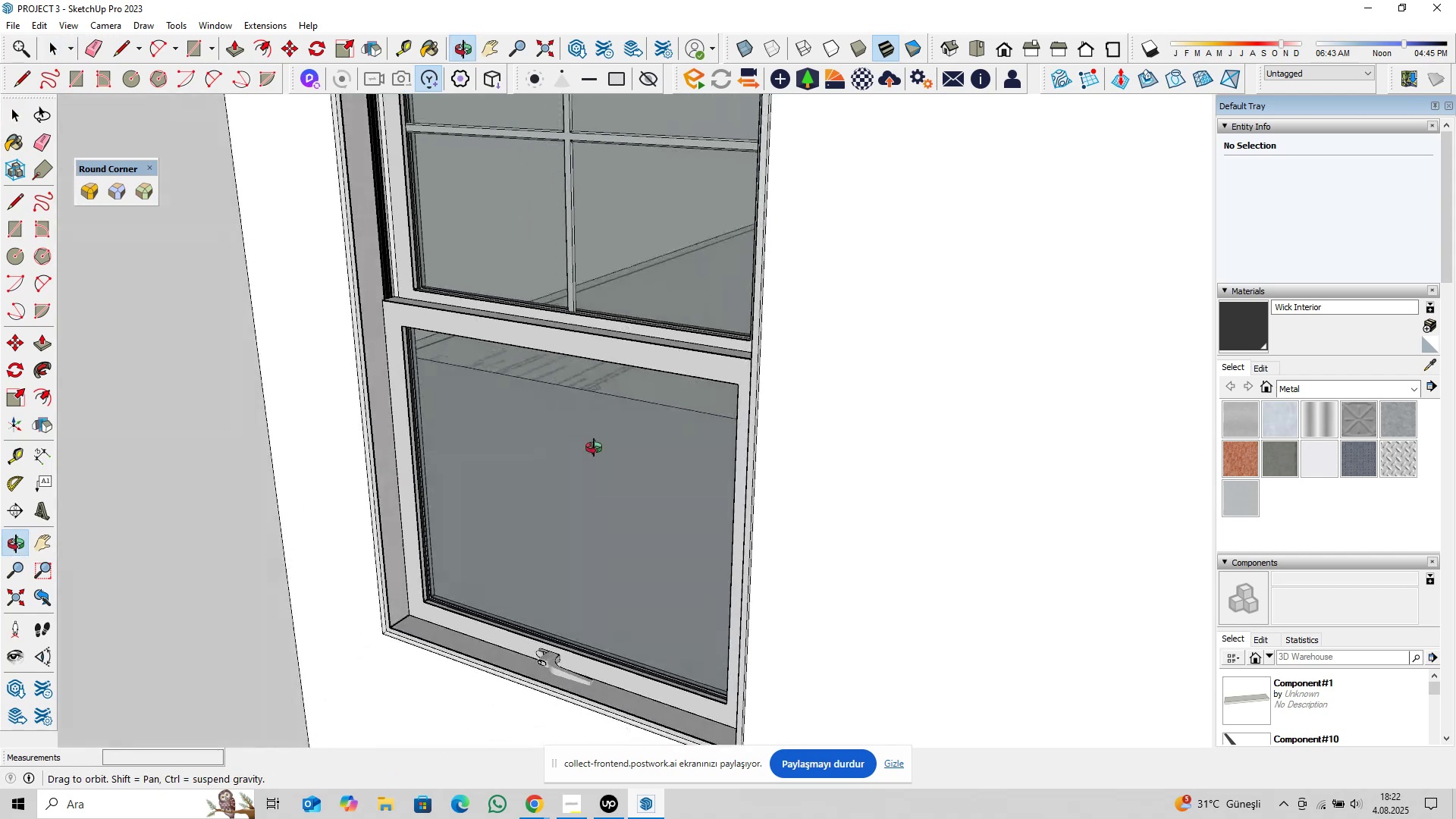 
key(Control+S)
 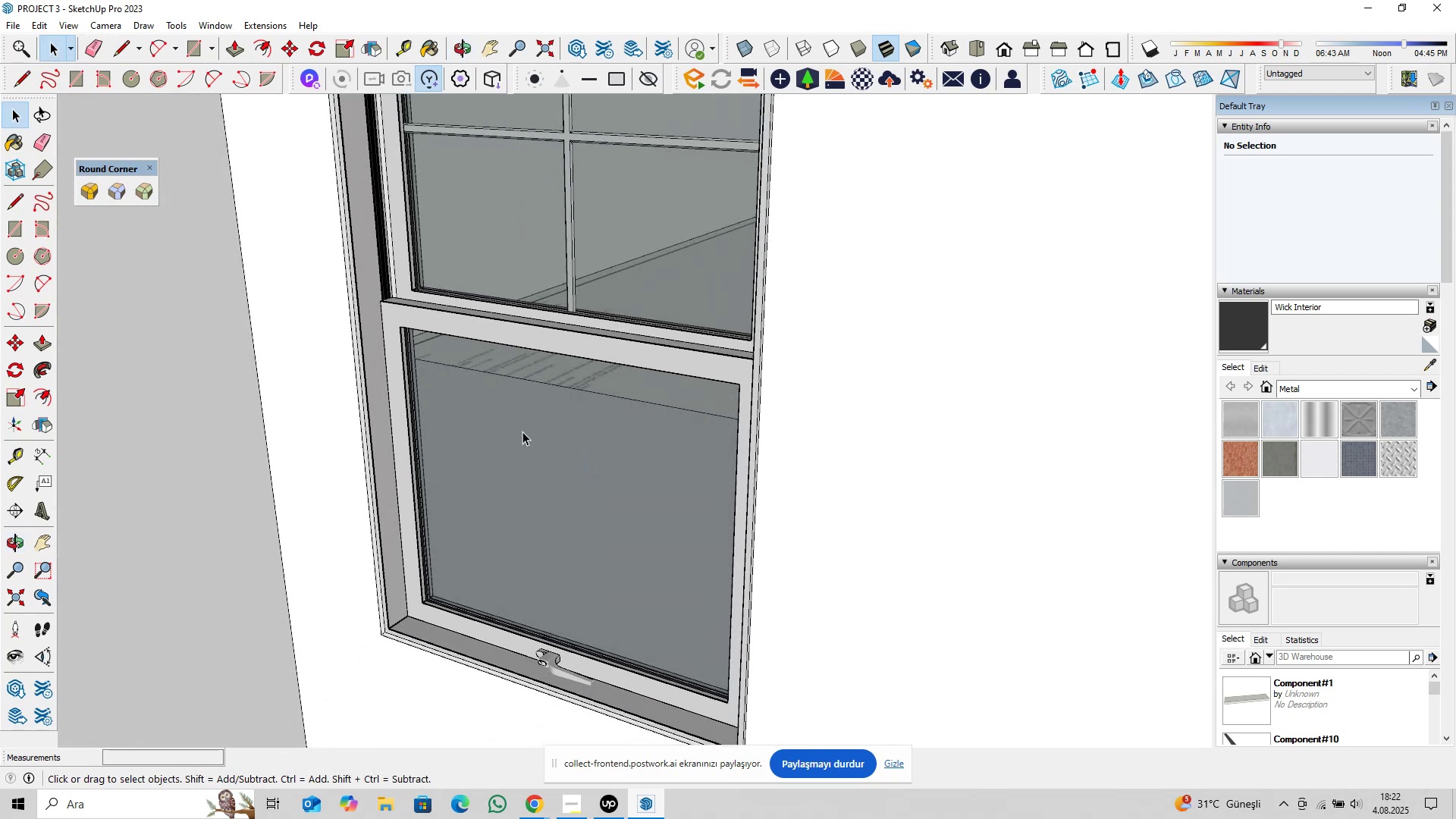 
left_click([68, 24])
 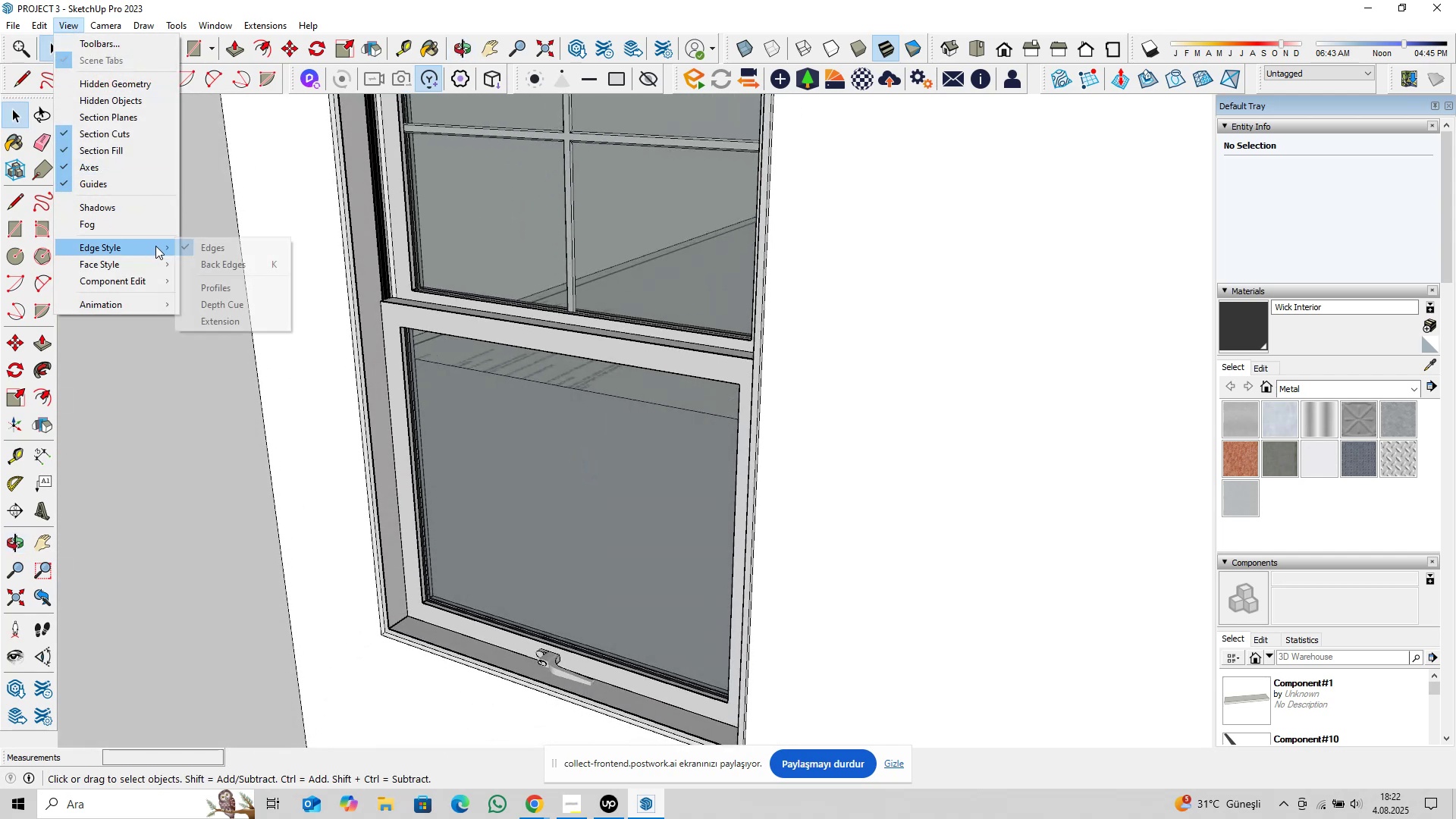 
left_click([202, 248])
 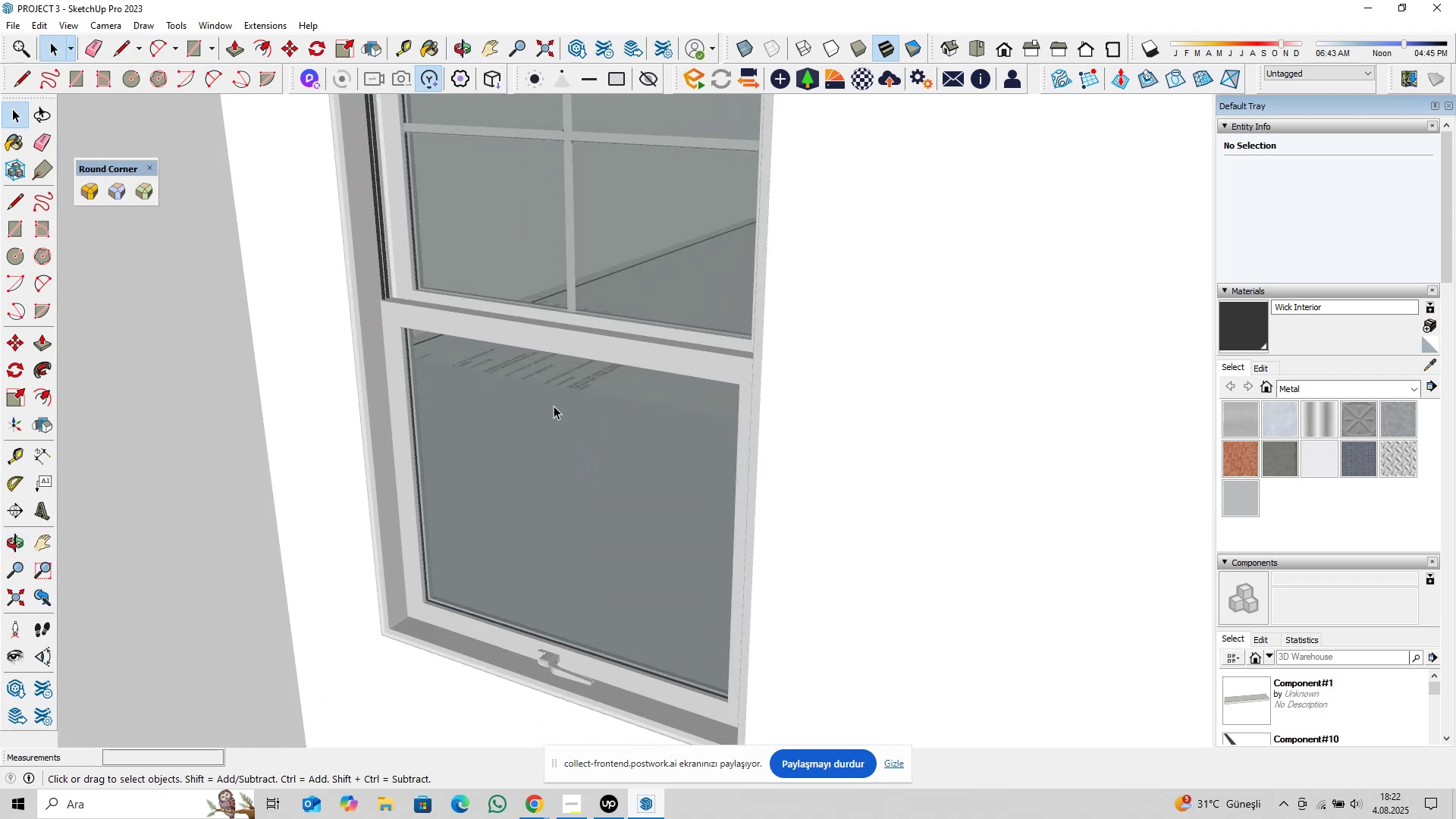 
scroll: coordinate [566, 413], scroll_direction: down, amount: 2.0
 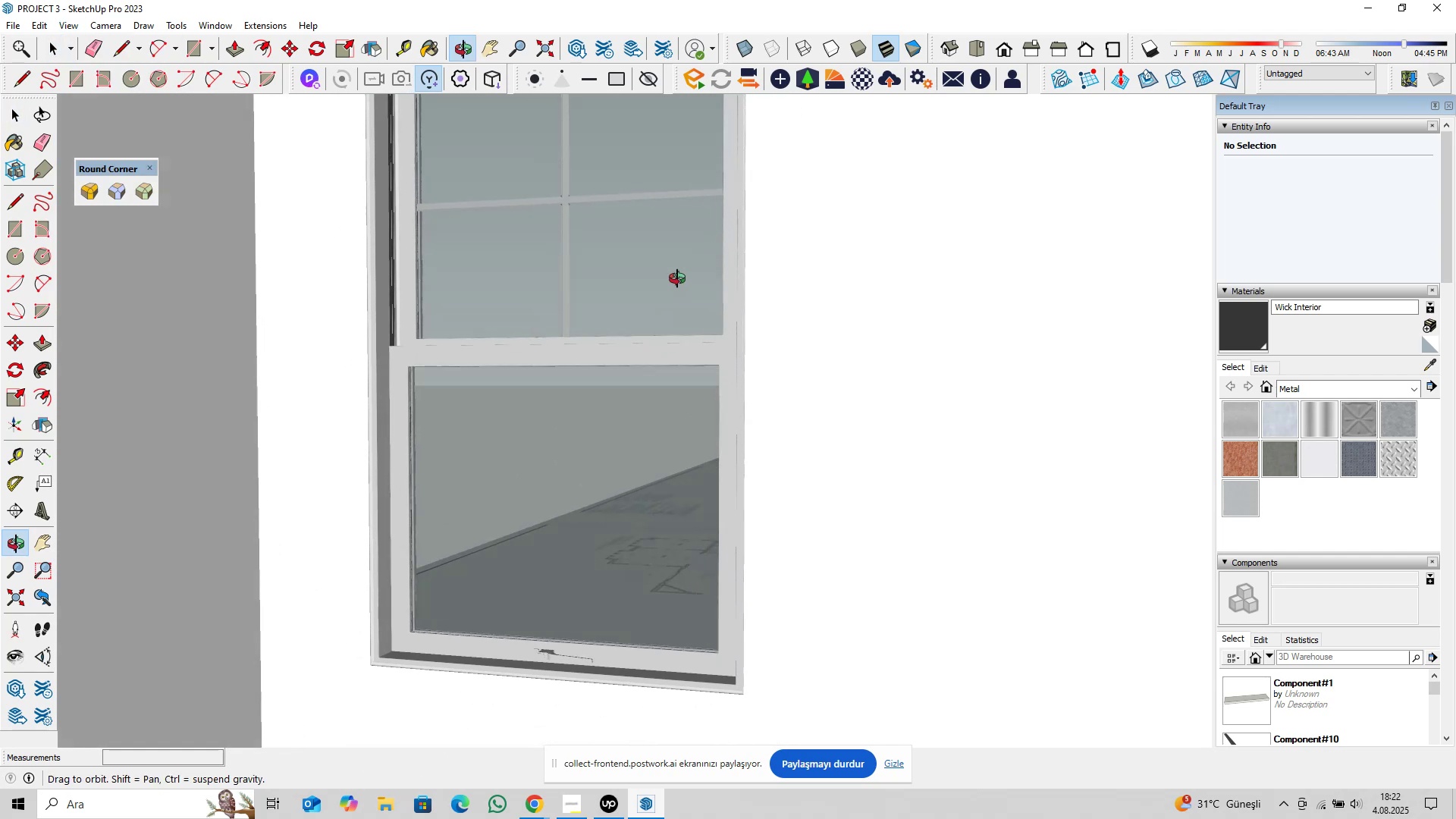 
key(Shift+ShiftLeft)
 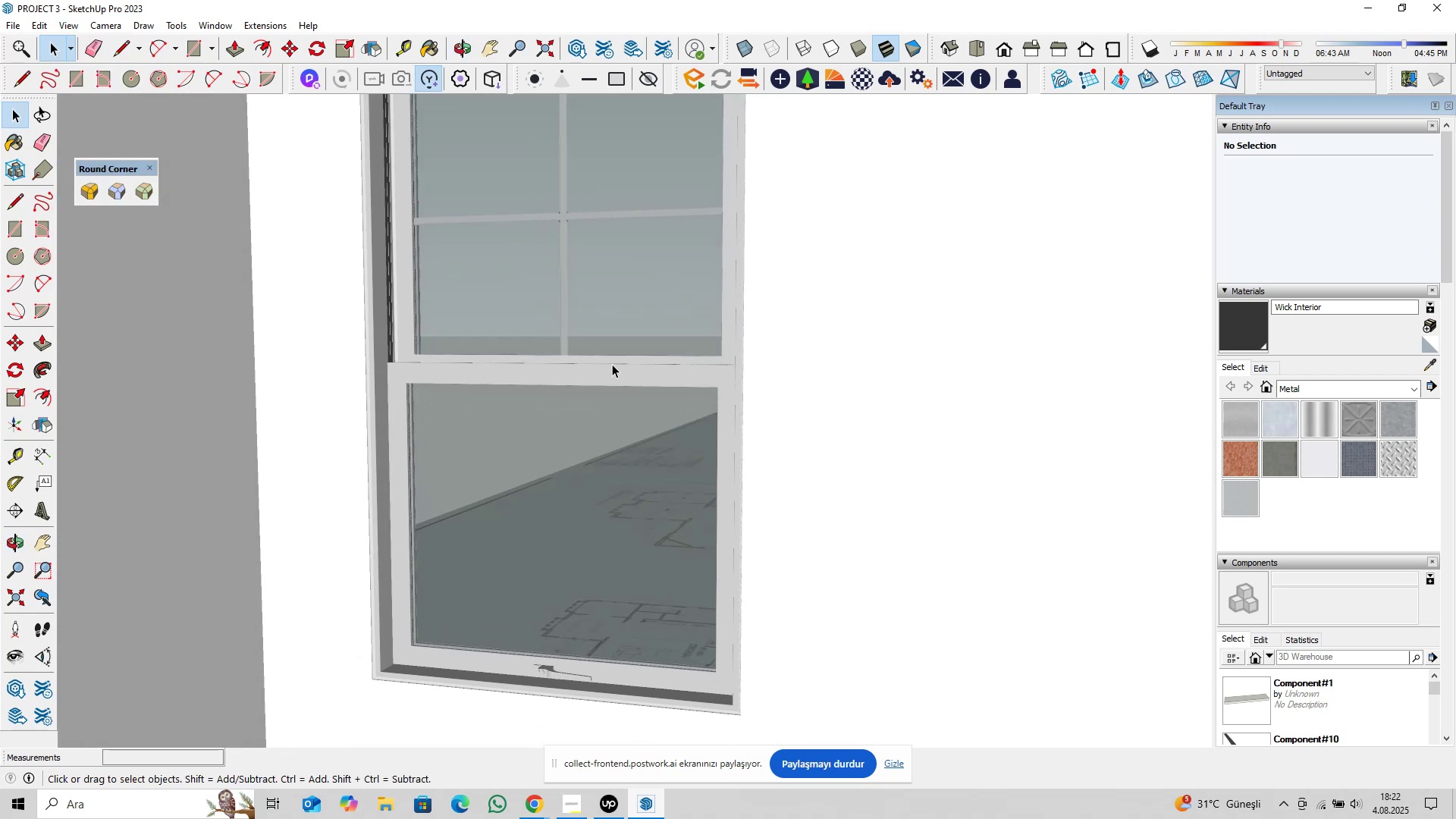 
scroll: coordinate [601, 366], scroll_direction: down, amount: 4.0
 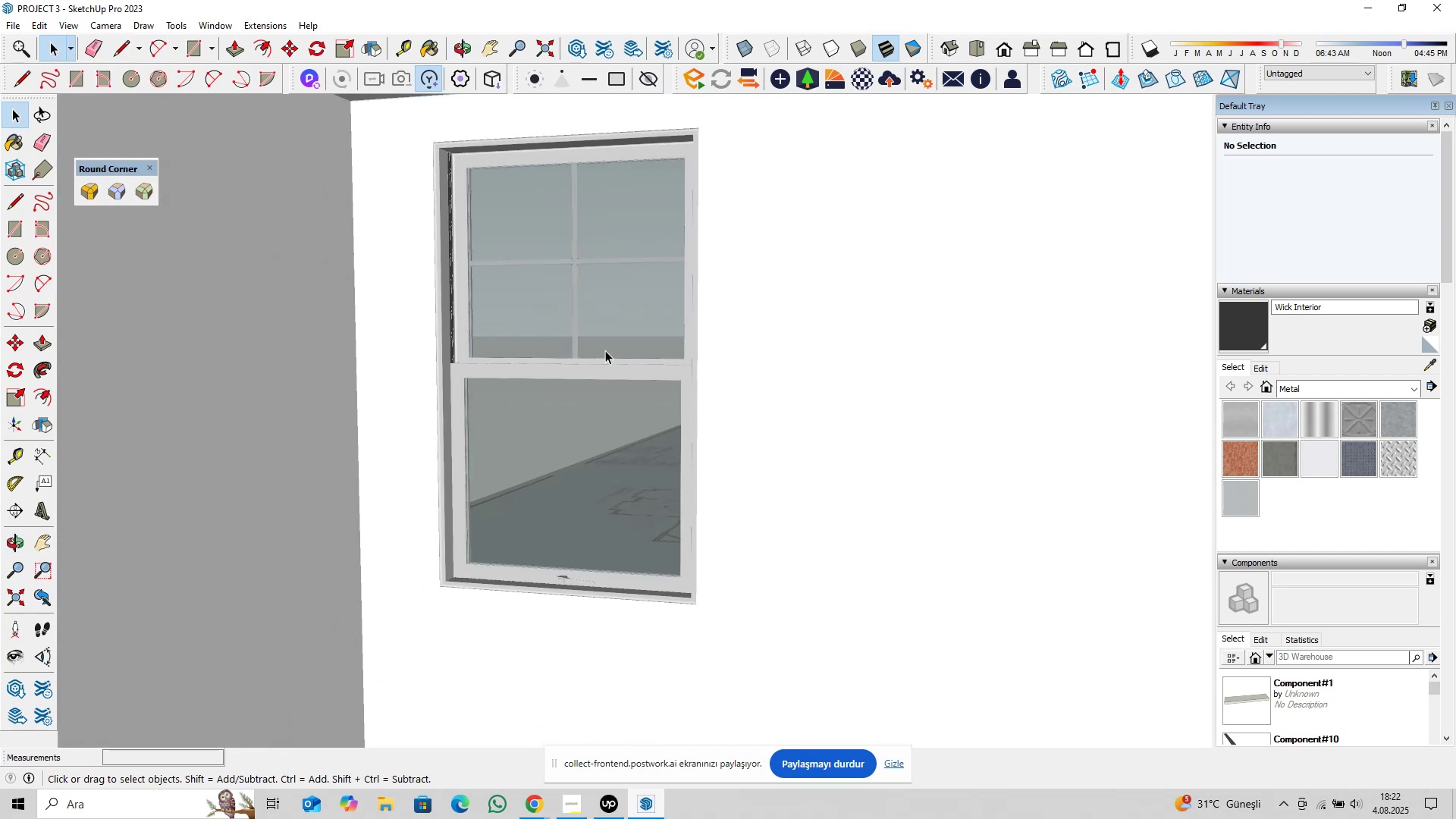 
hold_key(key=ShiftLeft, duration=0.31)
 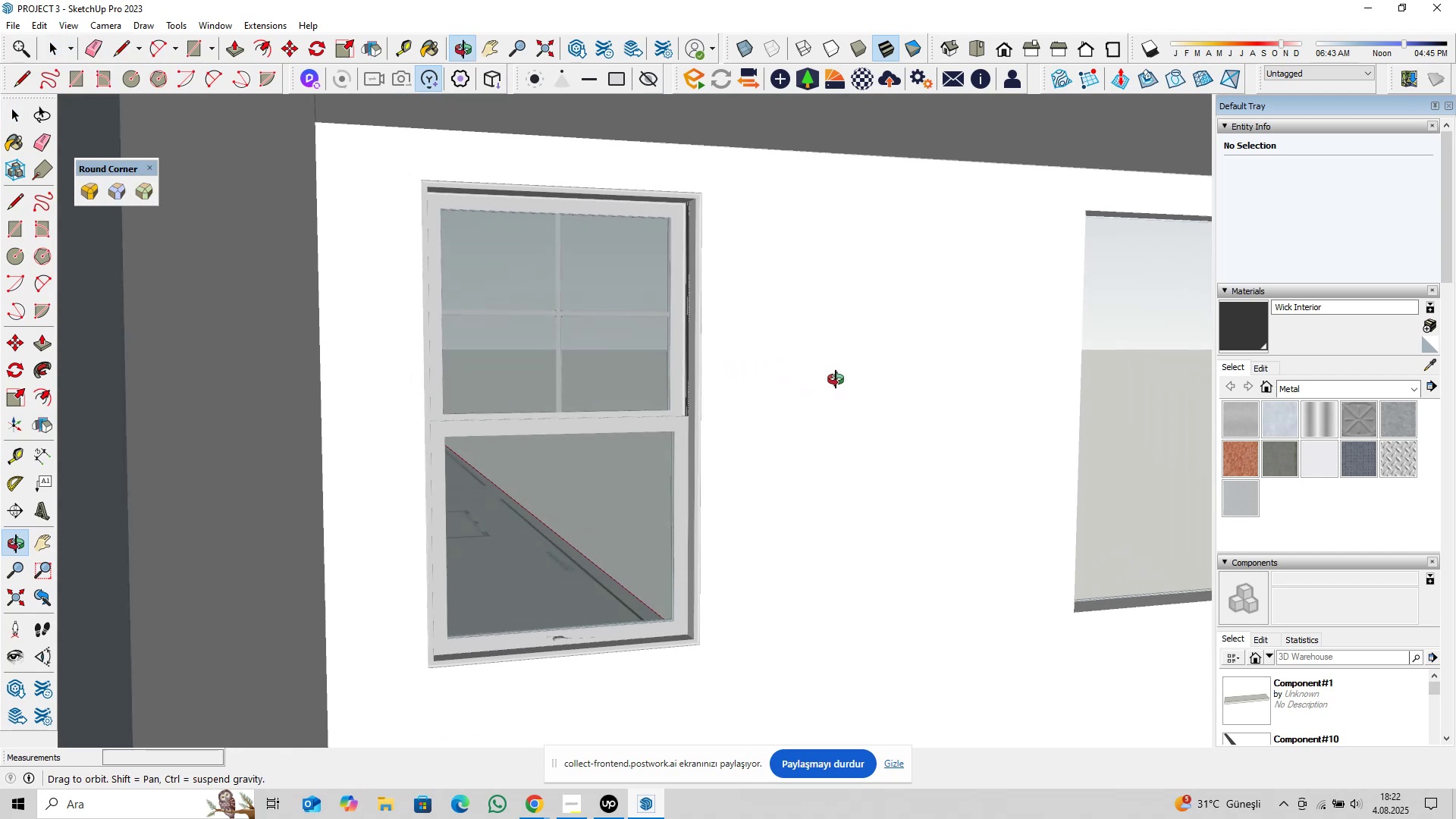 
scroll: coordinate [585, 387], scroll_direction: up, amount: 32.0
 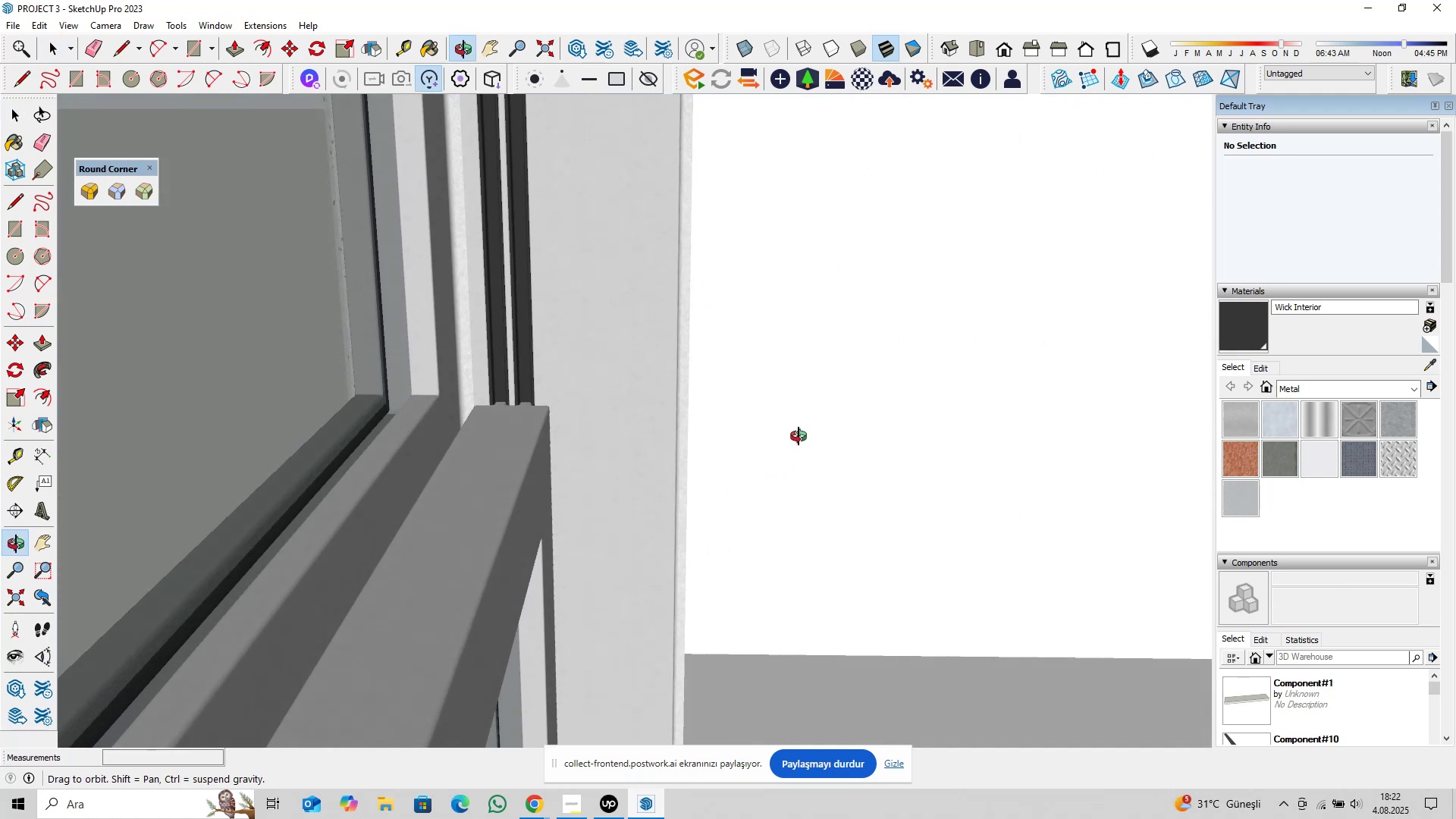 
hold_key(key=ShiftLeft, duration=0.41)
 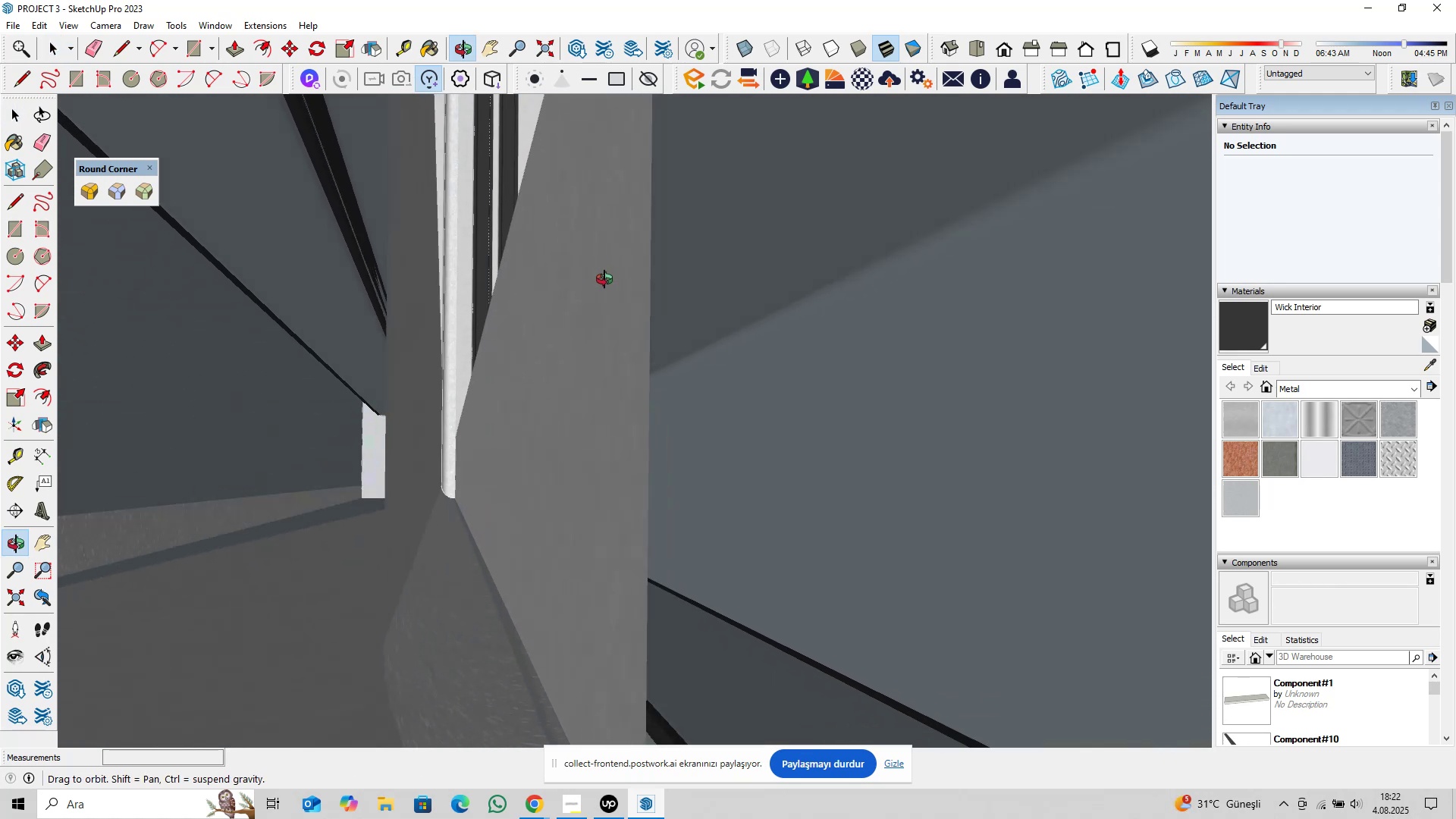 
wait(9.3)
 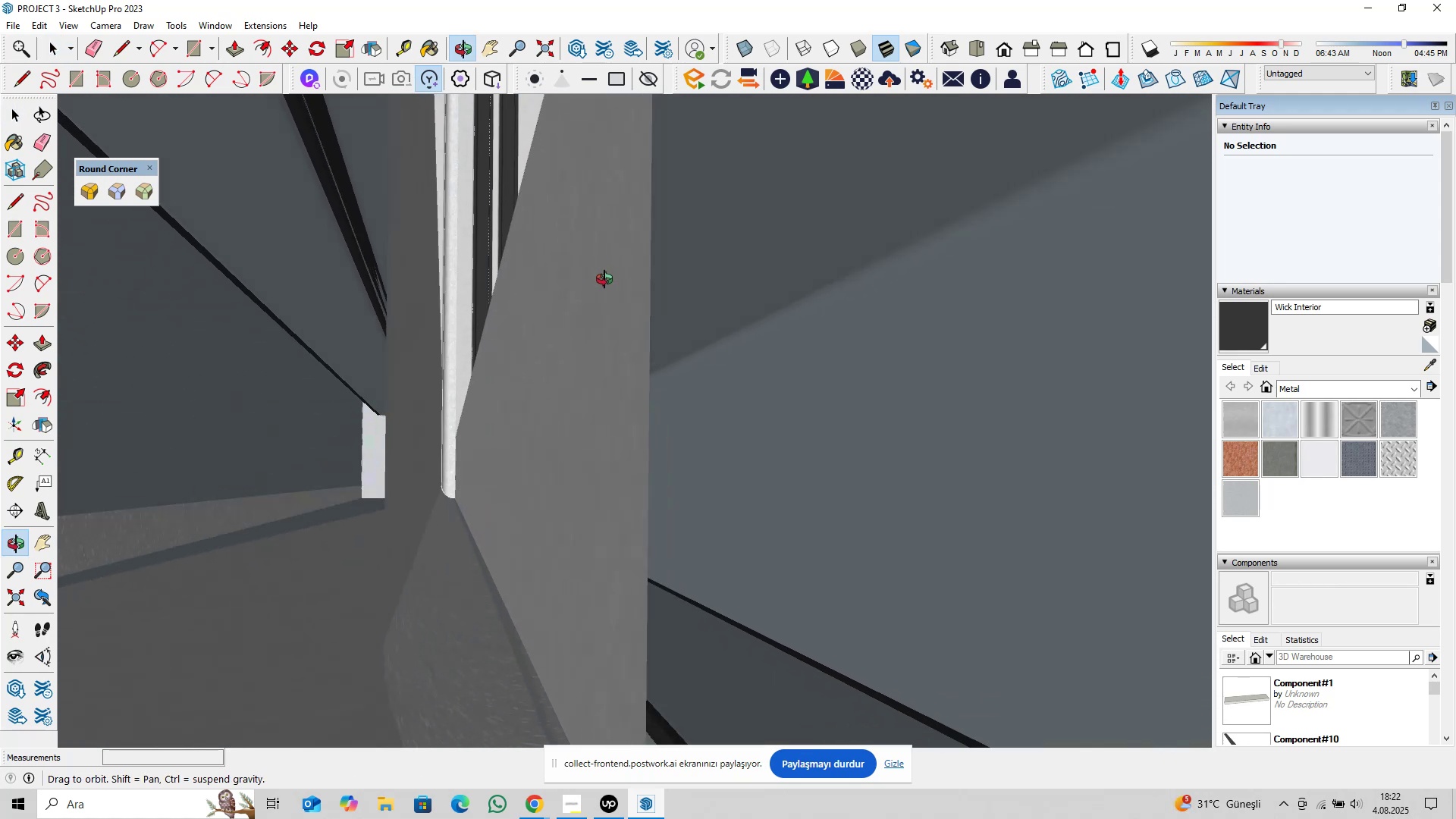 
hold_key(key=ShiftLeft, duration=1.52)
 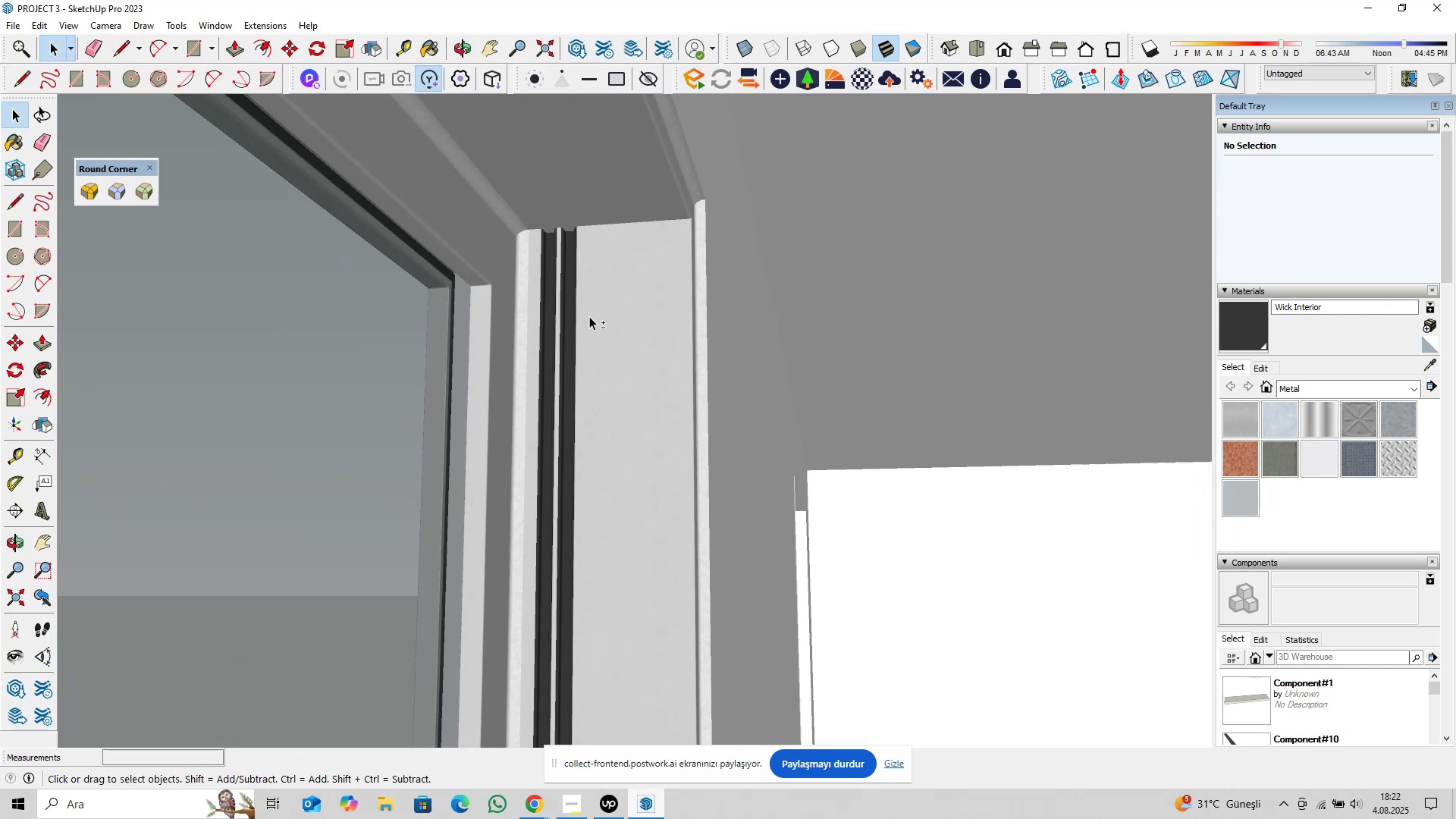 
hold_key(key=ShiftLeft, duration=0.85)
 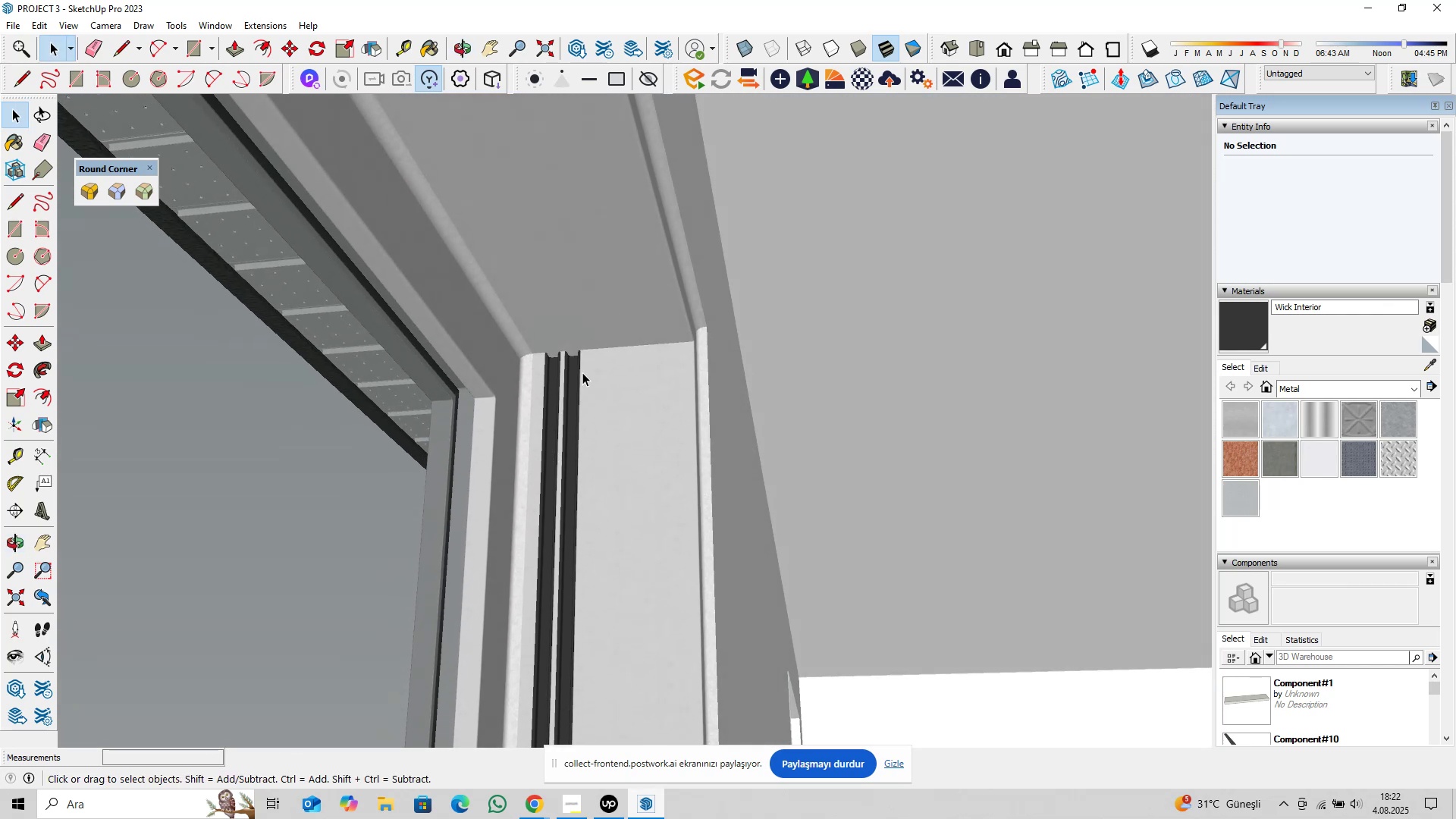 
scroll: coordinate [583, 403], scroll_direction: down, amount: 5.0
 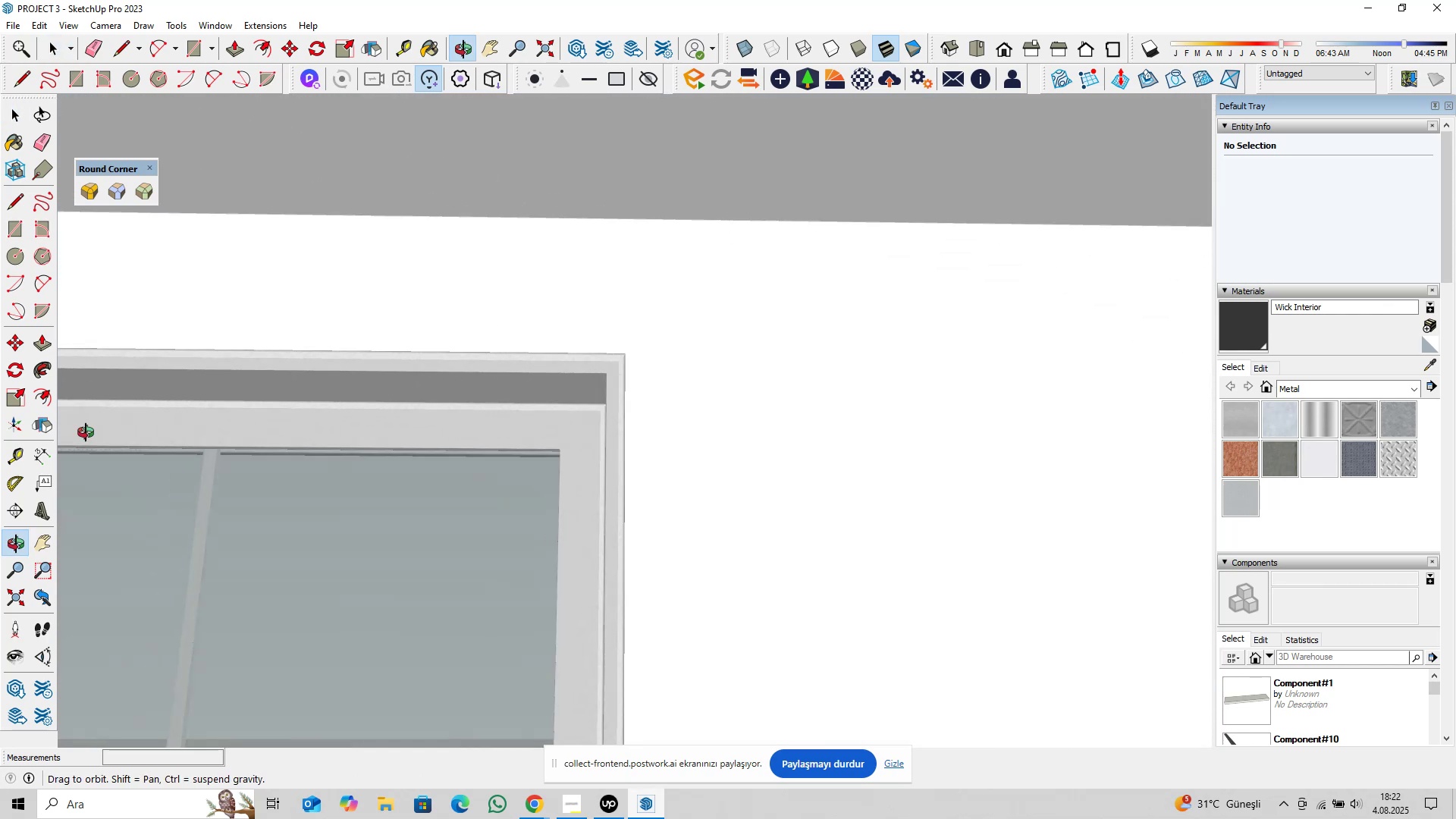 
hold_key(key=ShiftLeft, duration=0.35)
 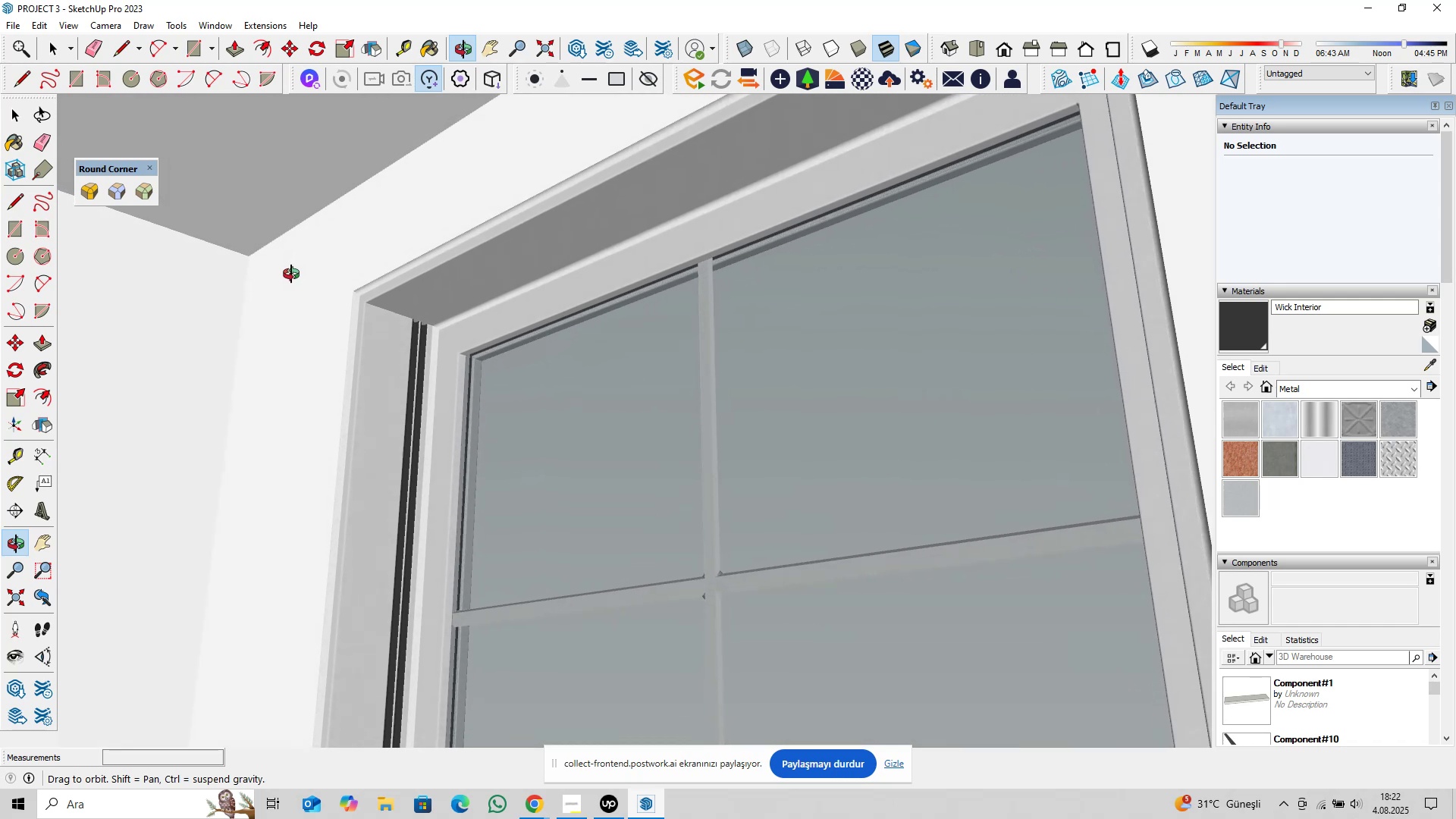 
hold_key(key=ShiftLeft, duration=0.46)
 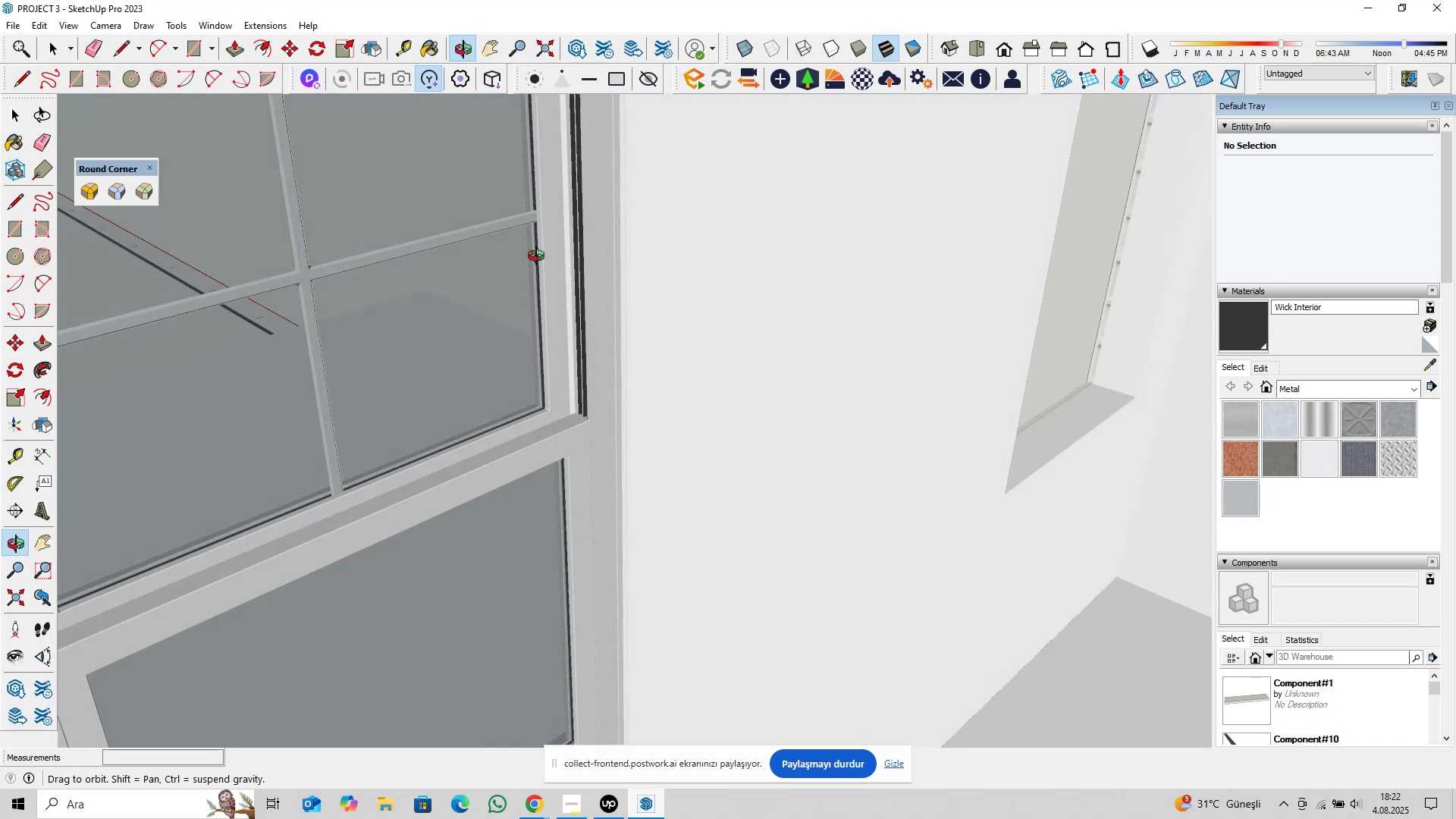 
scroll: coordinate [579, 515], scroll_direction: up, amount: 3.0
 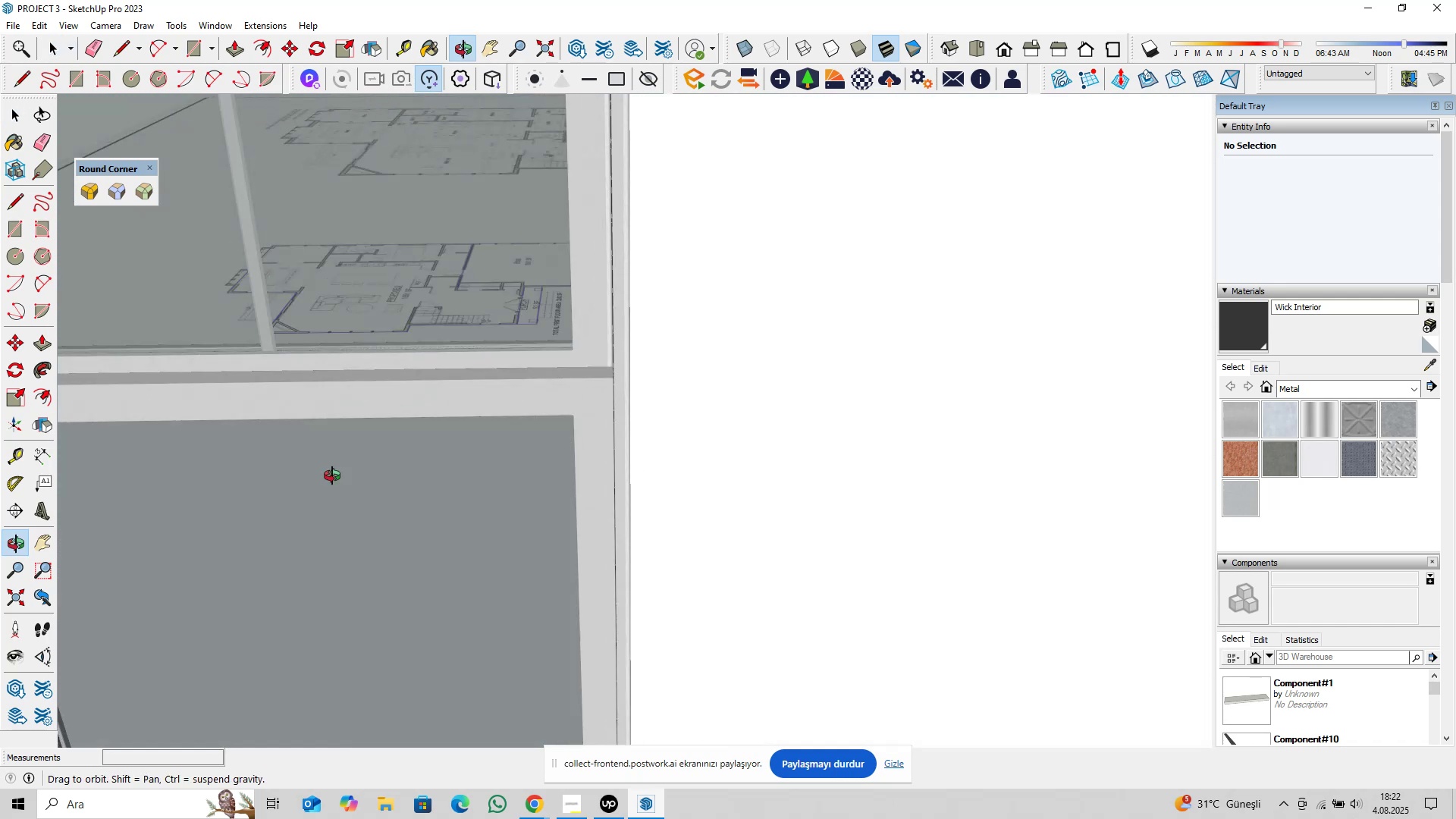 
hold_key(key=ShiftLeft, duration=0.43)
 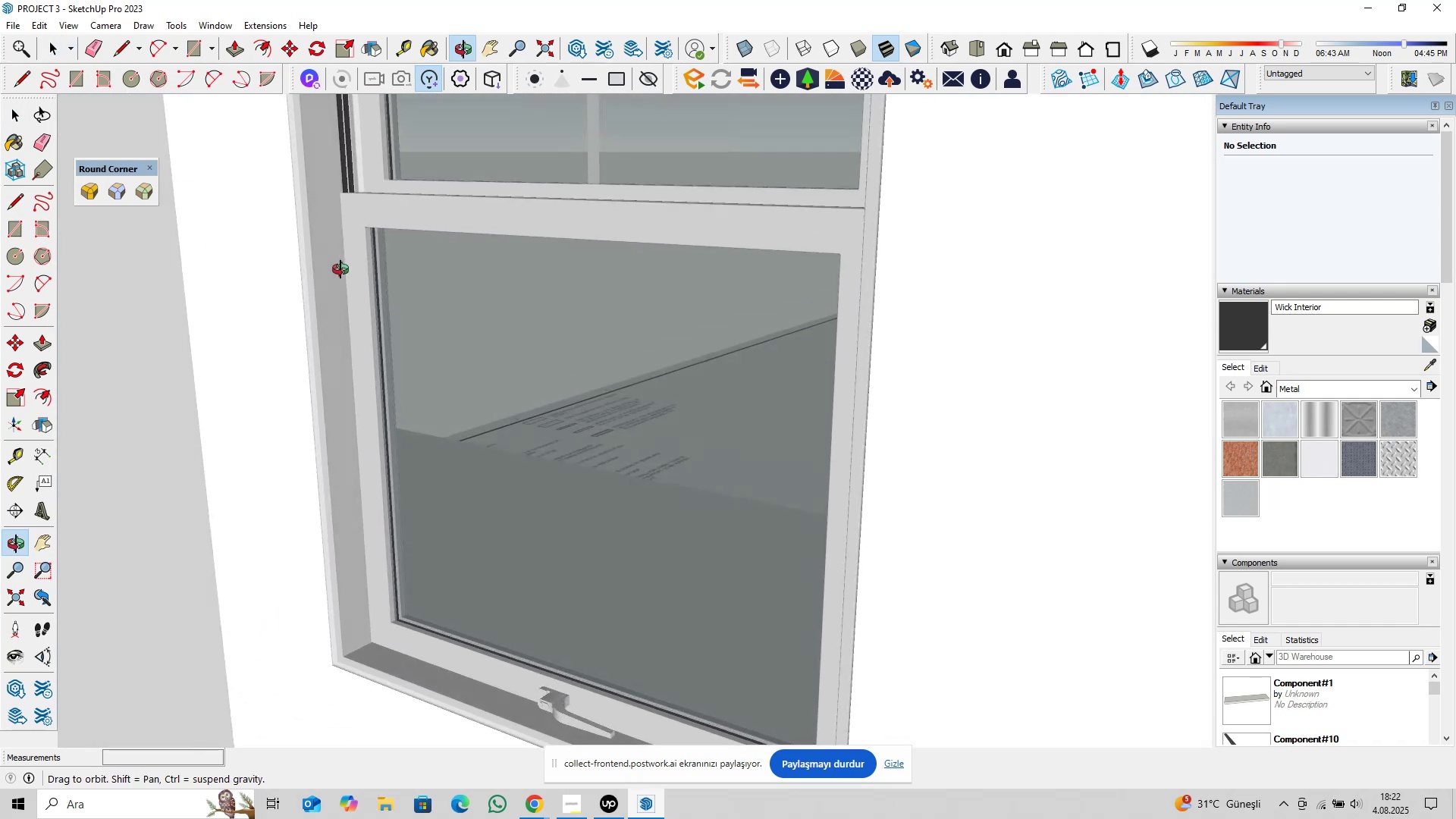 
hold_key(key=ShiftLeft, duration=0.54)
 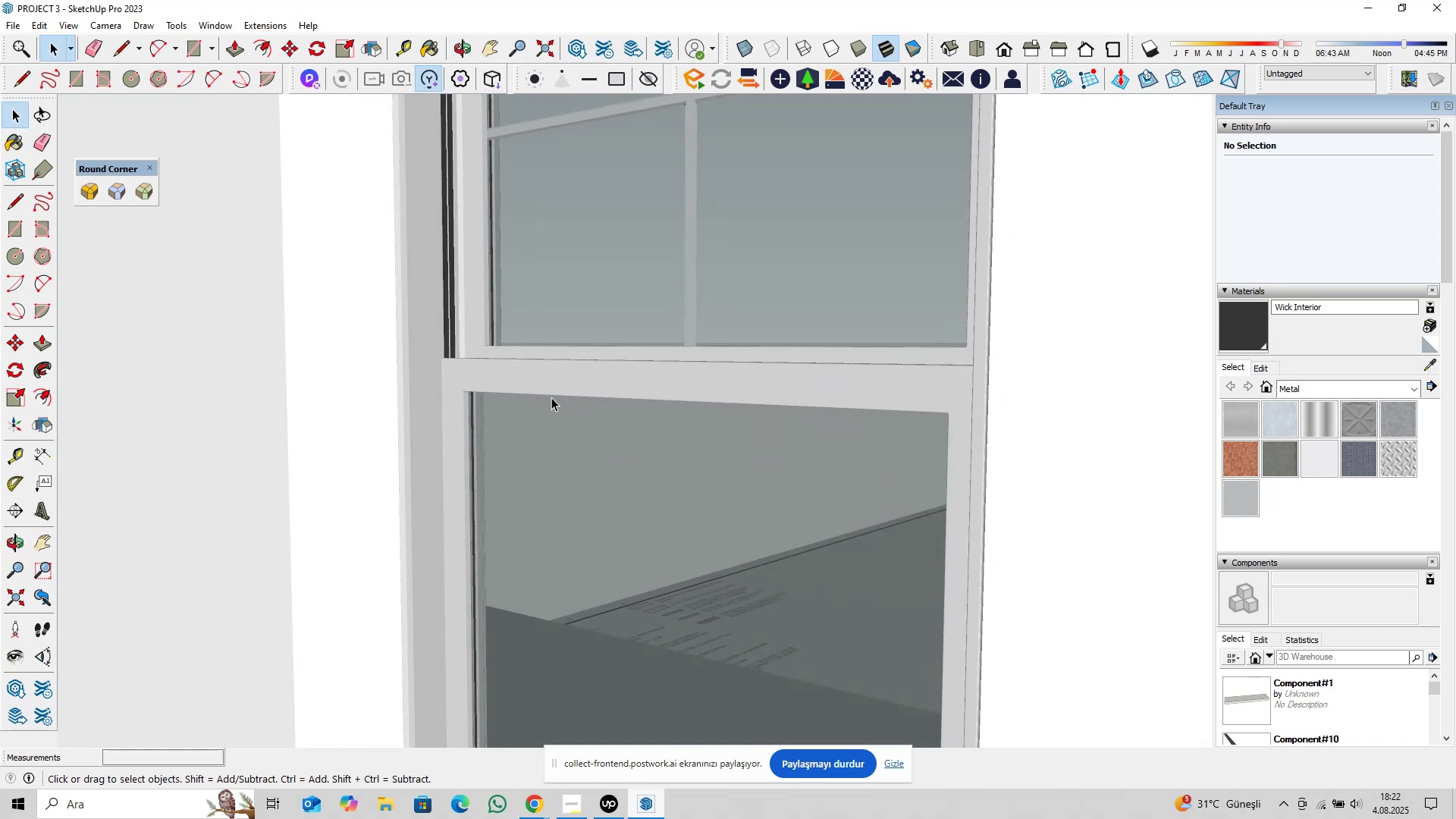 
scroll: coordinate [541, 394], scroll_direction: down, amount: 6.0
 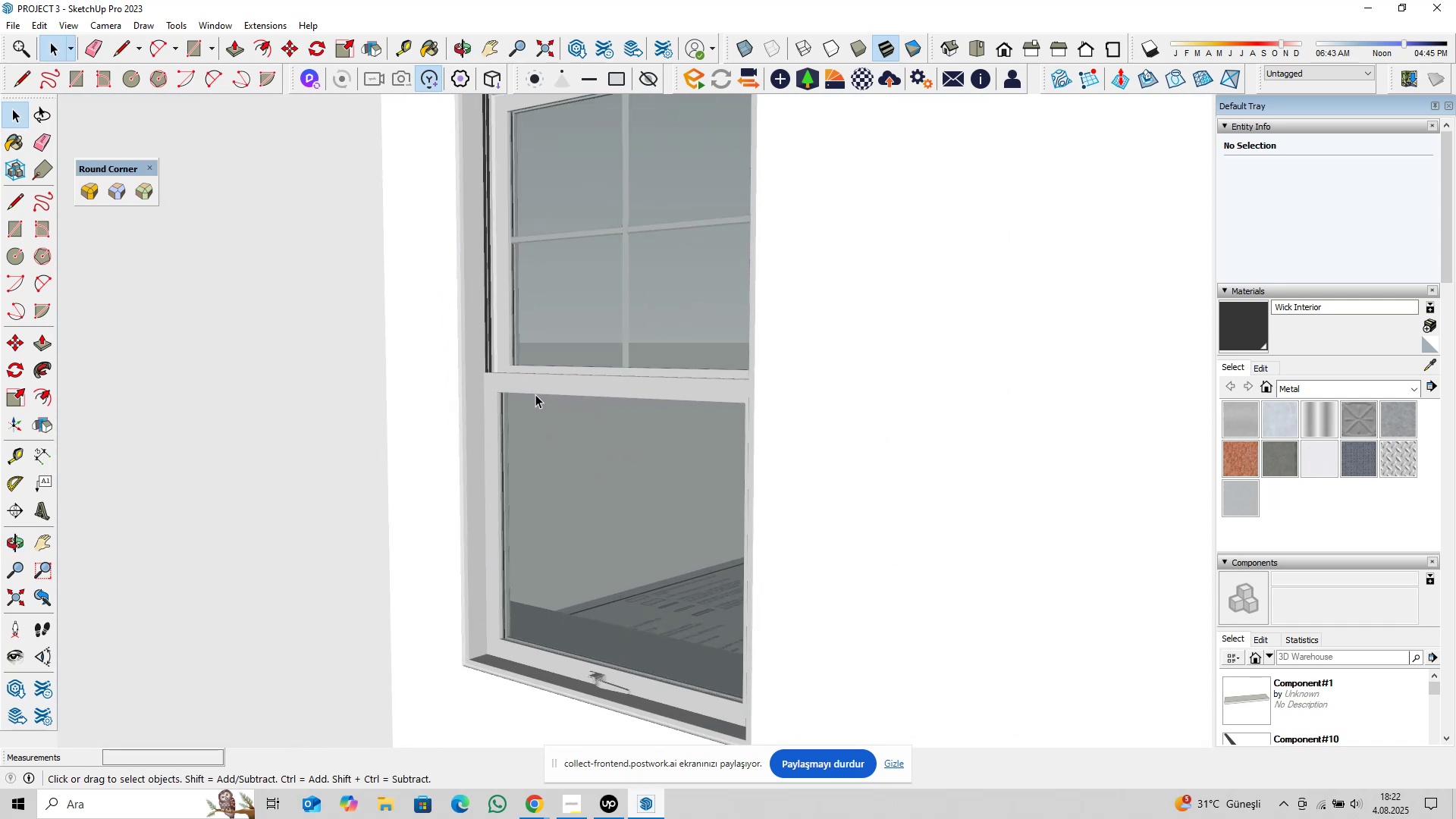 
hold_key(key=ShiftLeft, duration=1.04)
 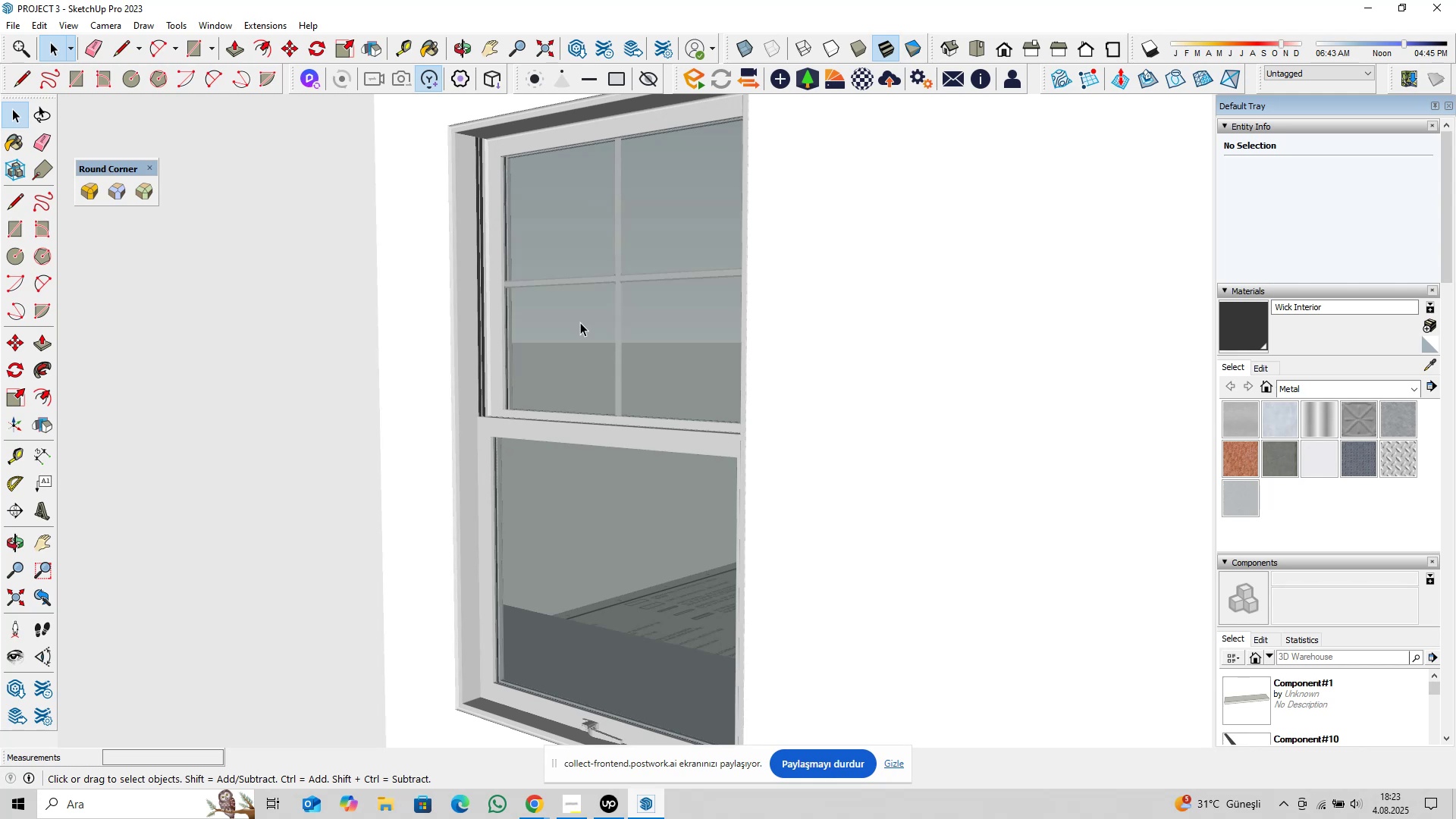 
wait(6.04)
 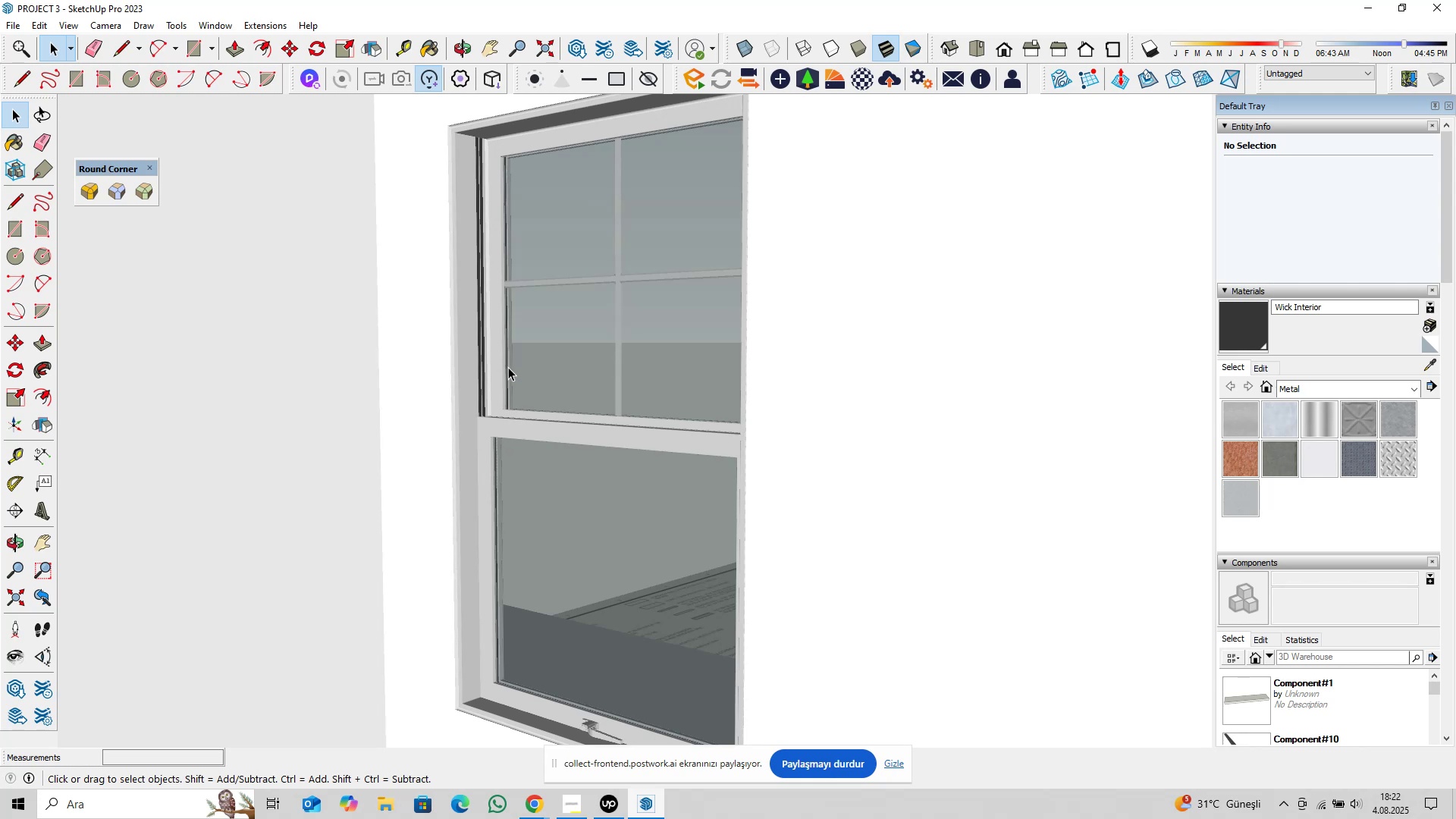 
scroll: coordinate [723, 428], scroll_direction: up, amount: 13.0
 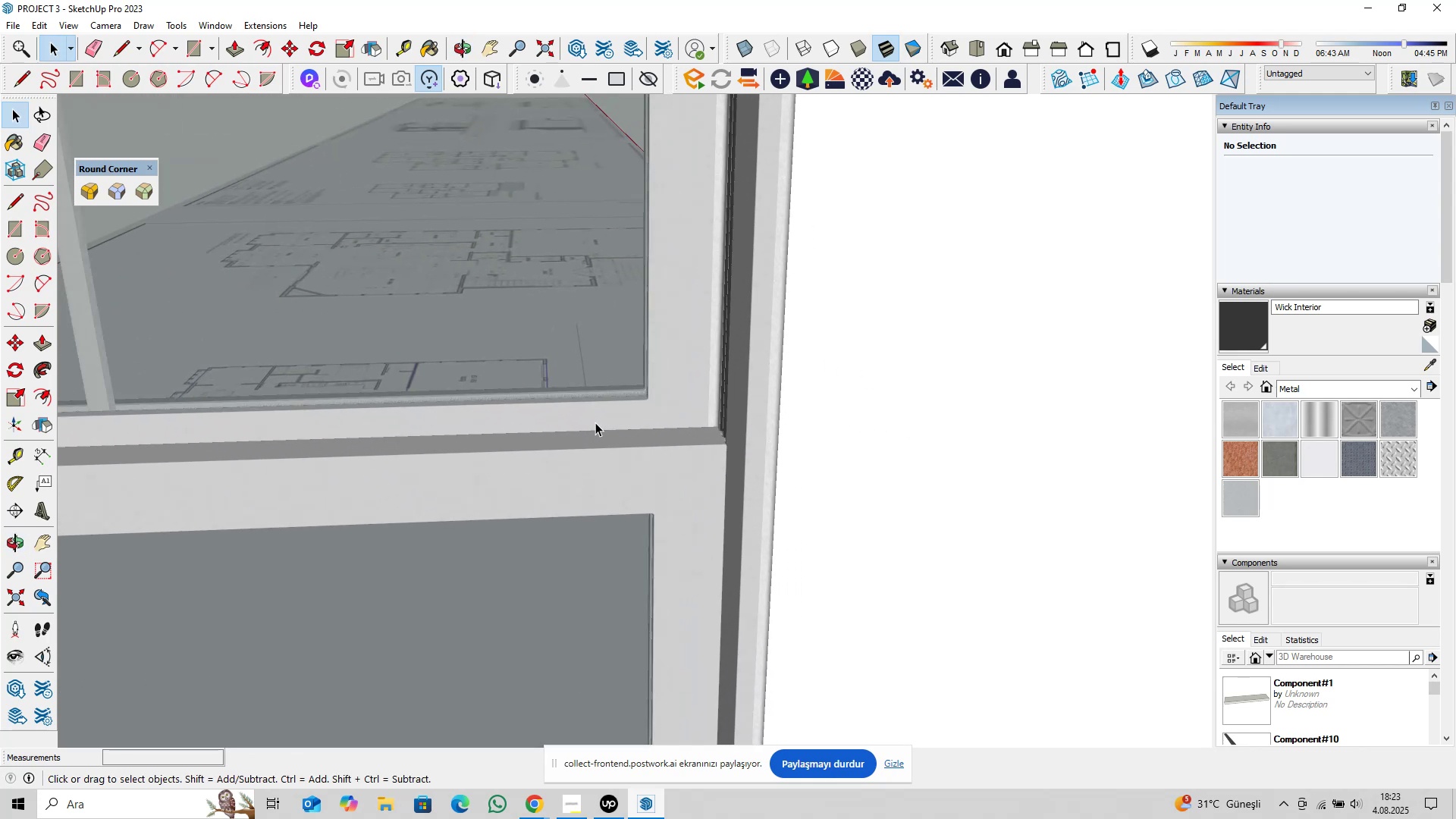 
scroll: coordinate [617, 425], scroll_direction: down, amount: 16.0
 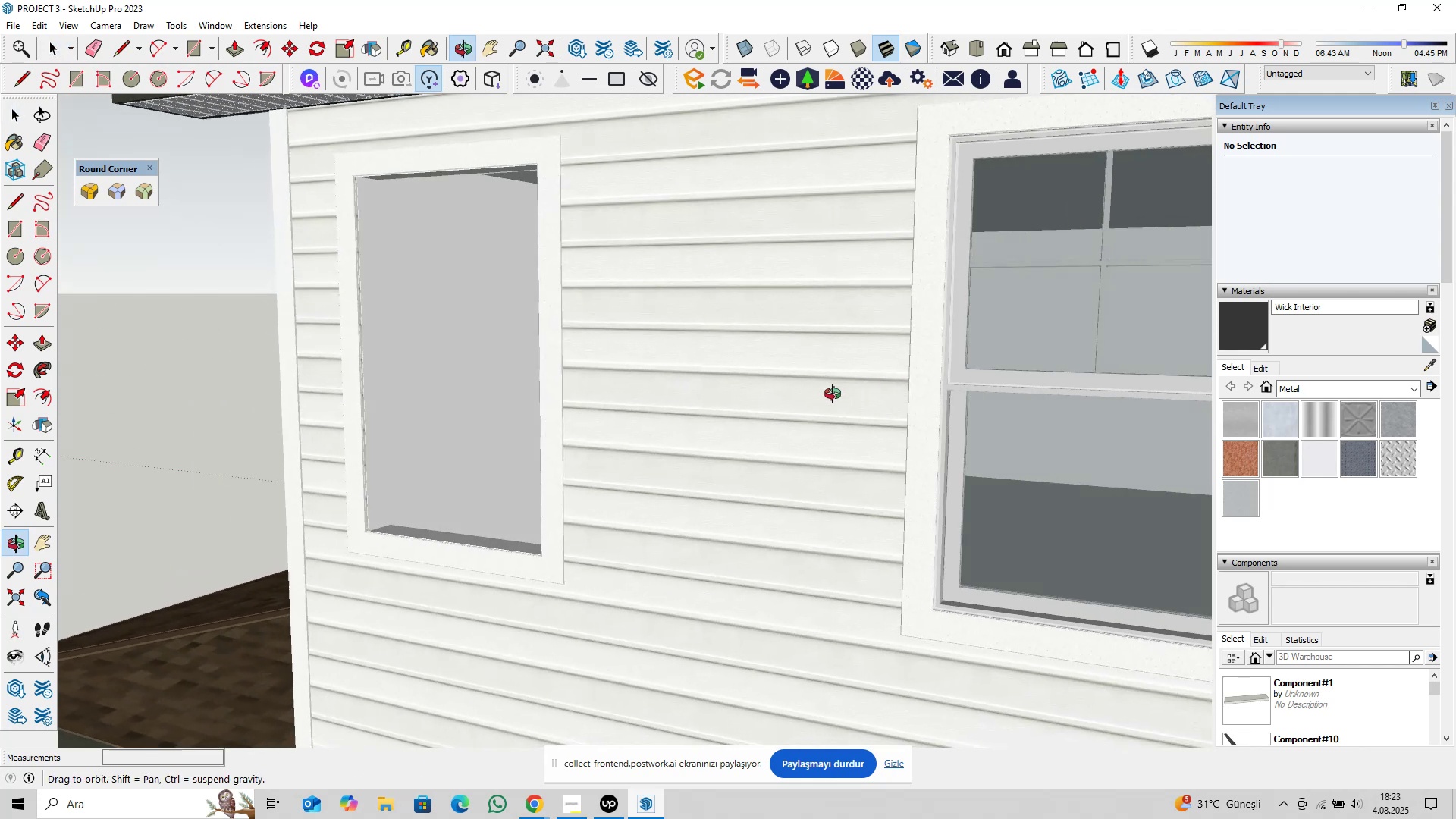 
hold_key(key=ShiftLeft, duration=0.37)
 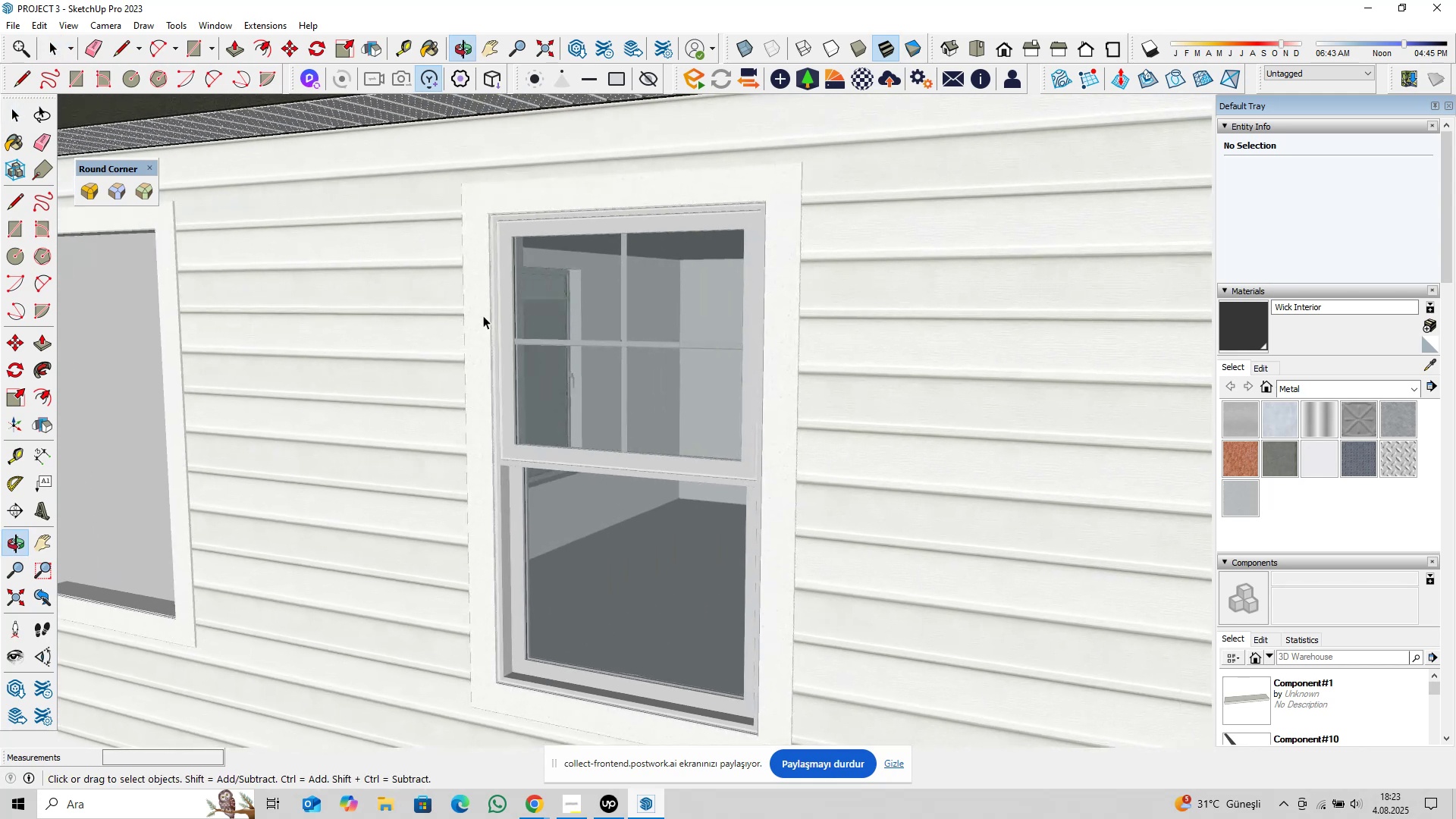 
scroll: coordinate [521, 248], scroll_direction: up, amount: 10.0
 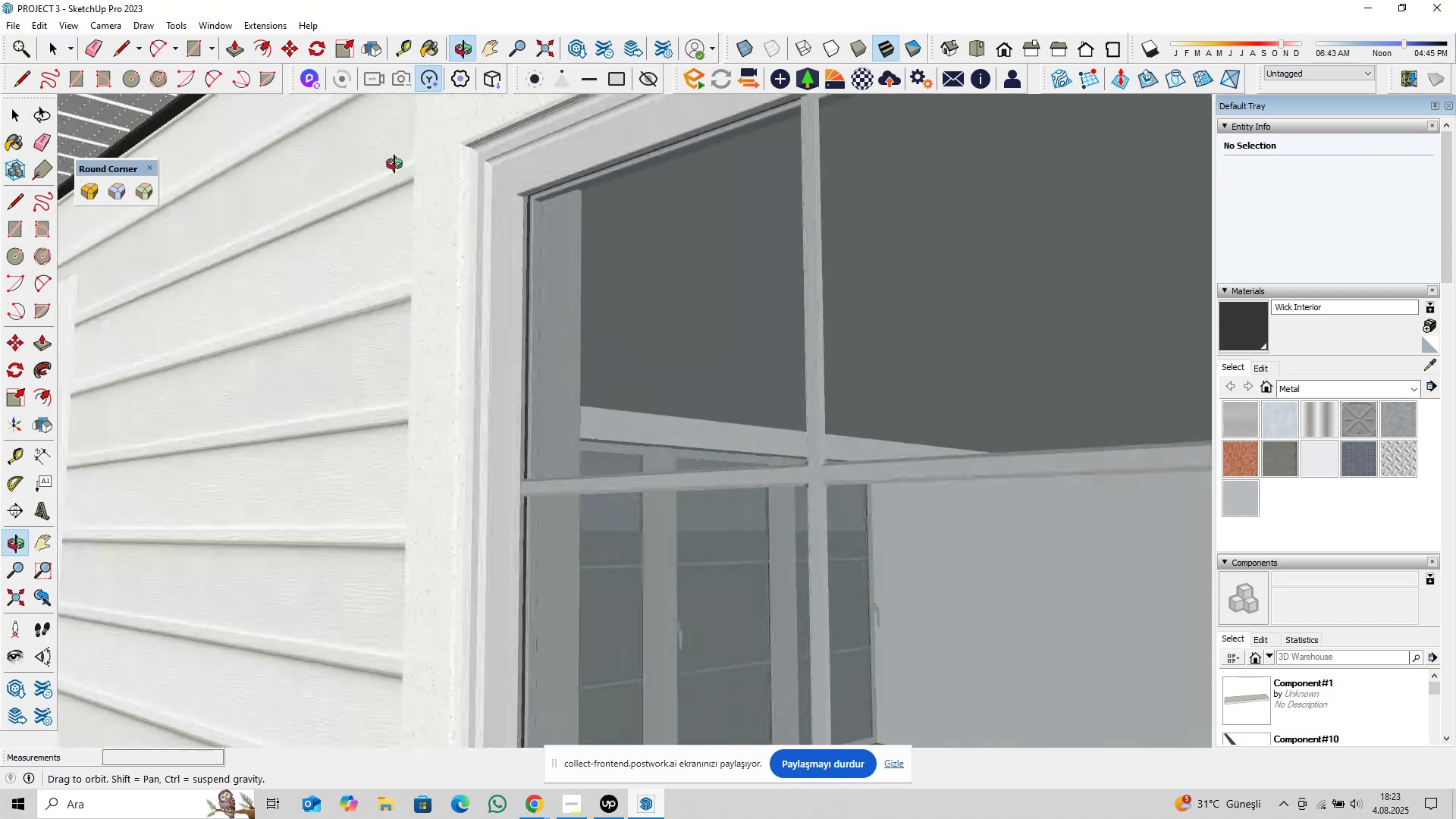 
hold_key(key=ShiftLeft, duration=0.47)
 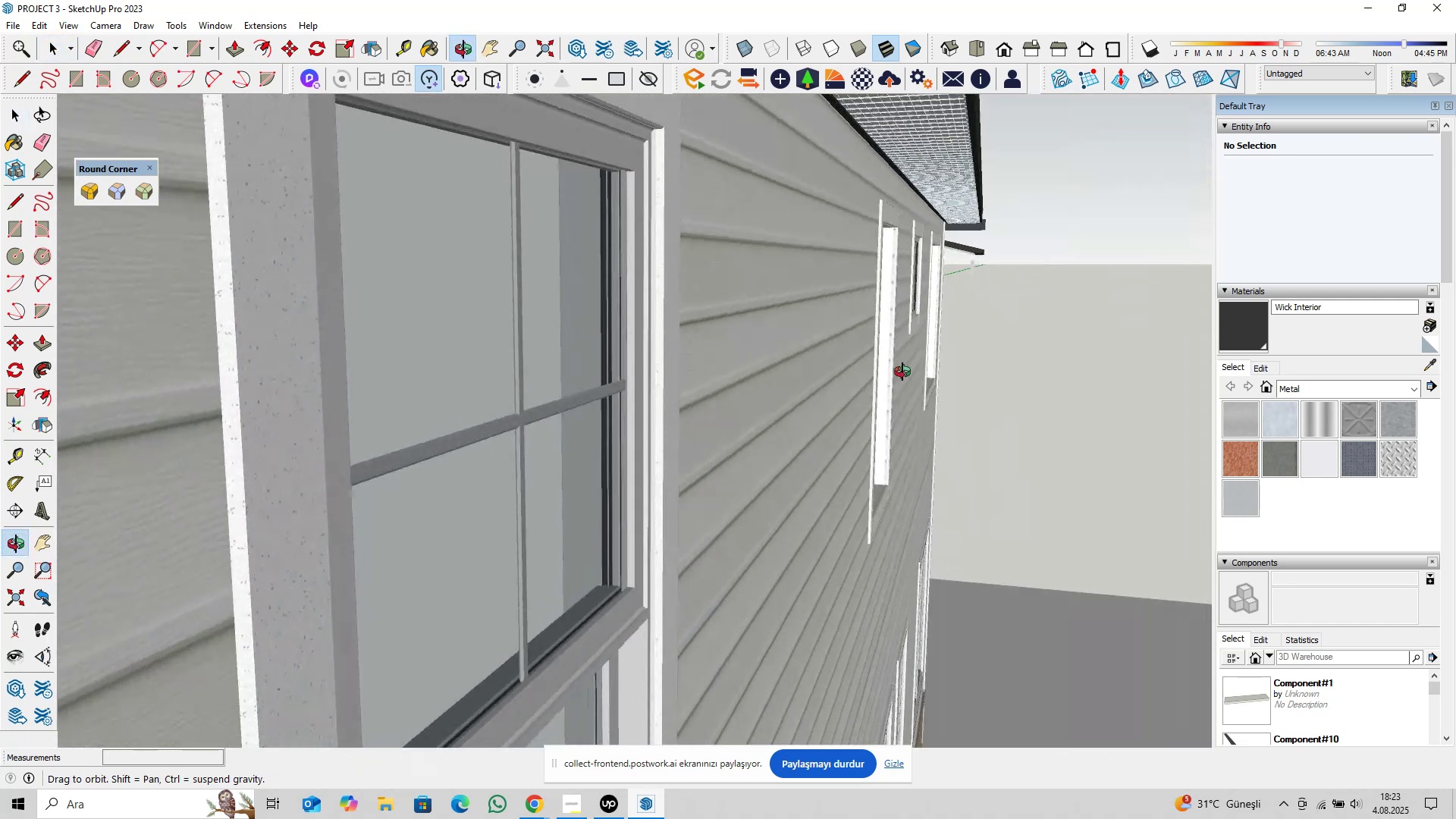 
hold_key(key=ShiftLeft, duration=0.71)
 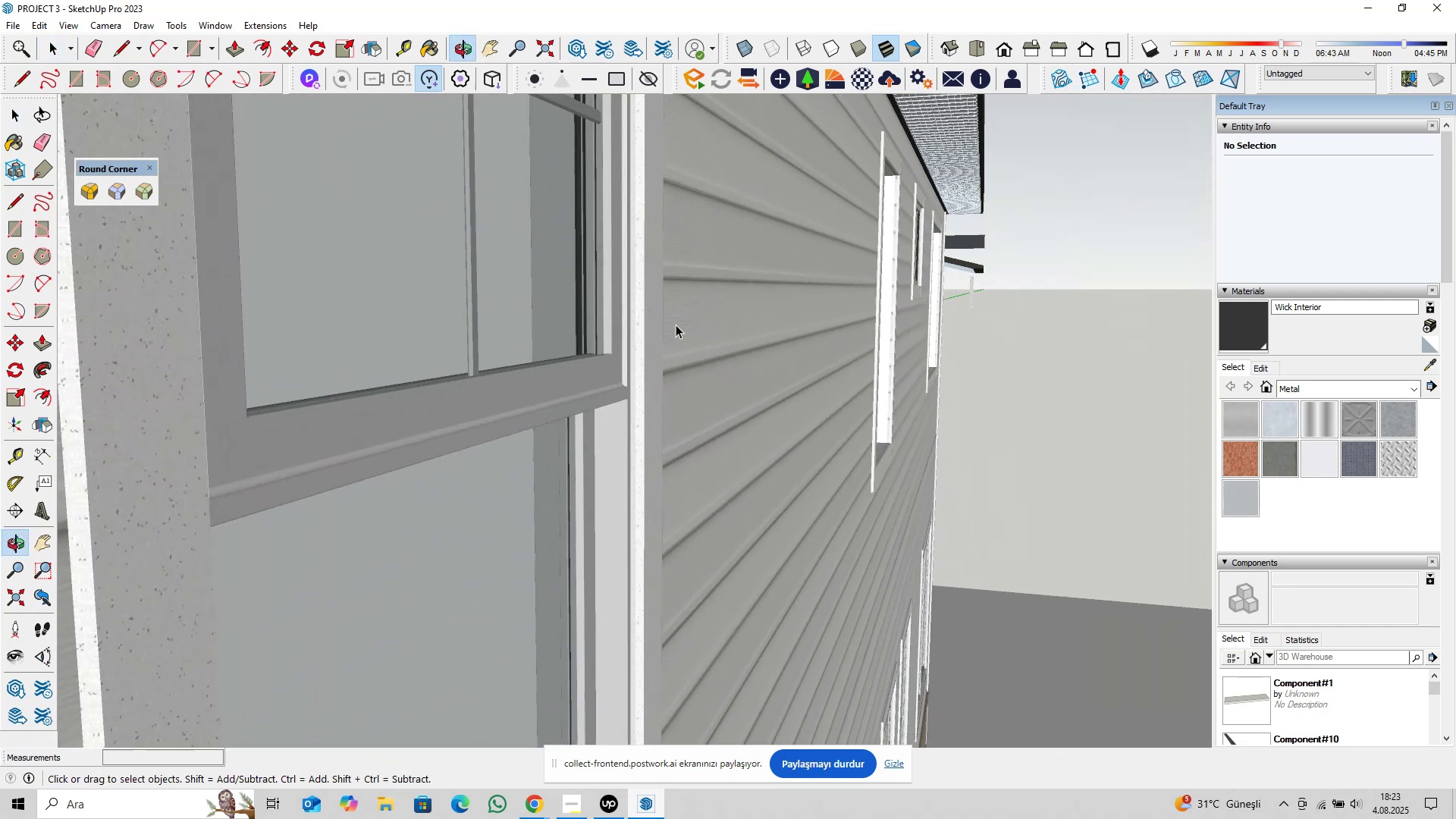 
scroll: coordinate [613, 362], scroll_direction: up, amount: 8.0
 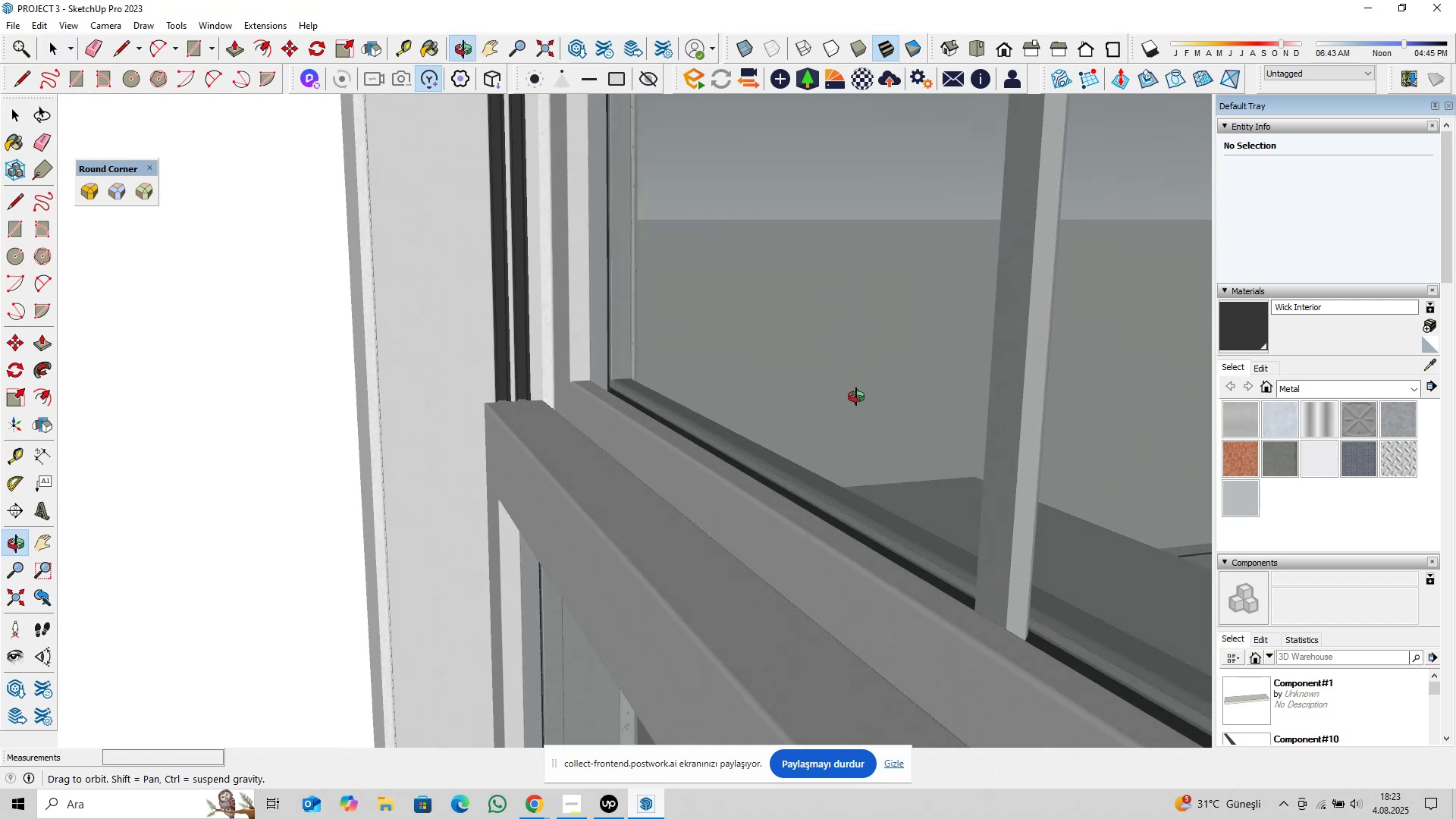 
wait(7.36)
 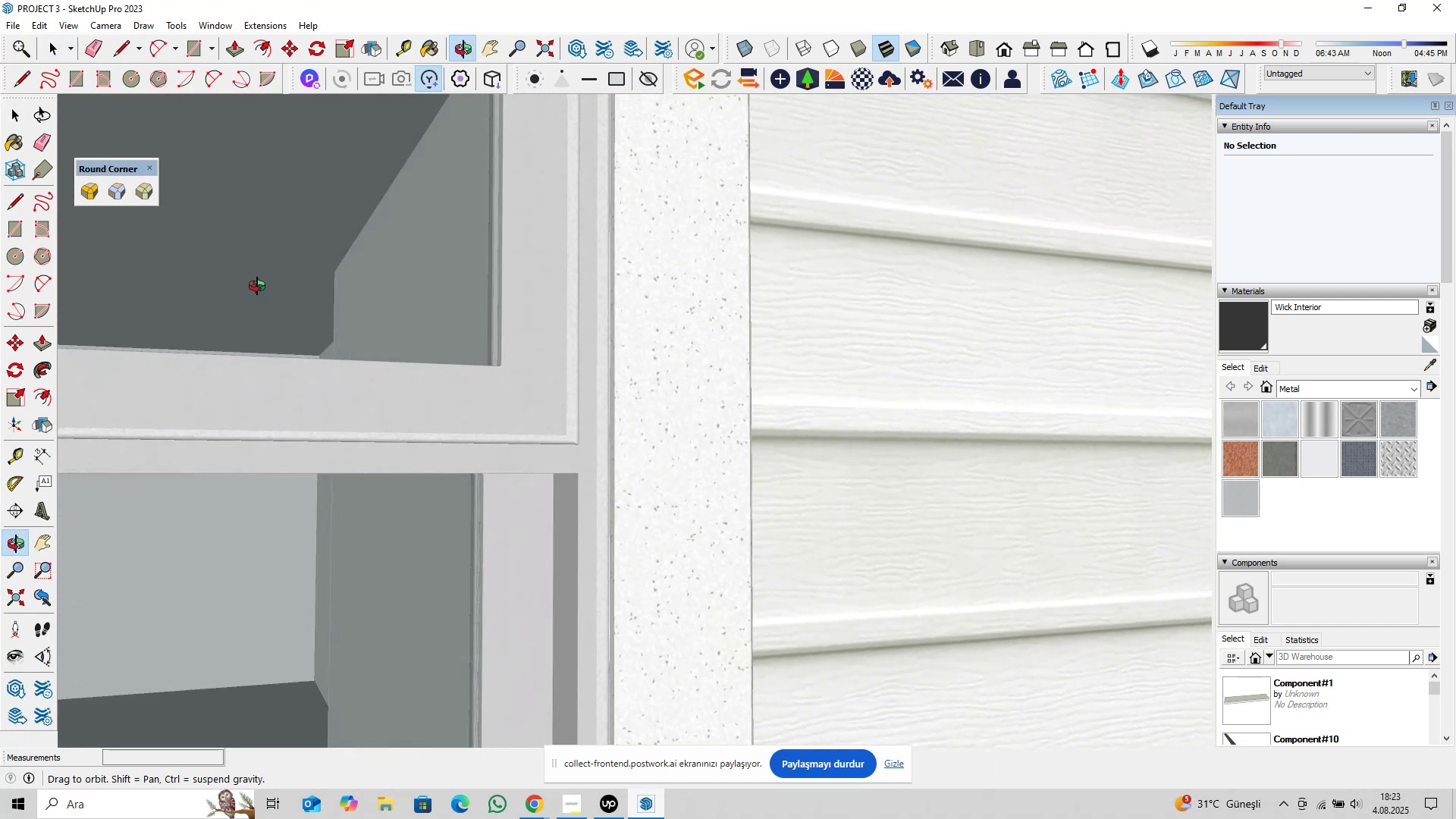 
scroll: coordinate [593, 388], scroll_direction: down, amount: 19.0
 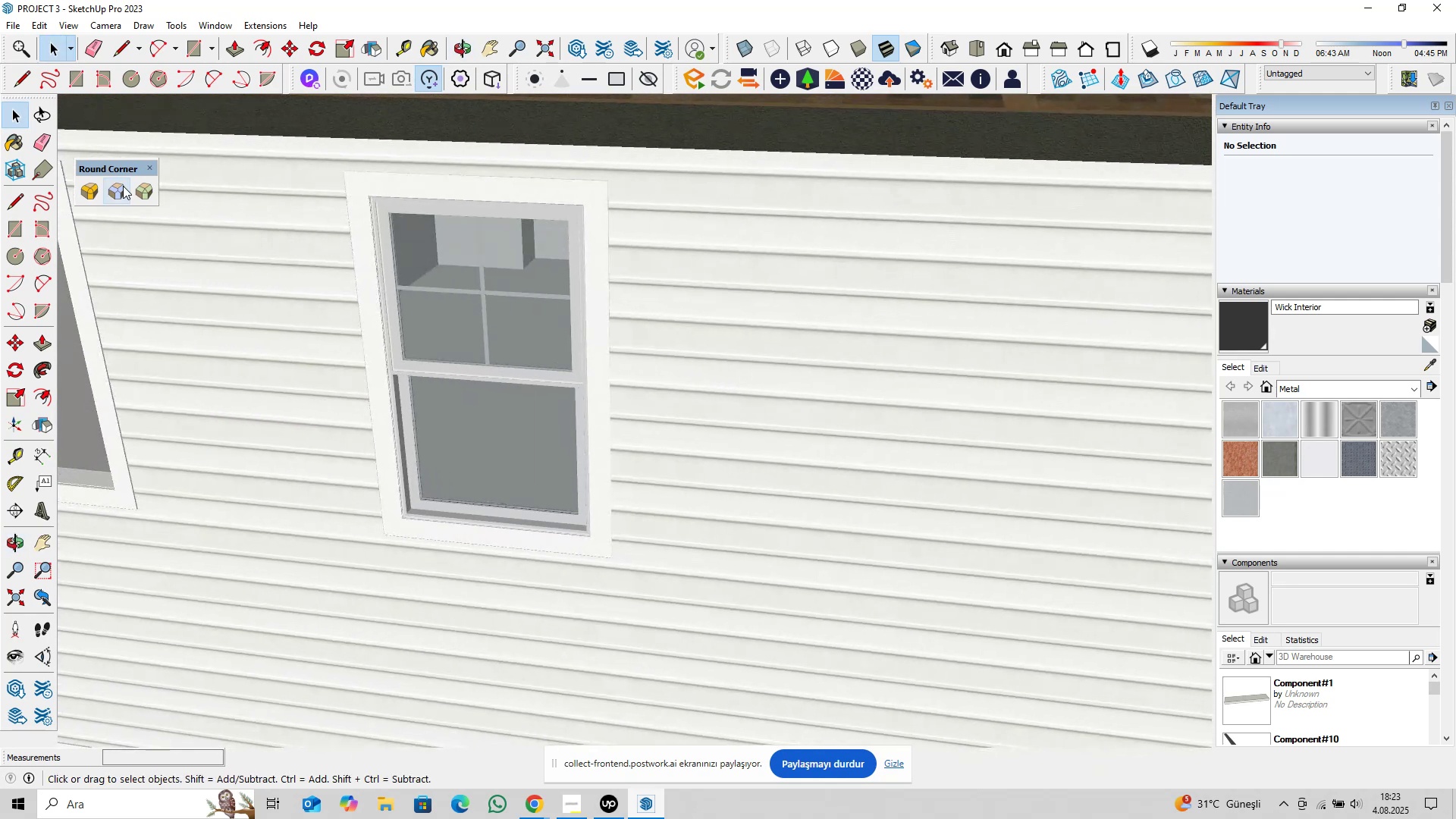 
scroll: coordinate [419, 299], scroll_direction: up, amount: 16.0
 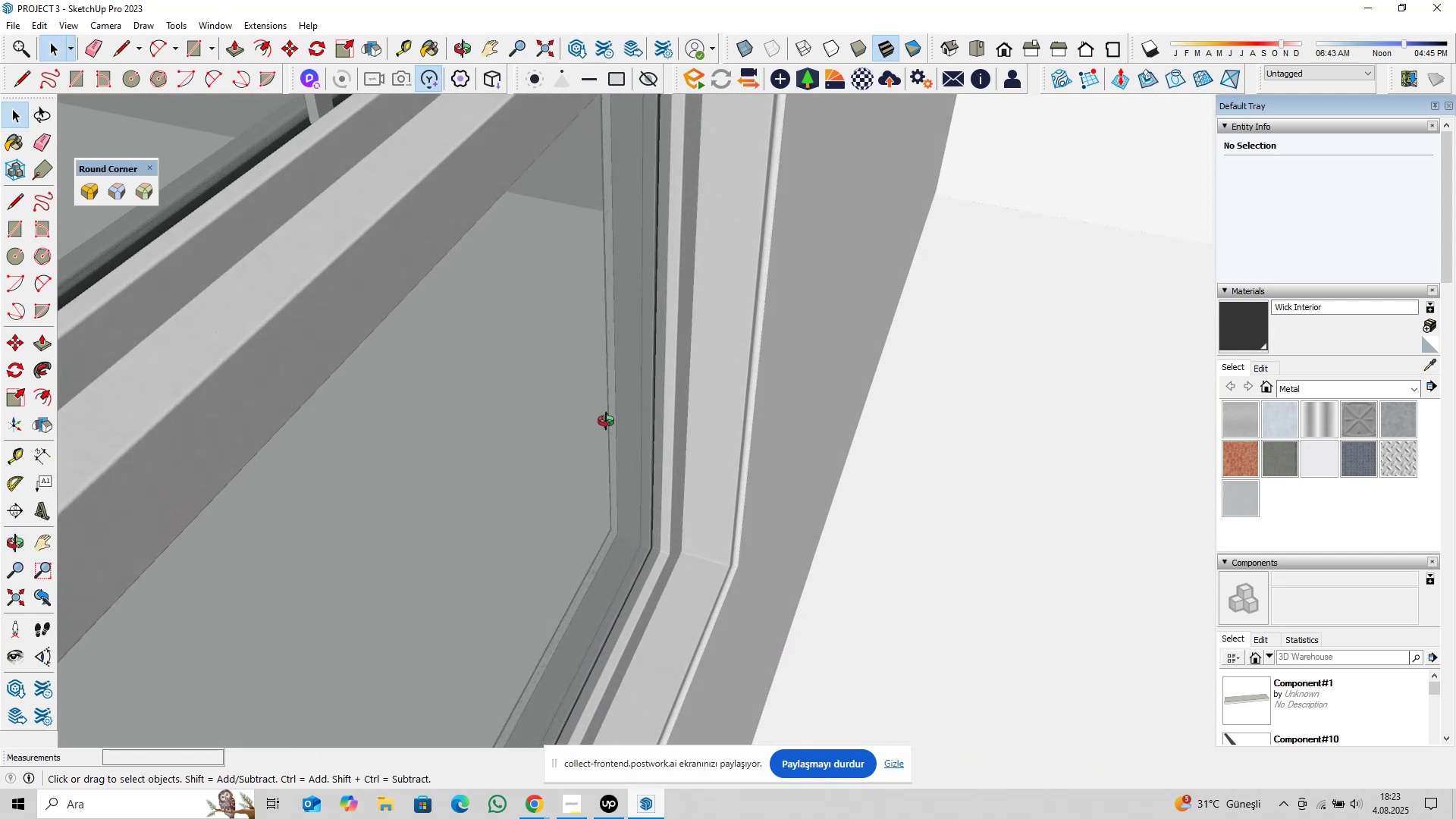 
scroll: coordinate [571, 444], scroll_direction: none, amount: 0.0
 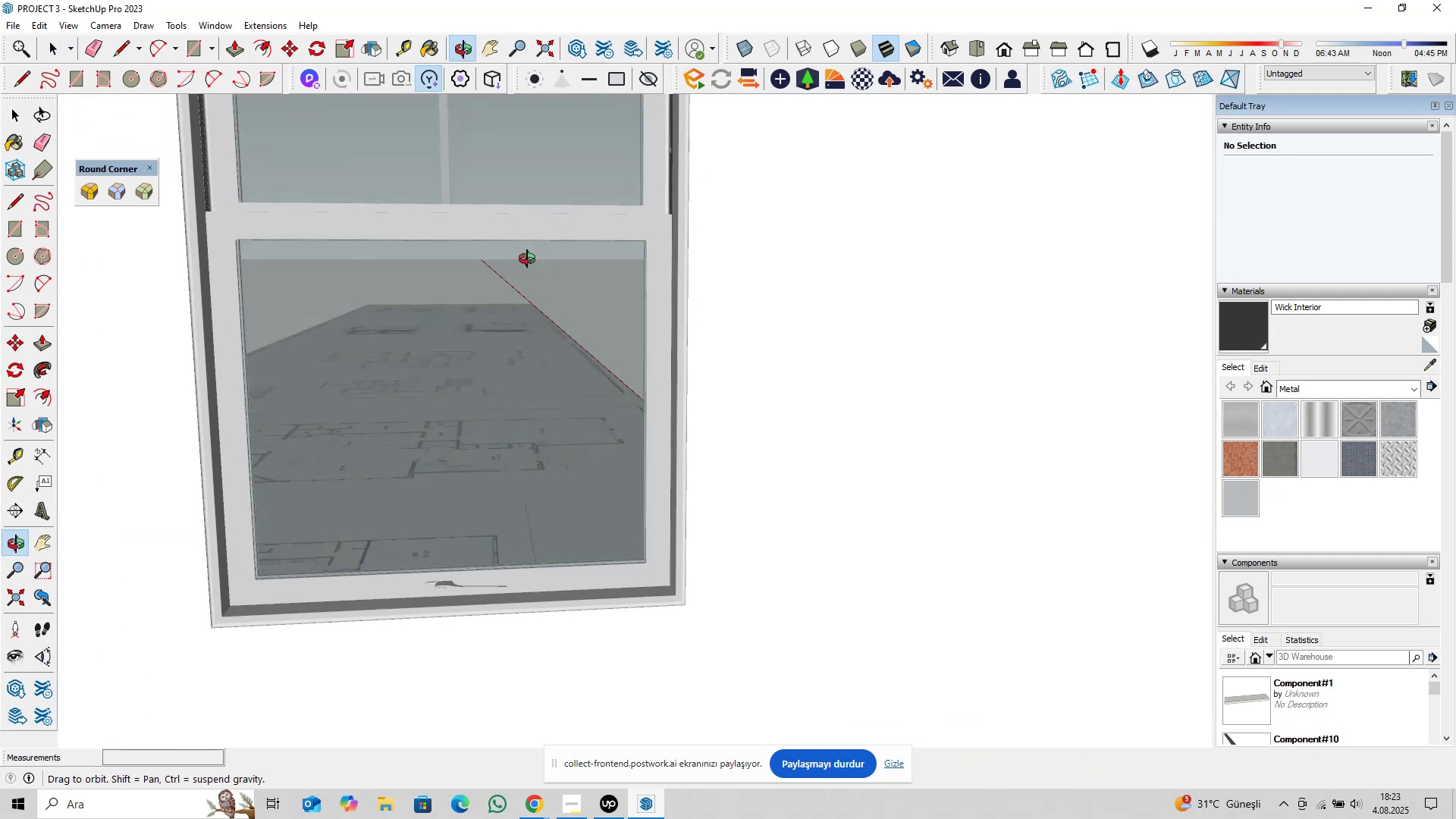 
key(Shift+ShiftLeft)
 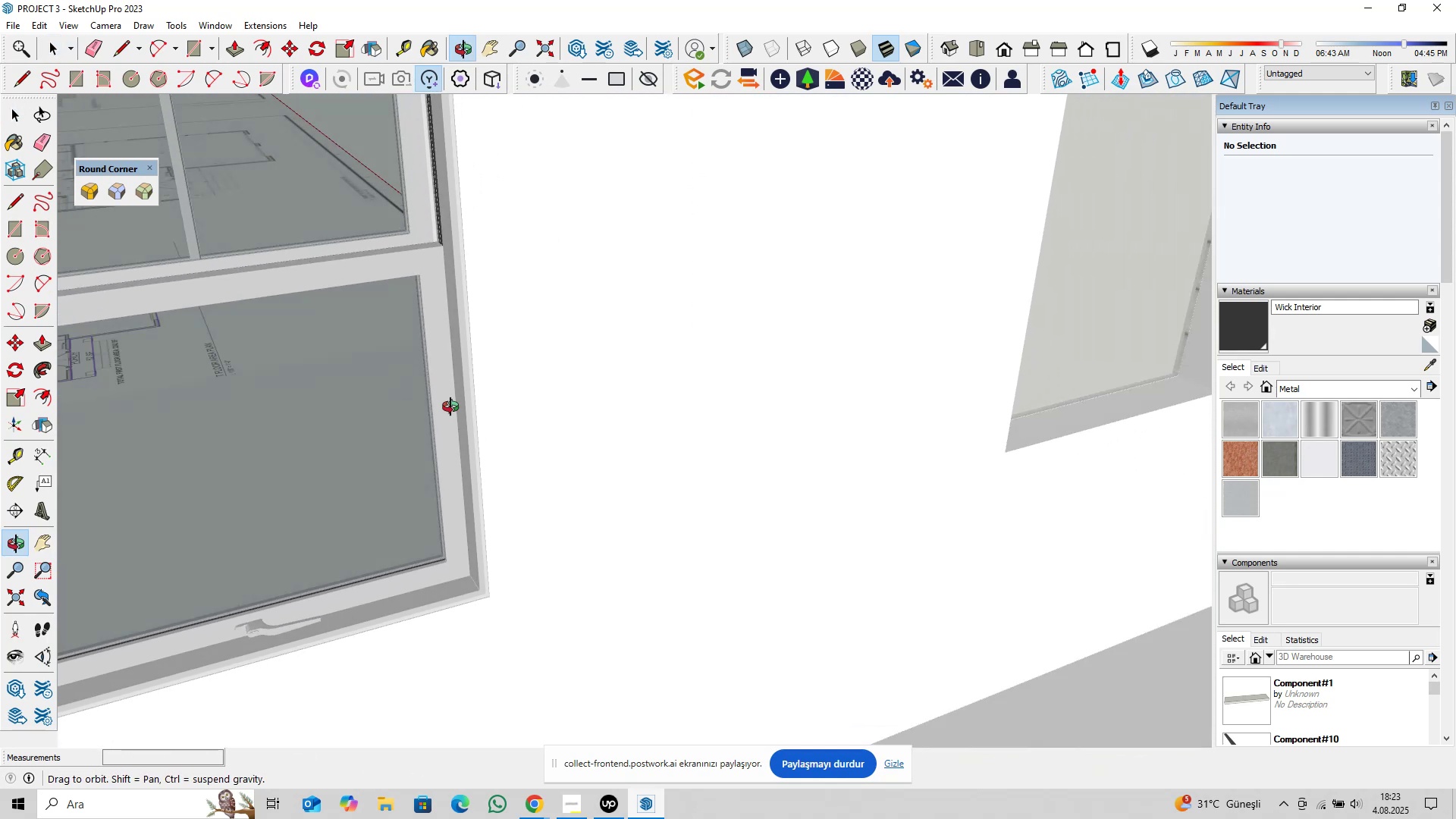 
scroll: coordinate [468, 430], scroll_direction: up, amount: 3.0
 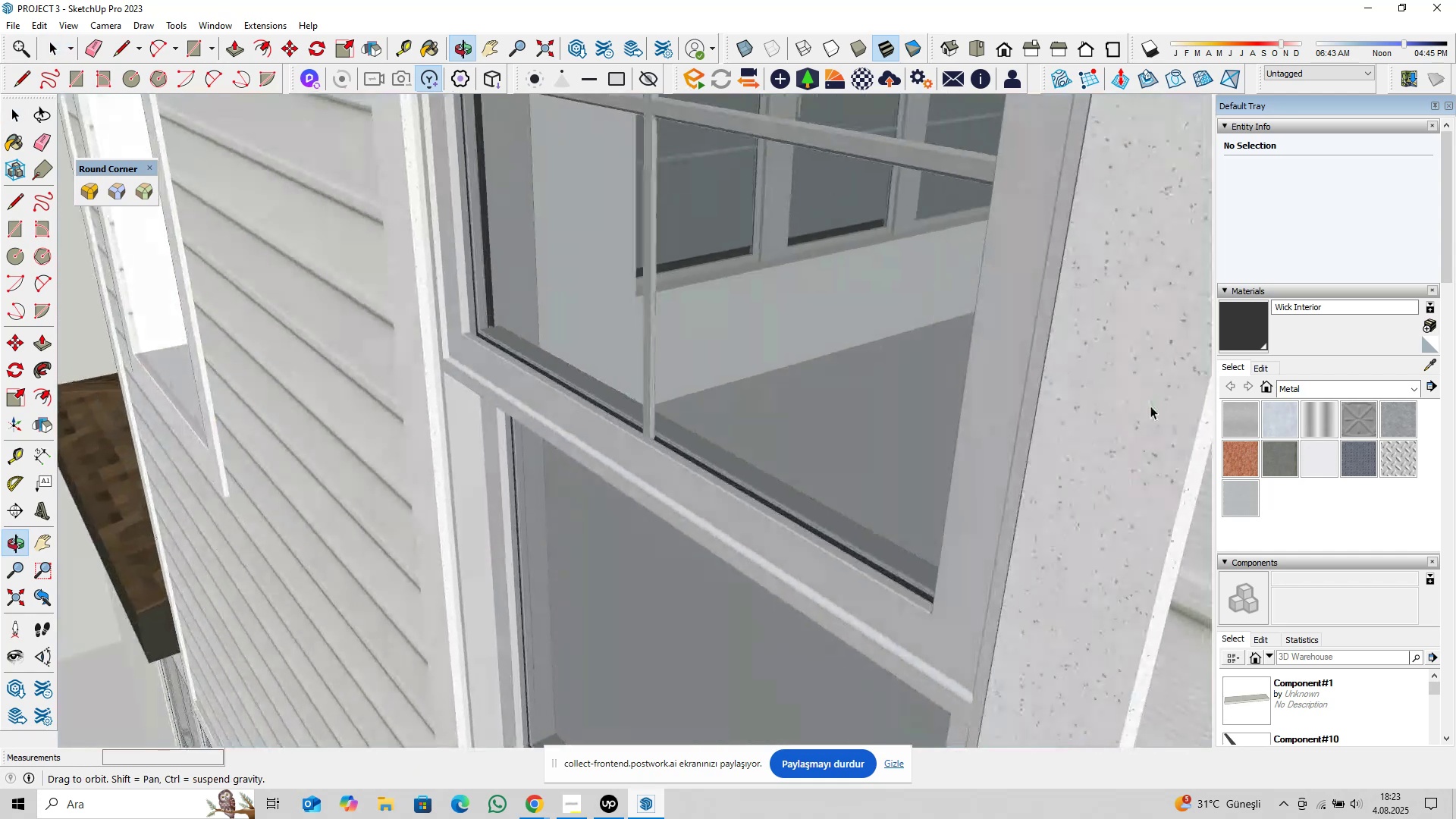 
scroll: coordinate [632, 411], scroll_direction: down, amount: 12.0
 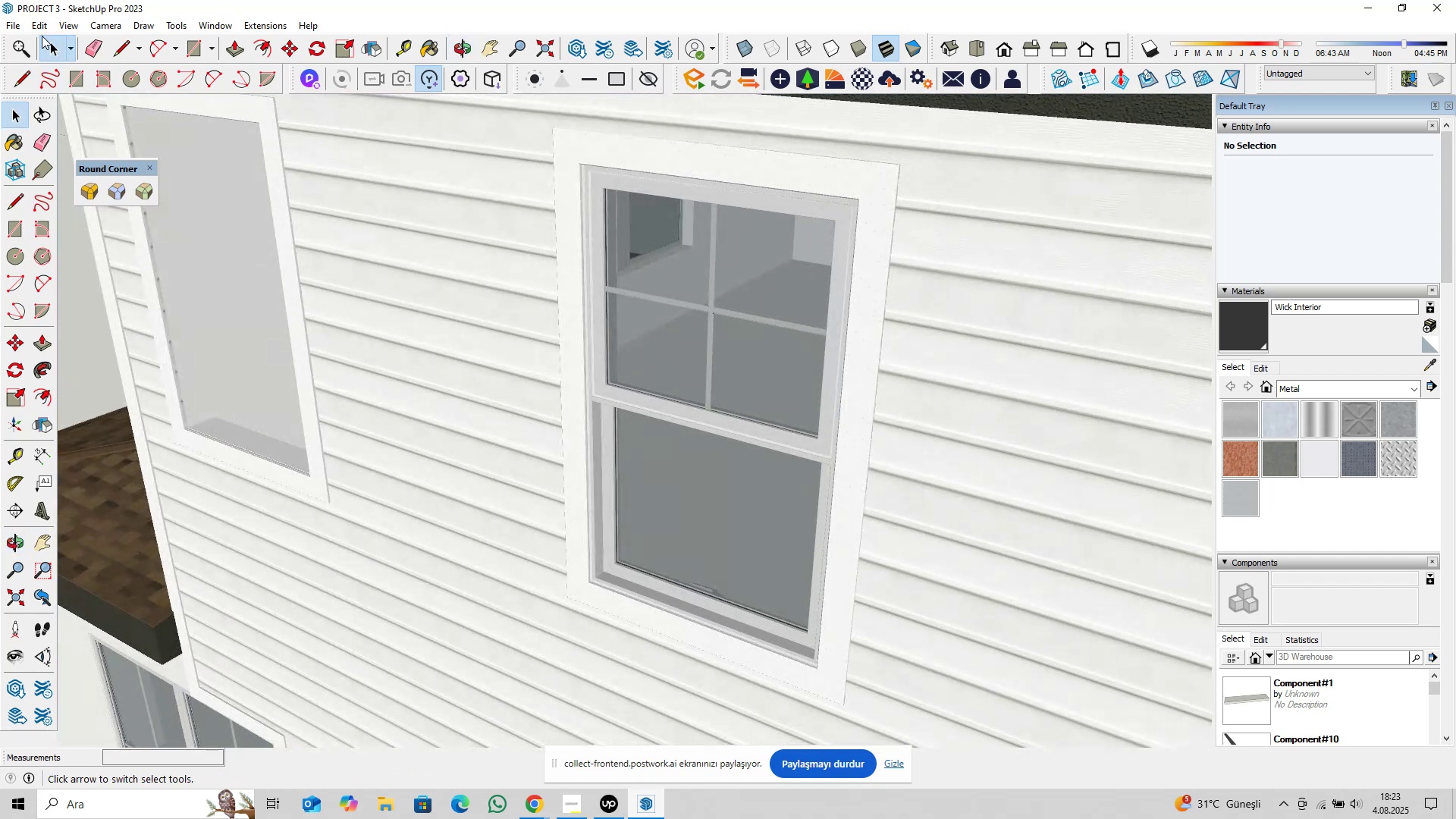 
left_click([40, 27])
 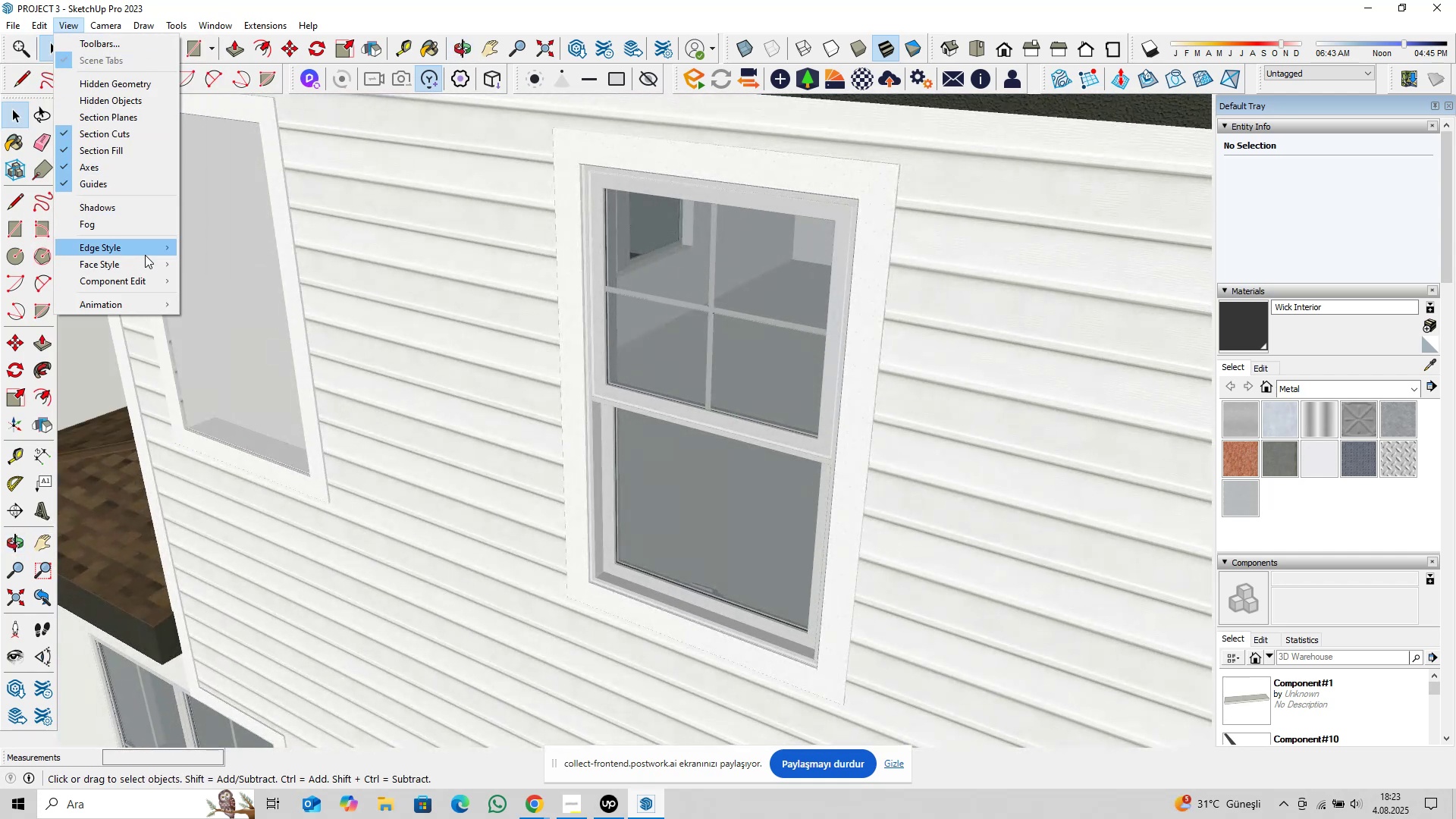 
left_click([209, 247])
 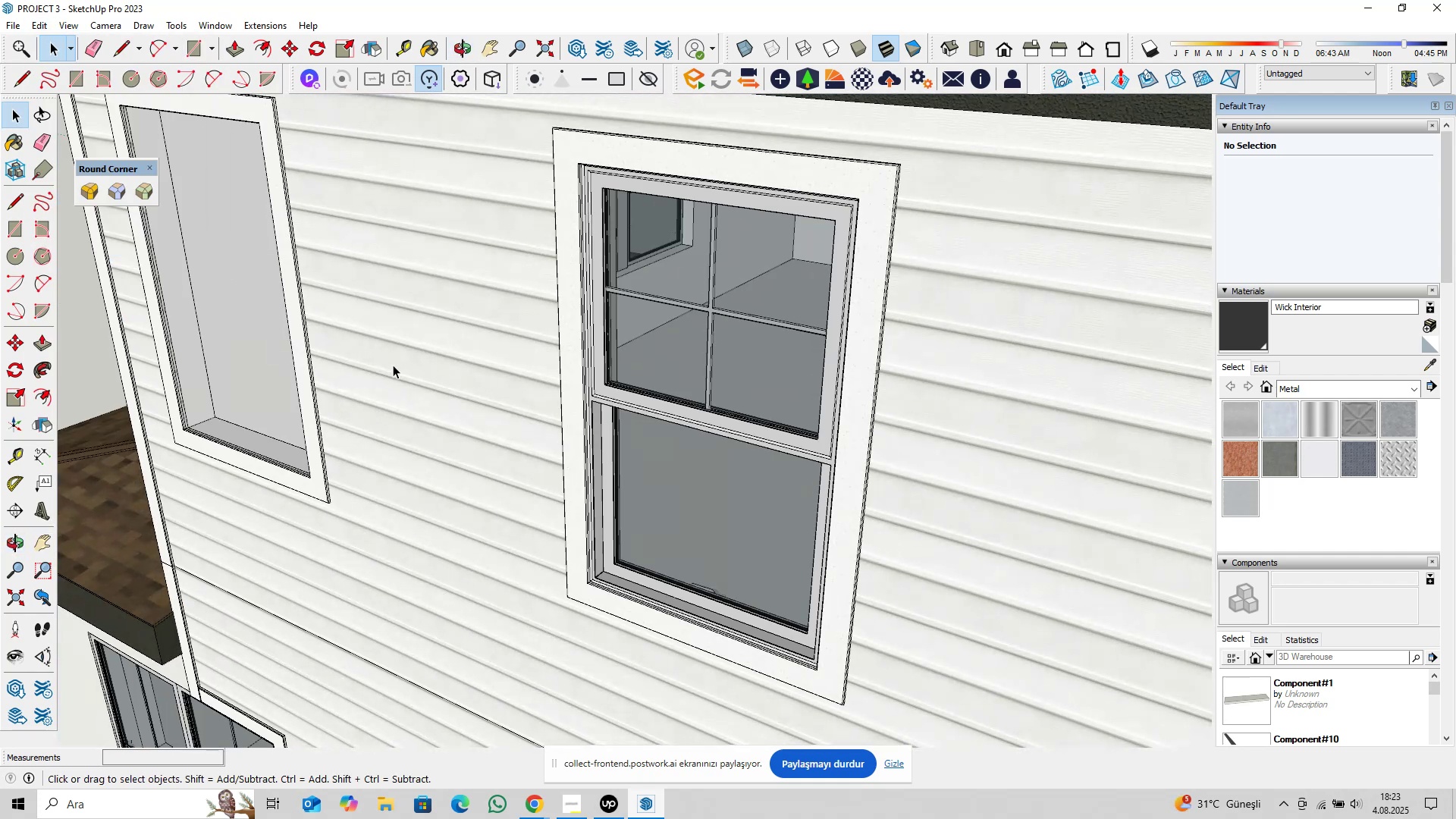 
scroll: coordinate [394, 363], scroll_direction: down, amount: 6.0
 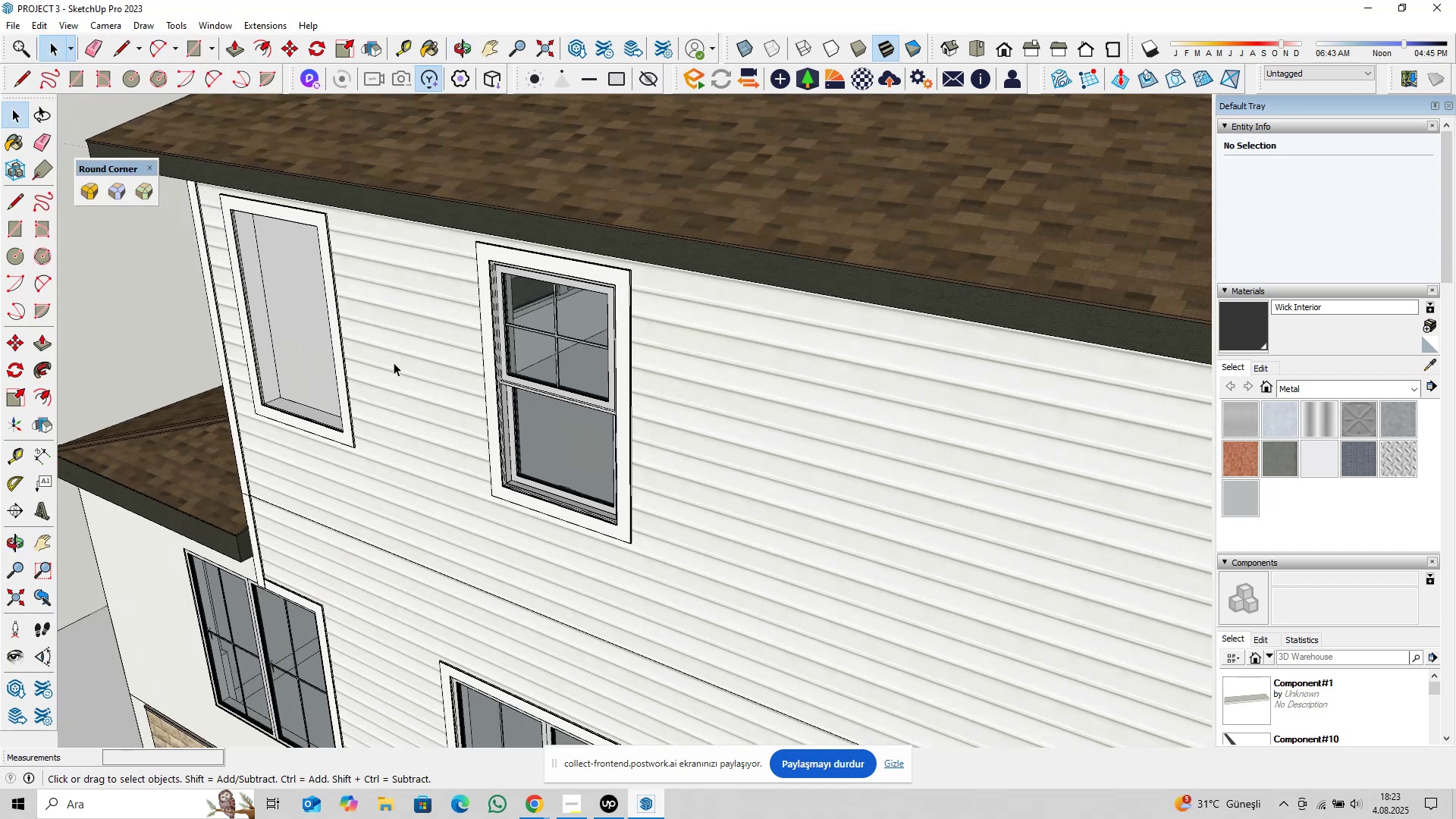 
key(Control+S)
 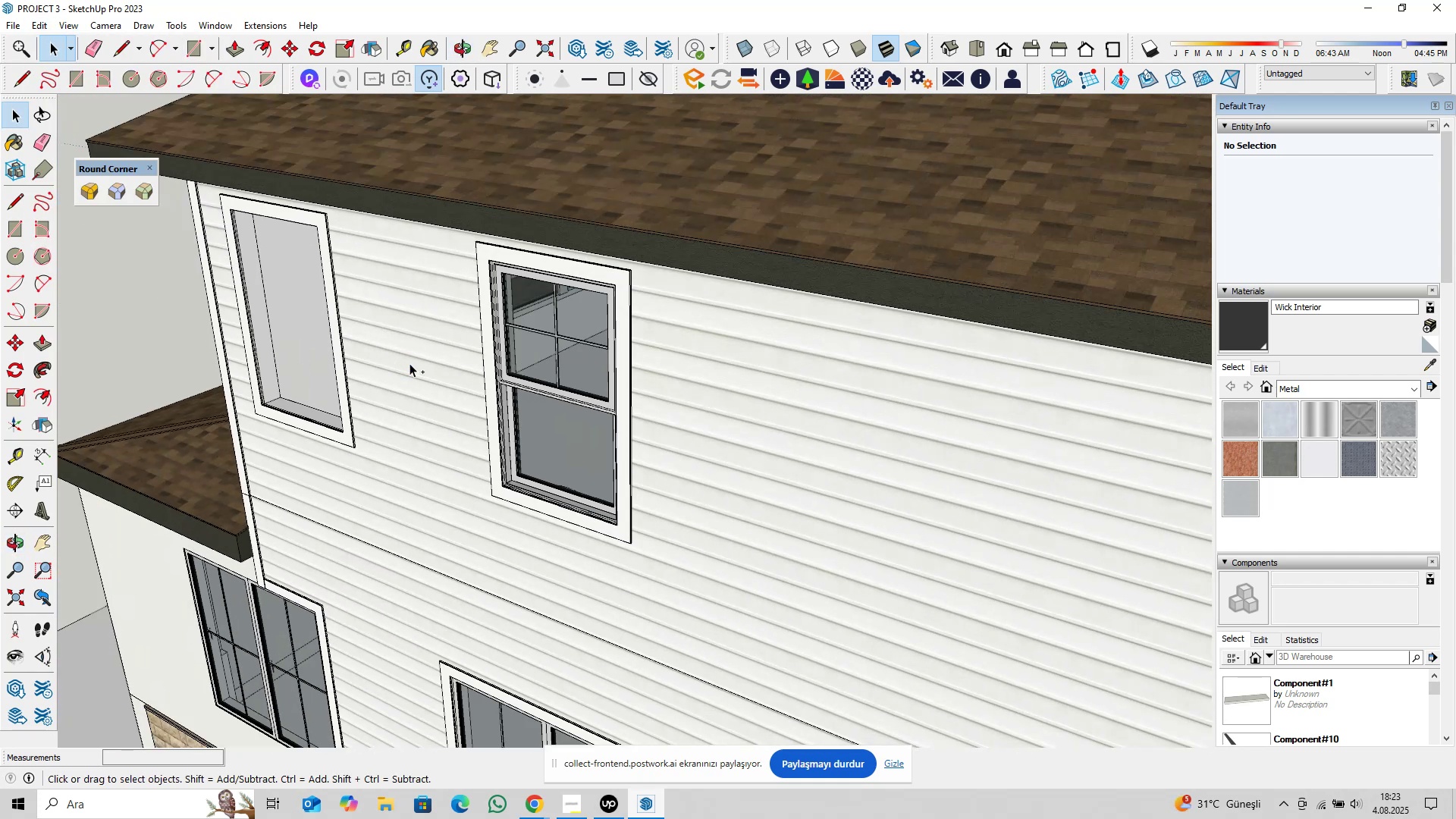 
scroll: coordinate [439, 408], scroll_direction: down, amount: 22.0
 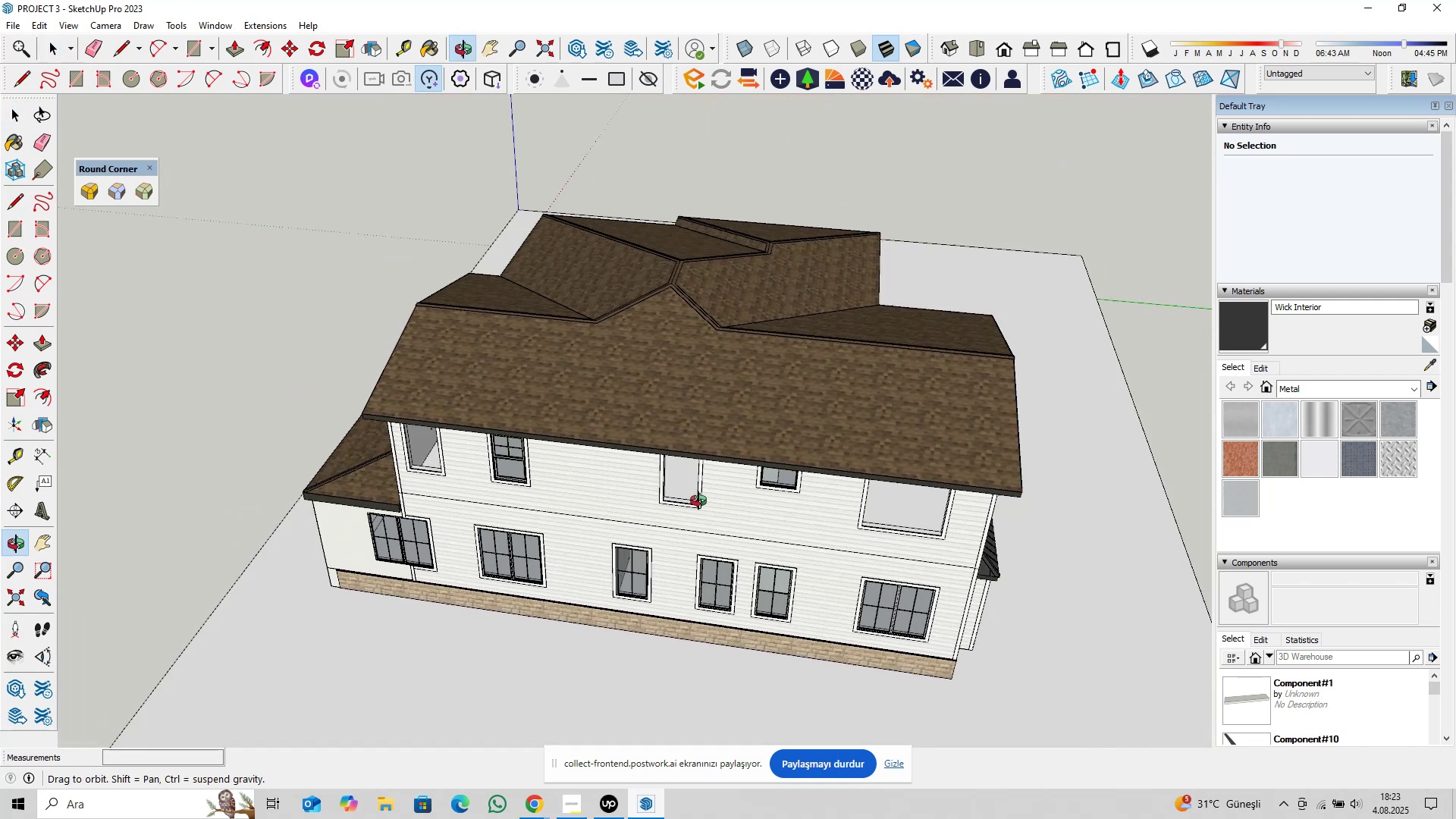 
hold_key(key=ShiftLeft, duration=0.36)
 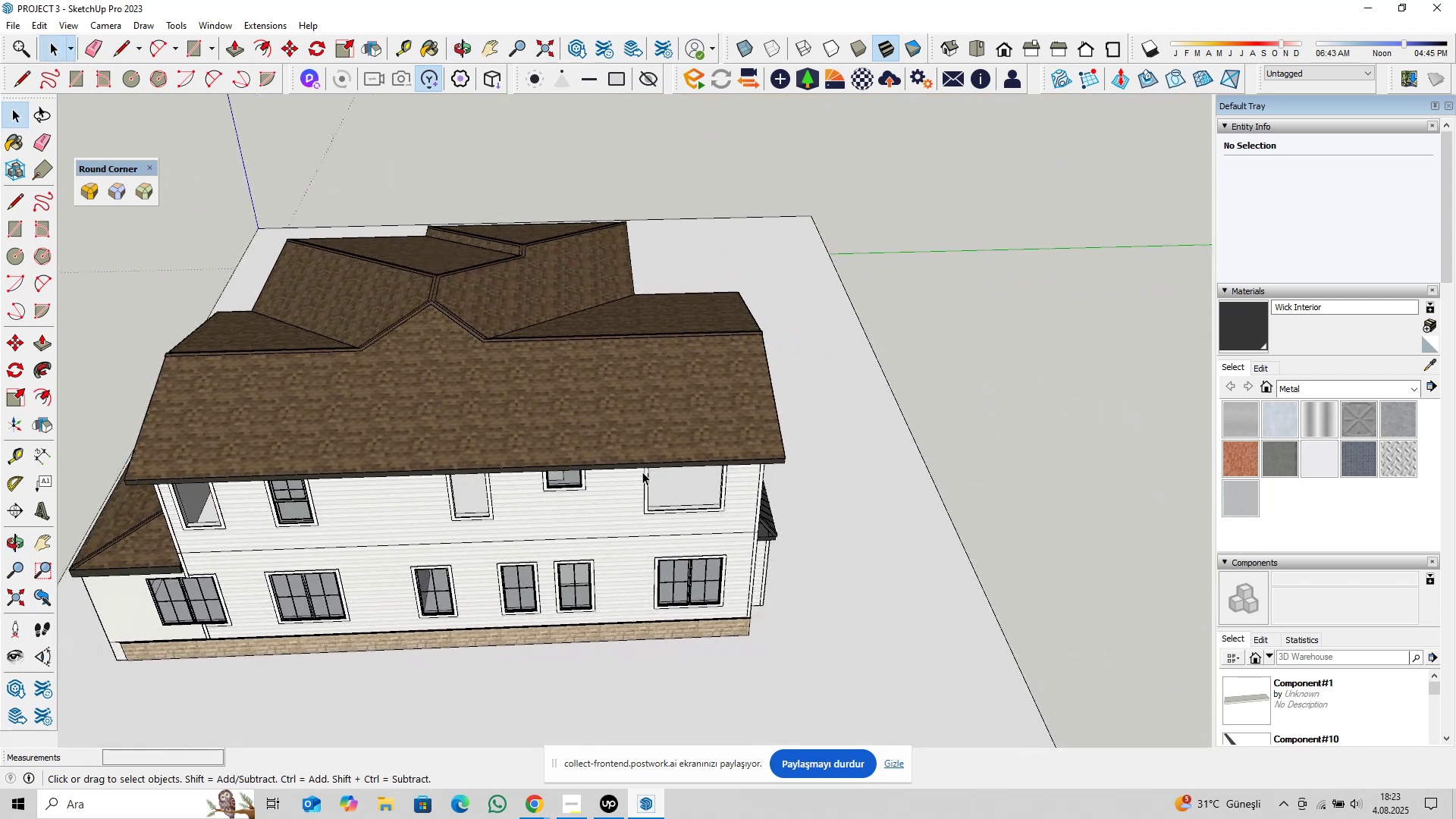 
scroll: coordinate [695, 453], scroll_direction: down, amount: 14.0
 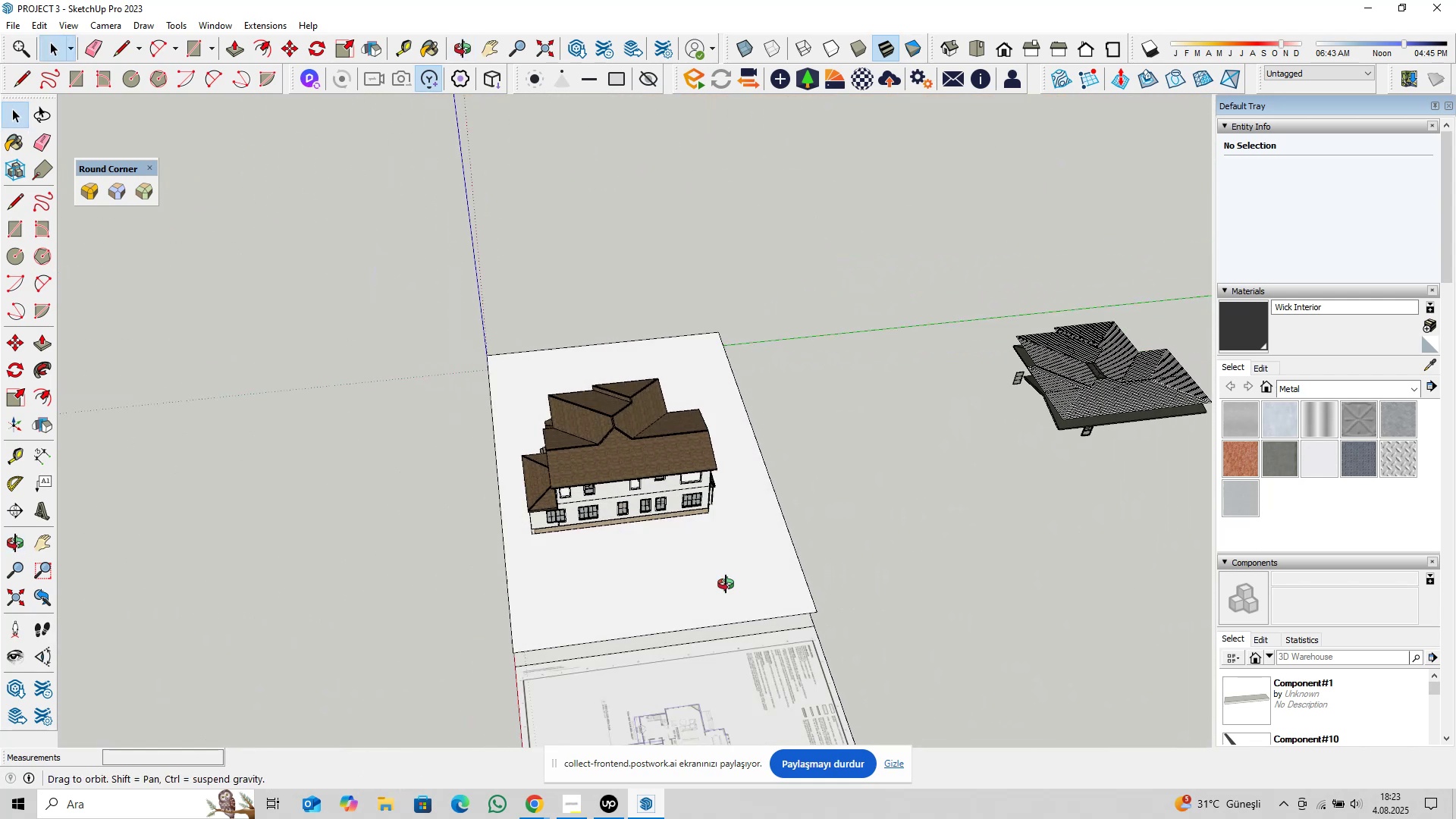 
hold_key(key=ShiftLeft, duration=0.34)
 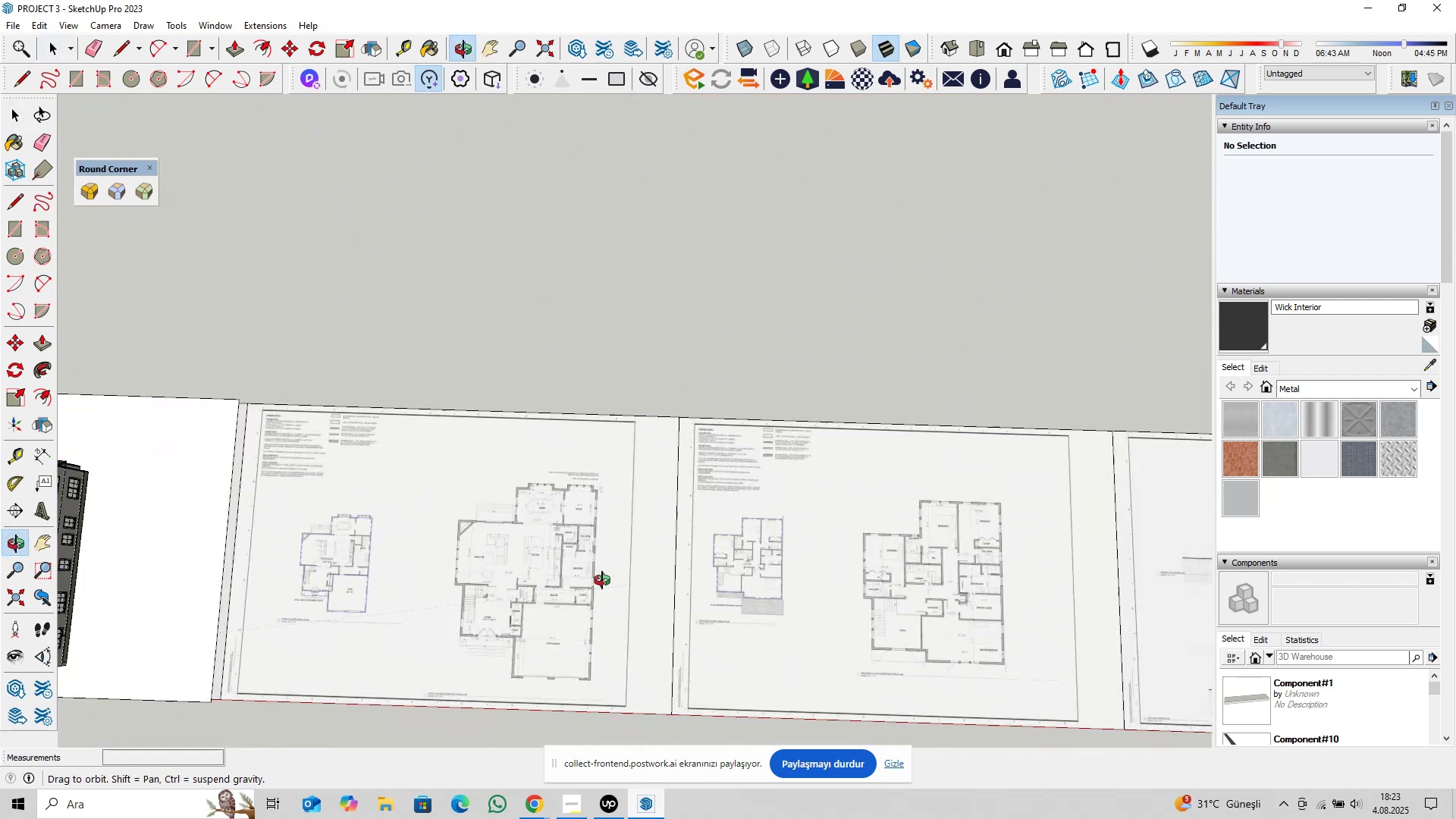 
hold_key(key=ShiftLeft, duration=0.86)
 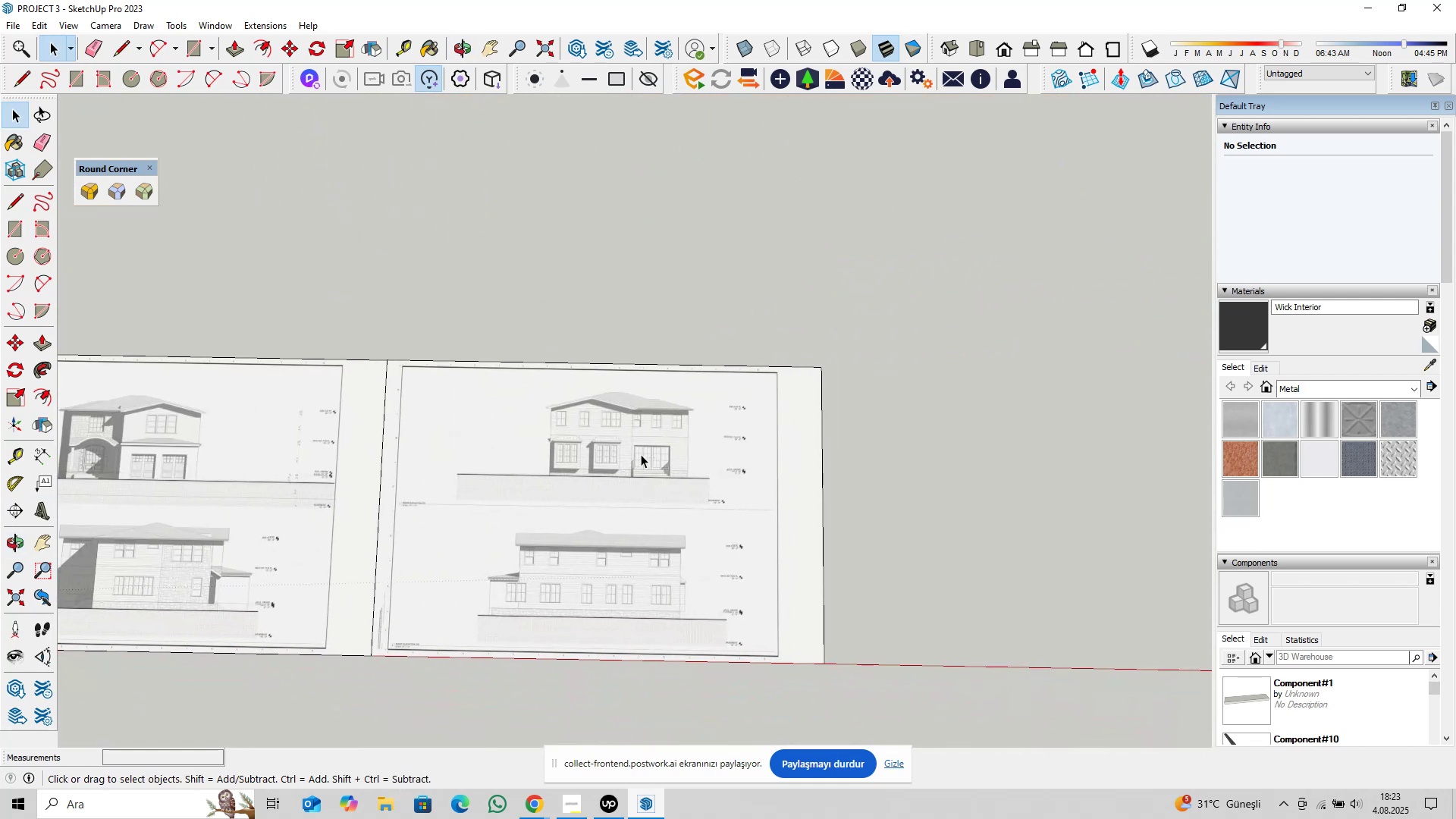 
scroll: coordinate [641, 435], scroll_direction: up, amount: 5.0
 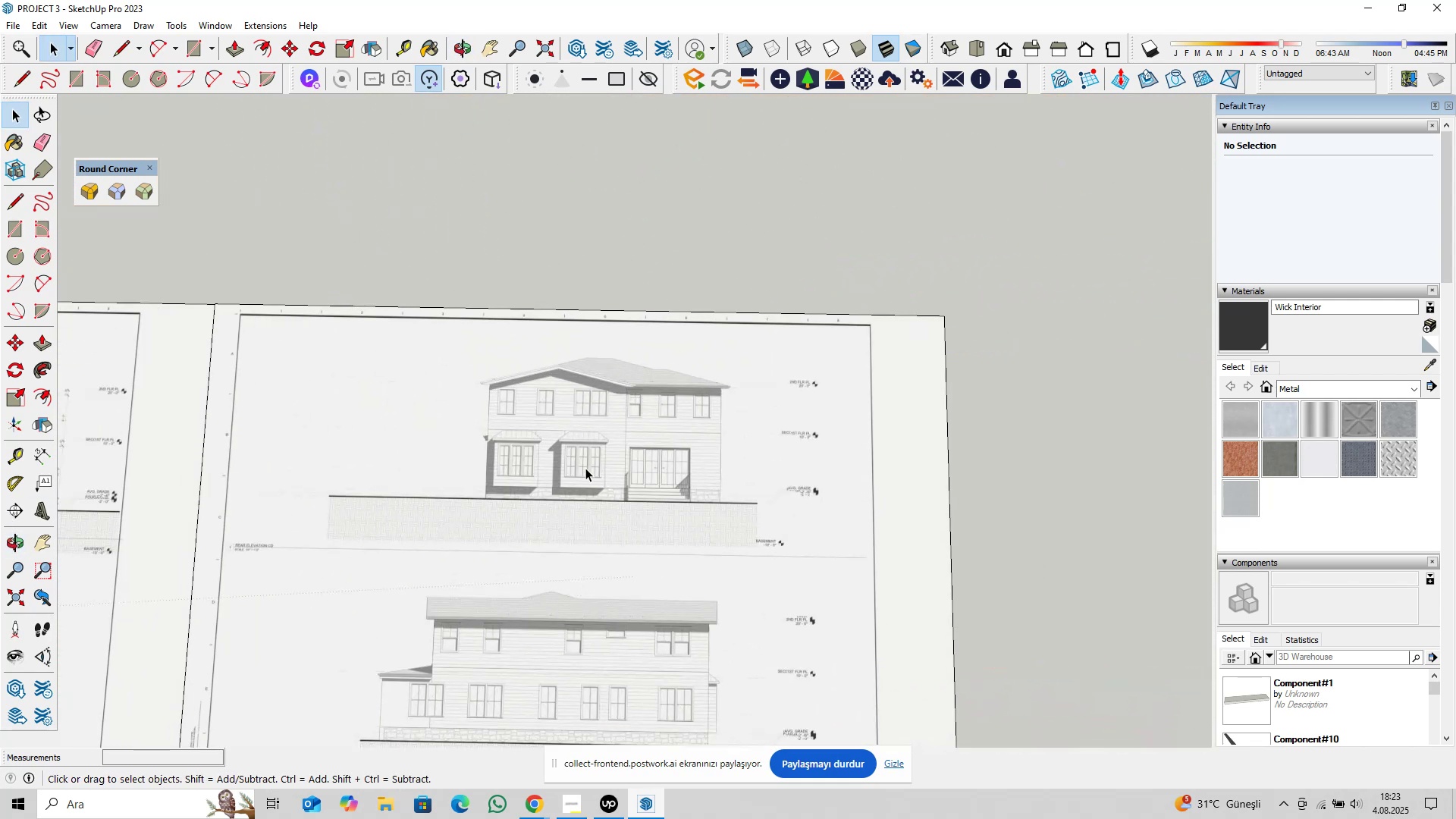 
hold_key(key=ShiftLeft, duration=0.35)
 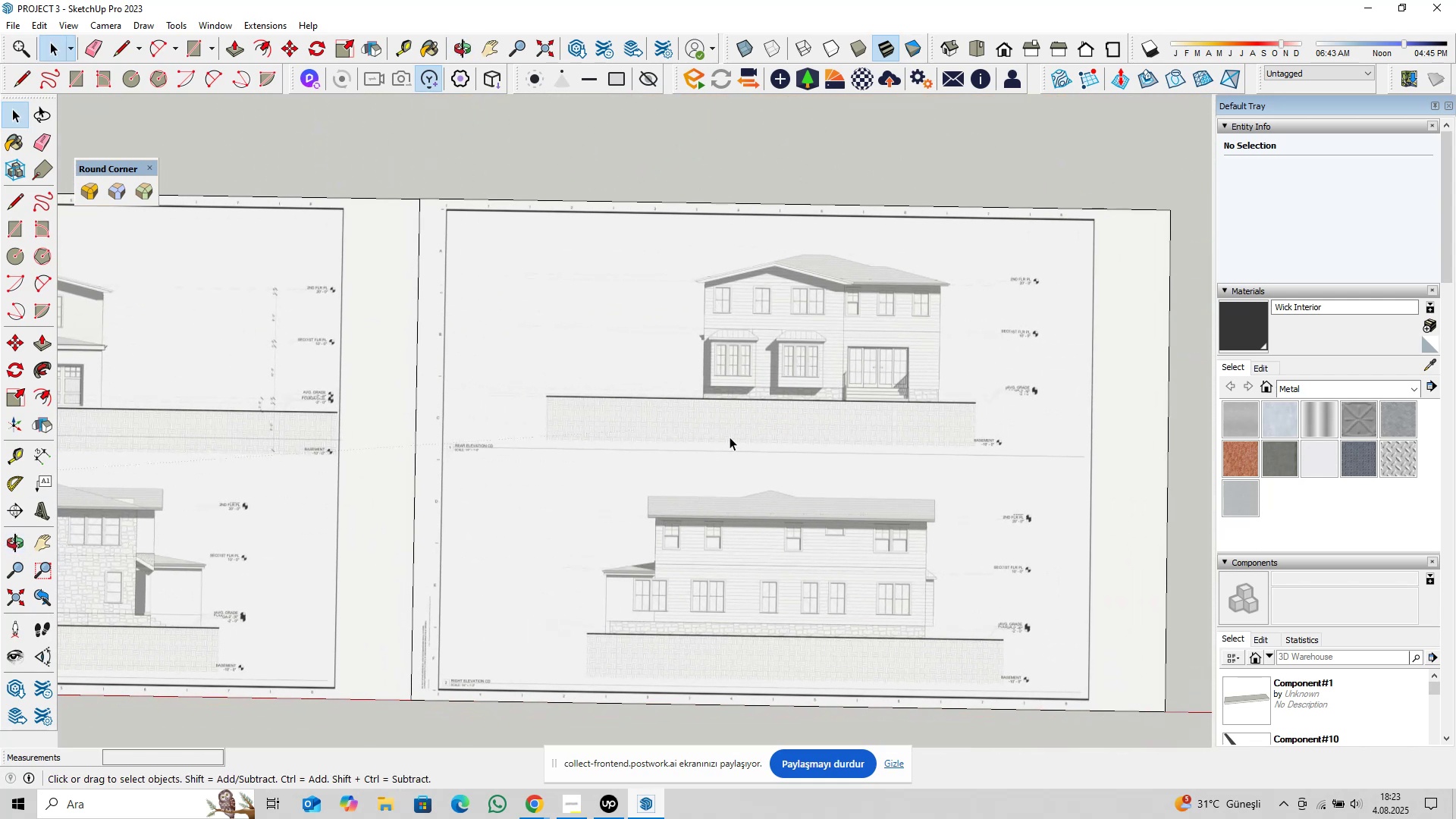 
scroll: coordinate [819, 568], scroll_direction: up, amount: 9.0
 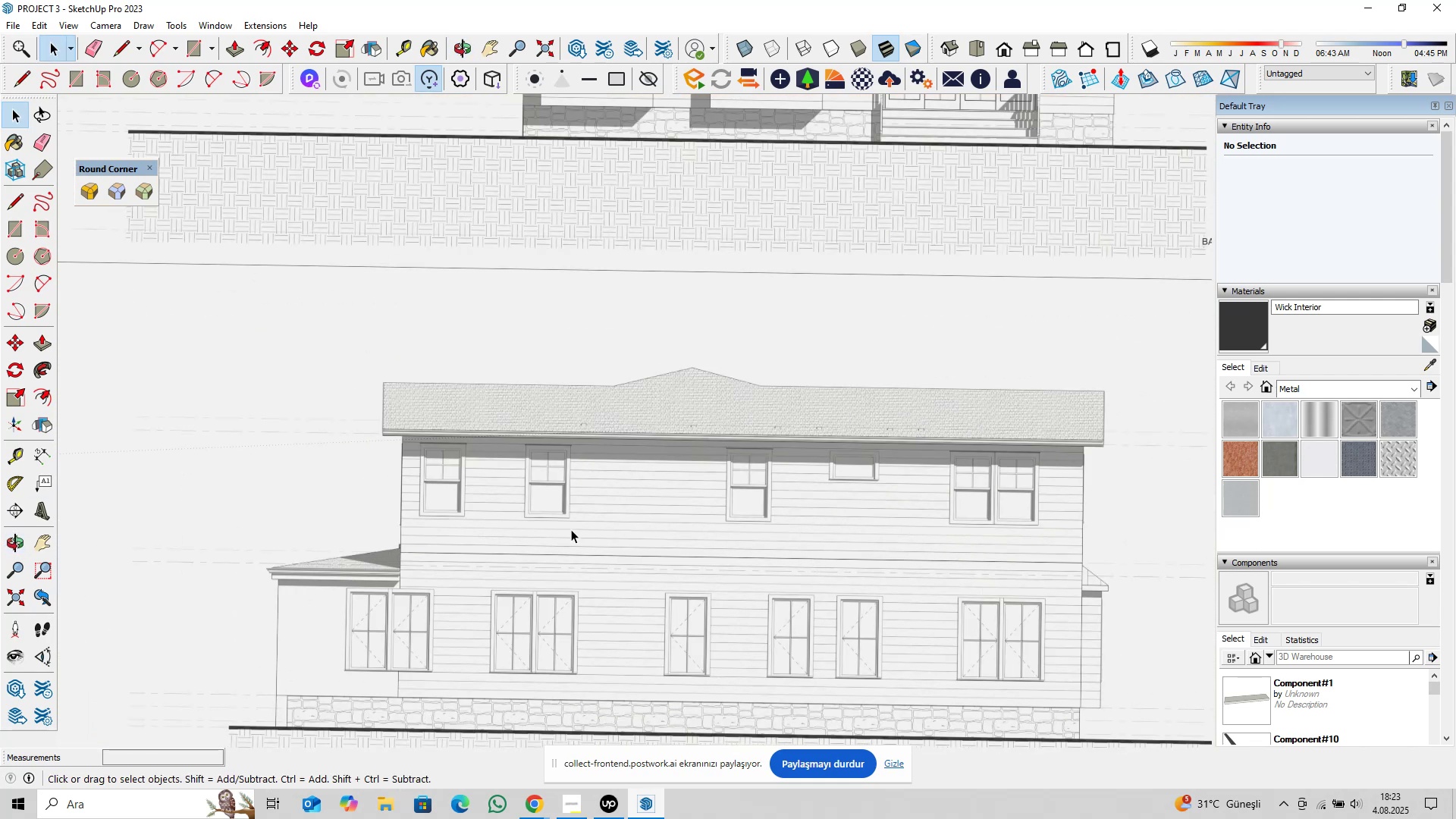 
scroll: coordinate [825, 503], scroll_direction: down, amount: 6.0
 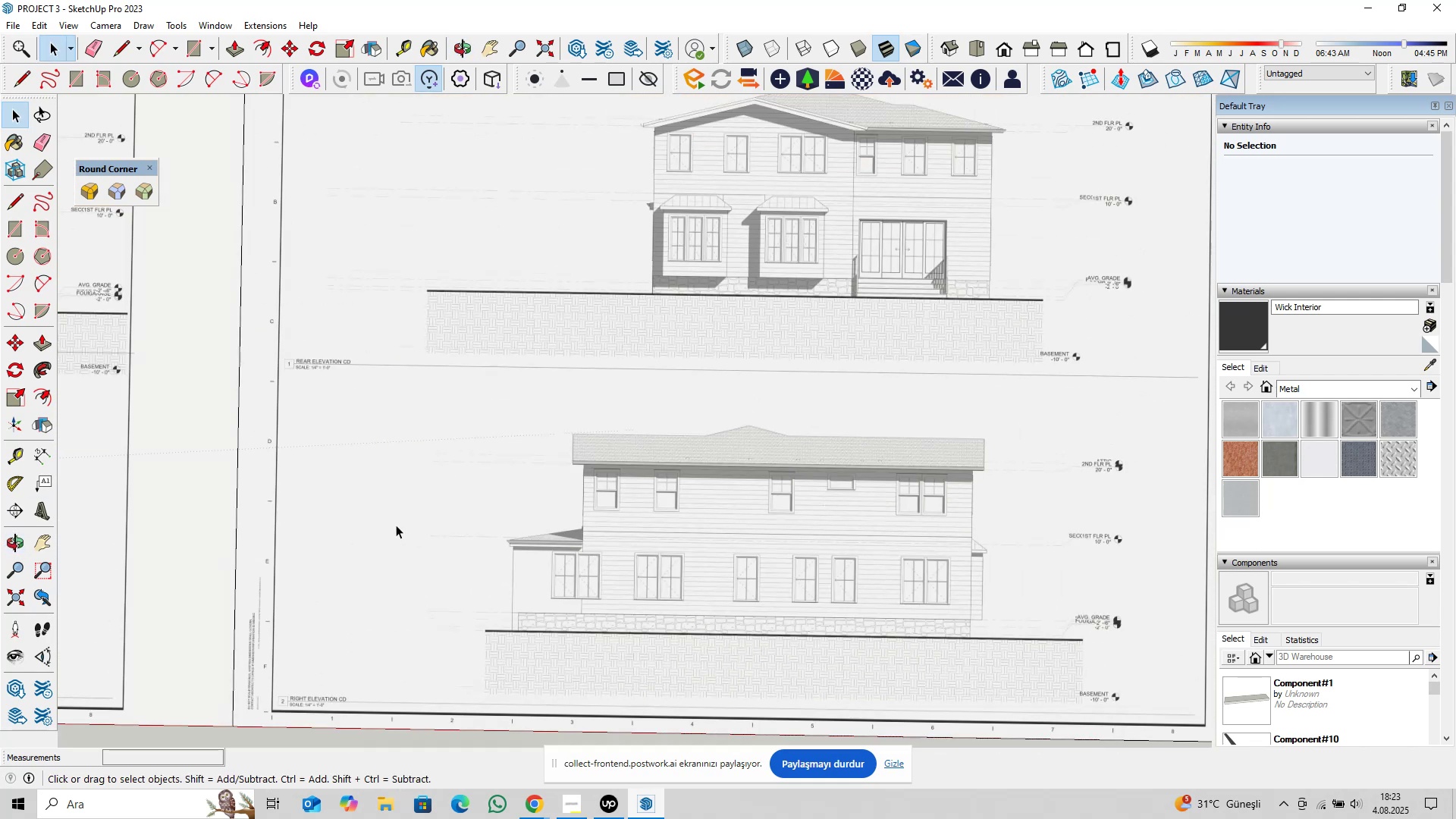 
hold_key(key=ShiftLeft, duration=0.47)
 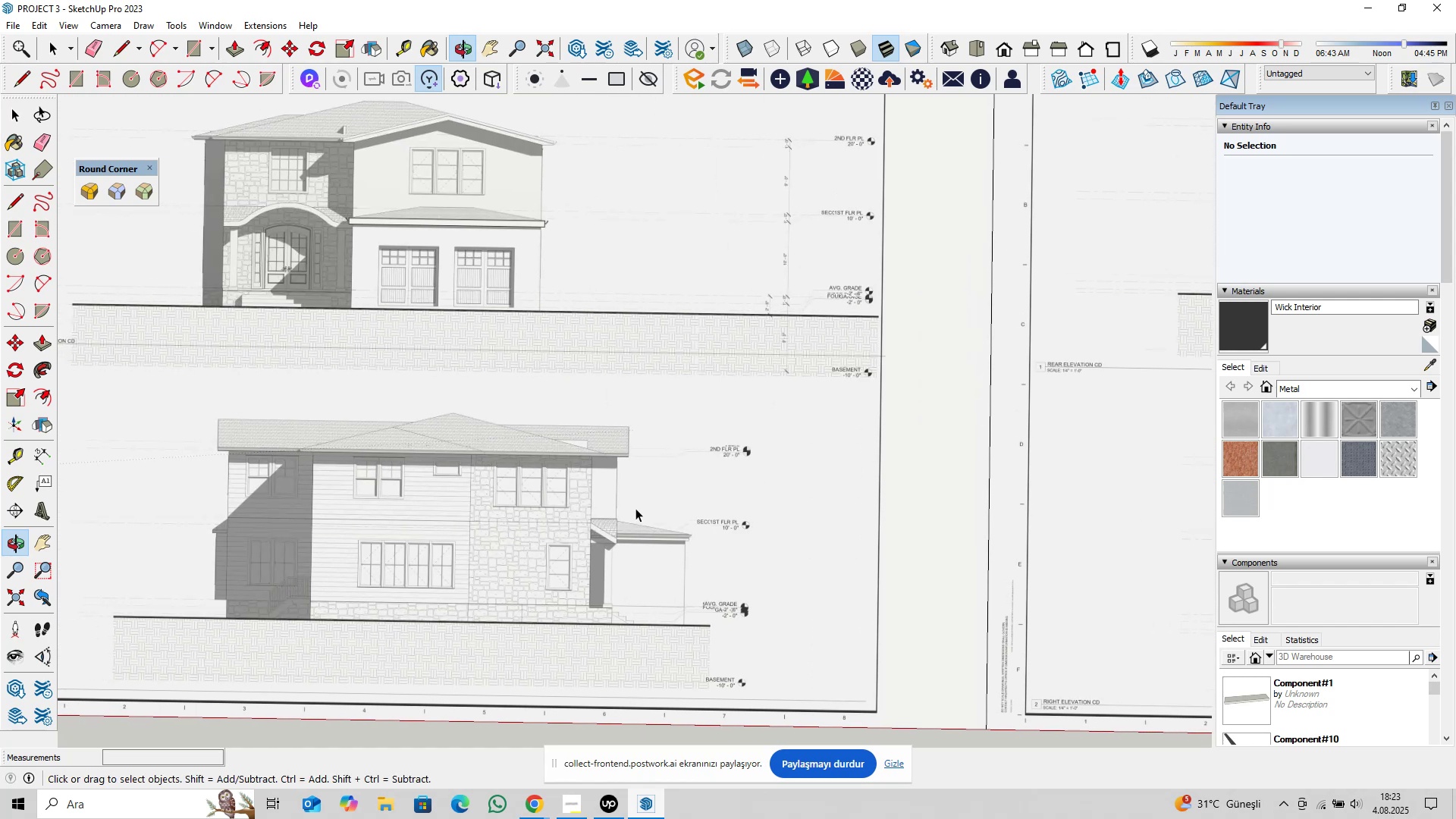 
hold_key(key=ShiftLeft, duration=0.42)
 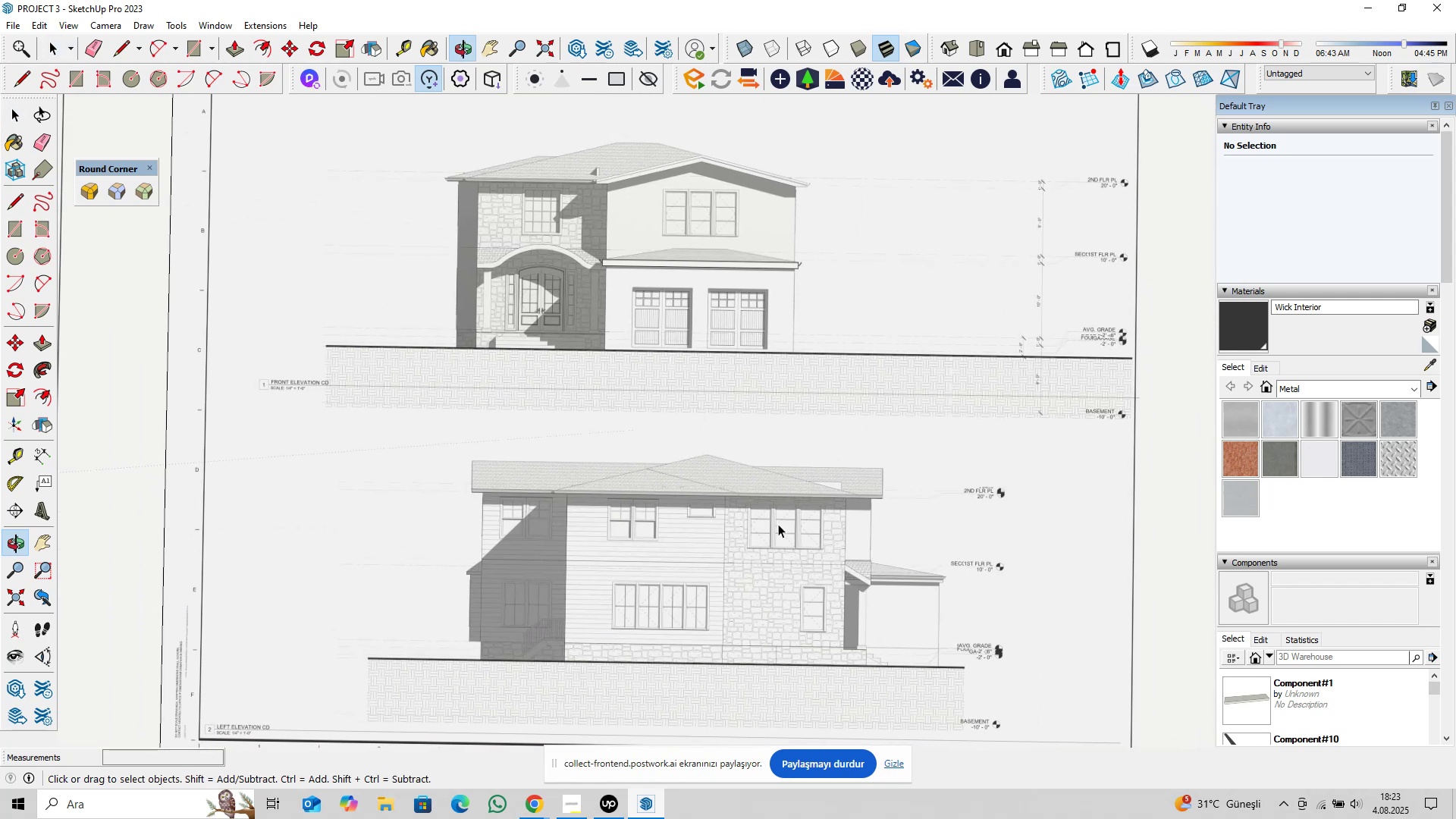 
scroll: coordinate [729, 524], scroll_direction: up, amount: 4.0
 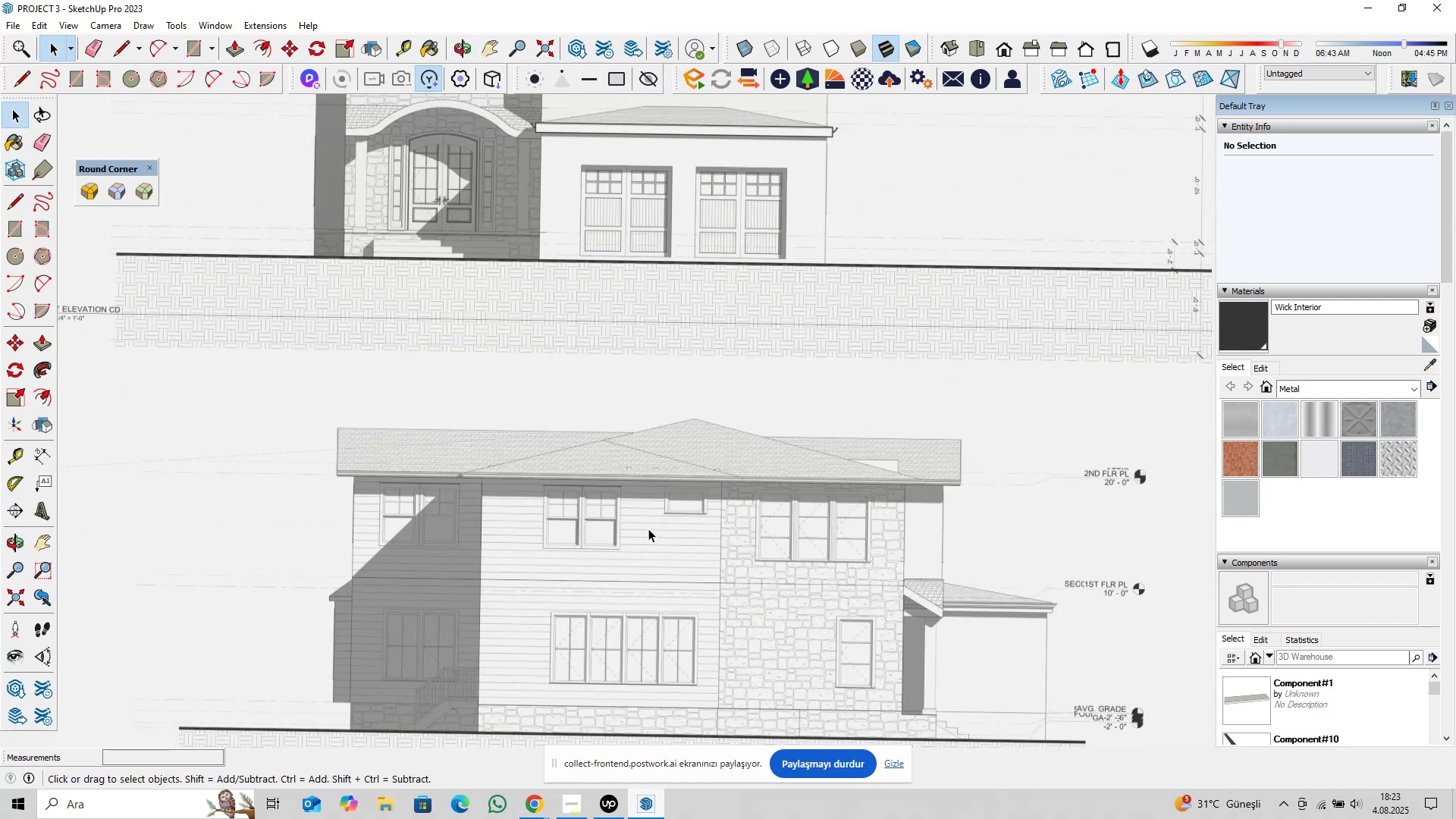 
wait(6.25)
 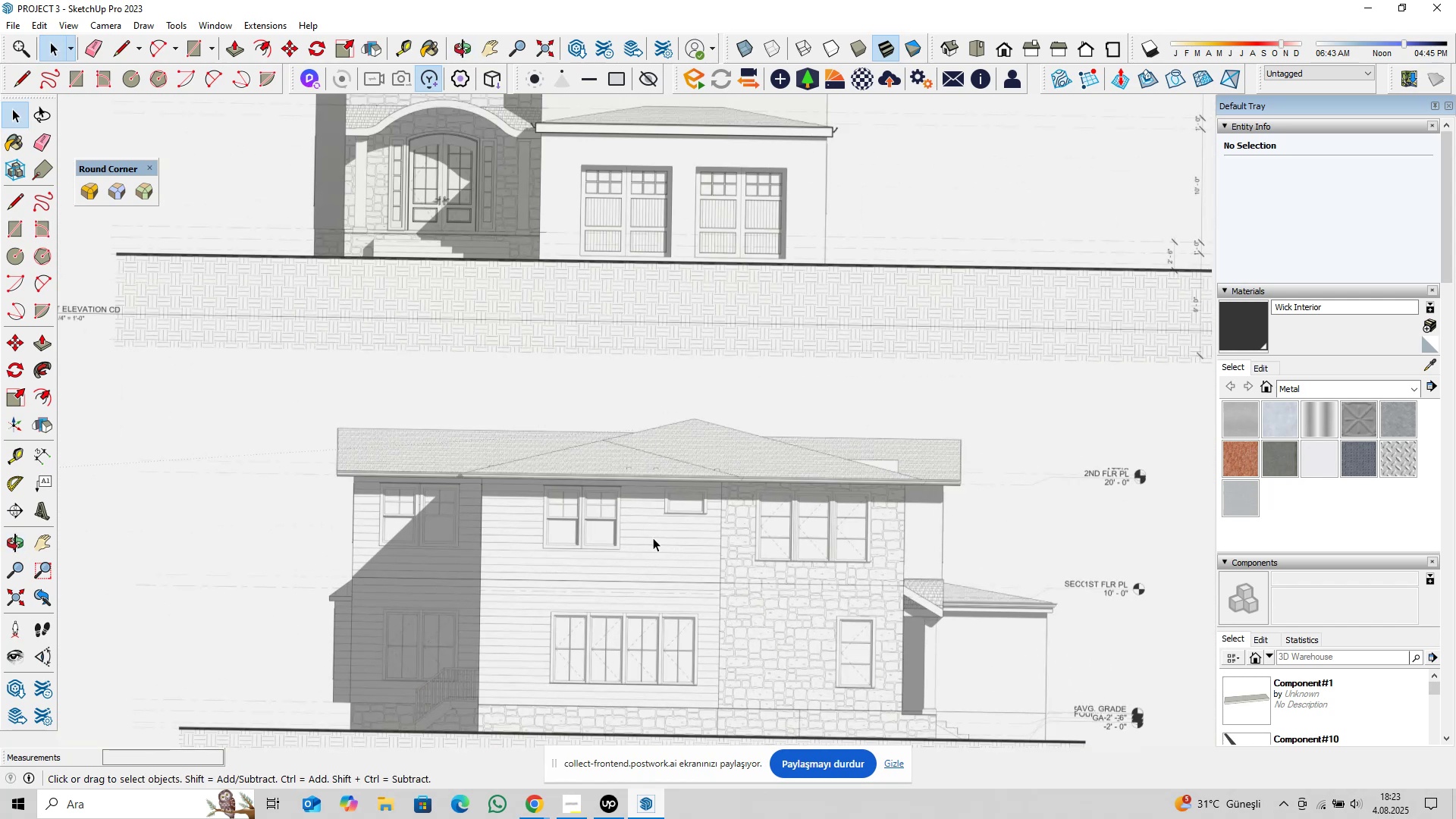 
scroll: coordinate [742, 528], scroll_direction: down, amount: 13.0
 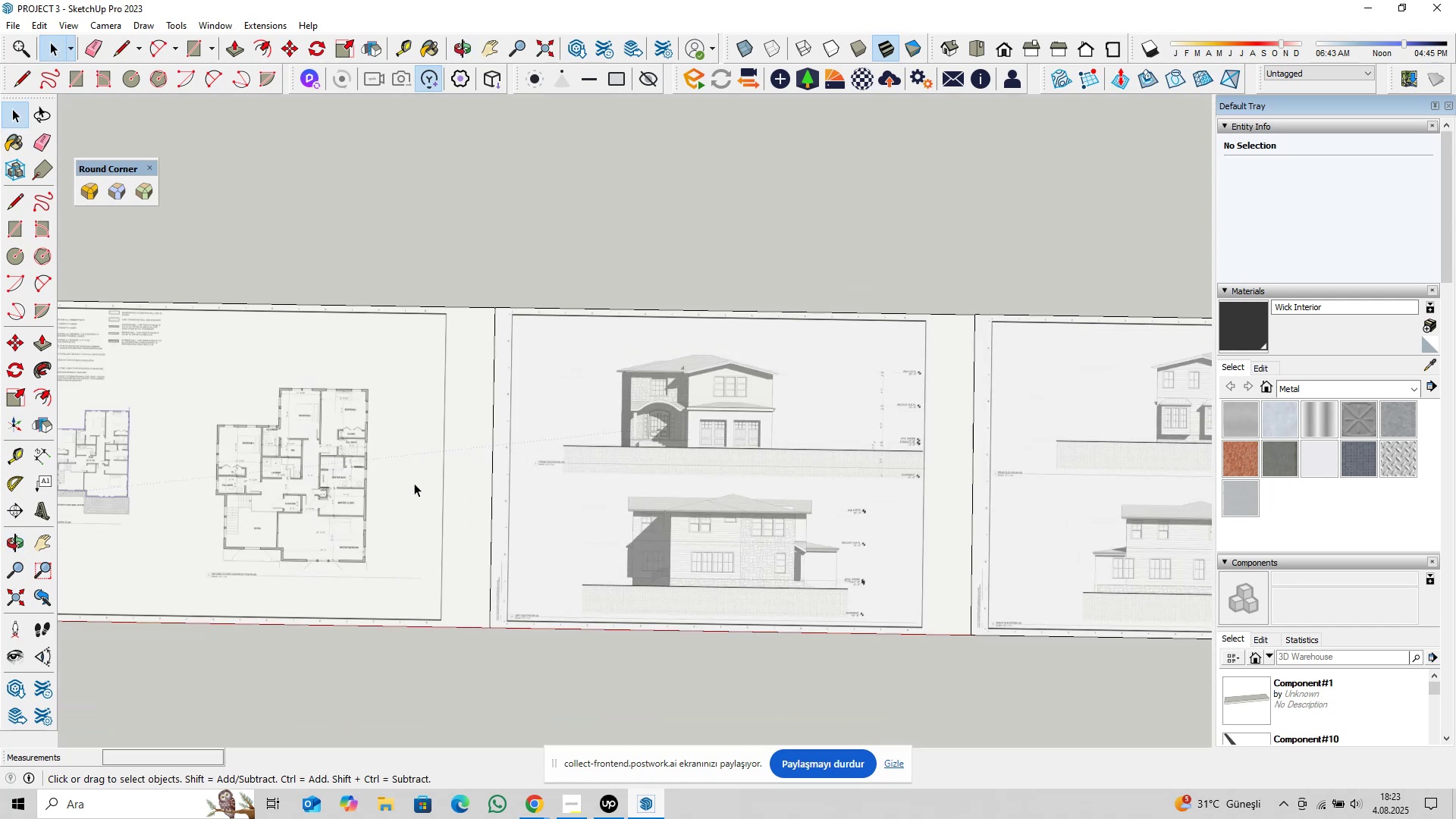 
hold_key(key=ShiftLeft, duration=0.31)
 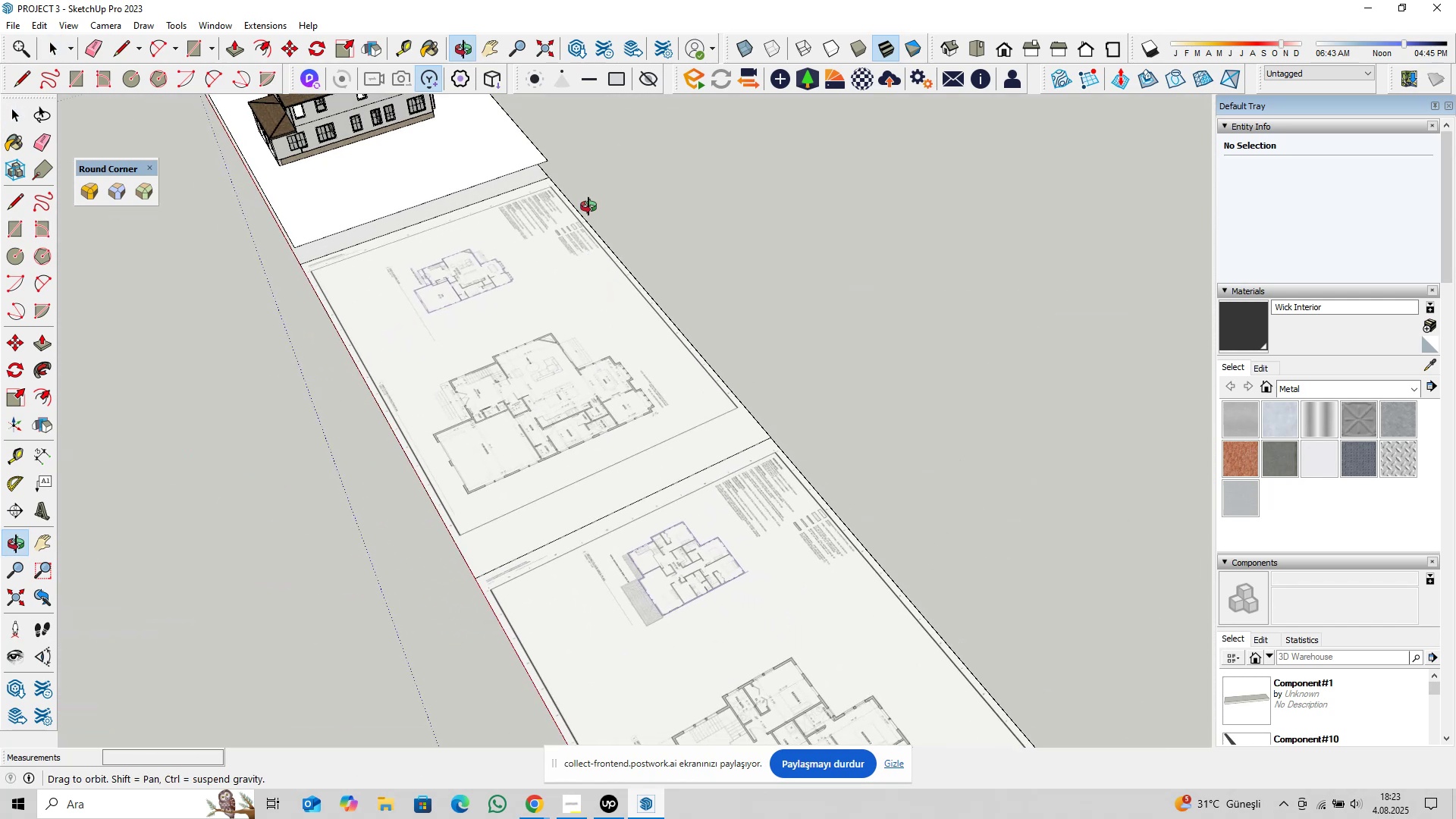 
hold_key(key=ShiftLeft, duration=0.39)
 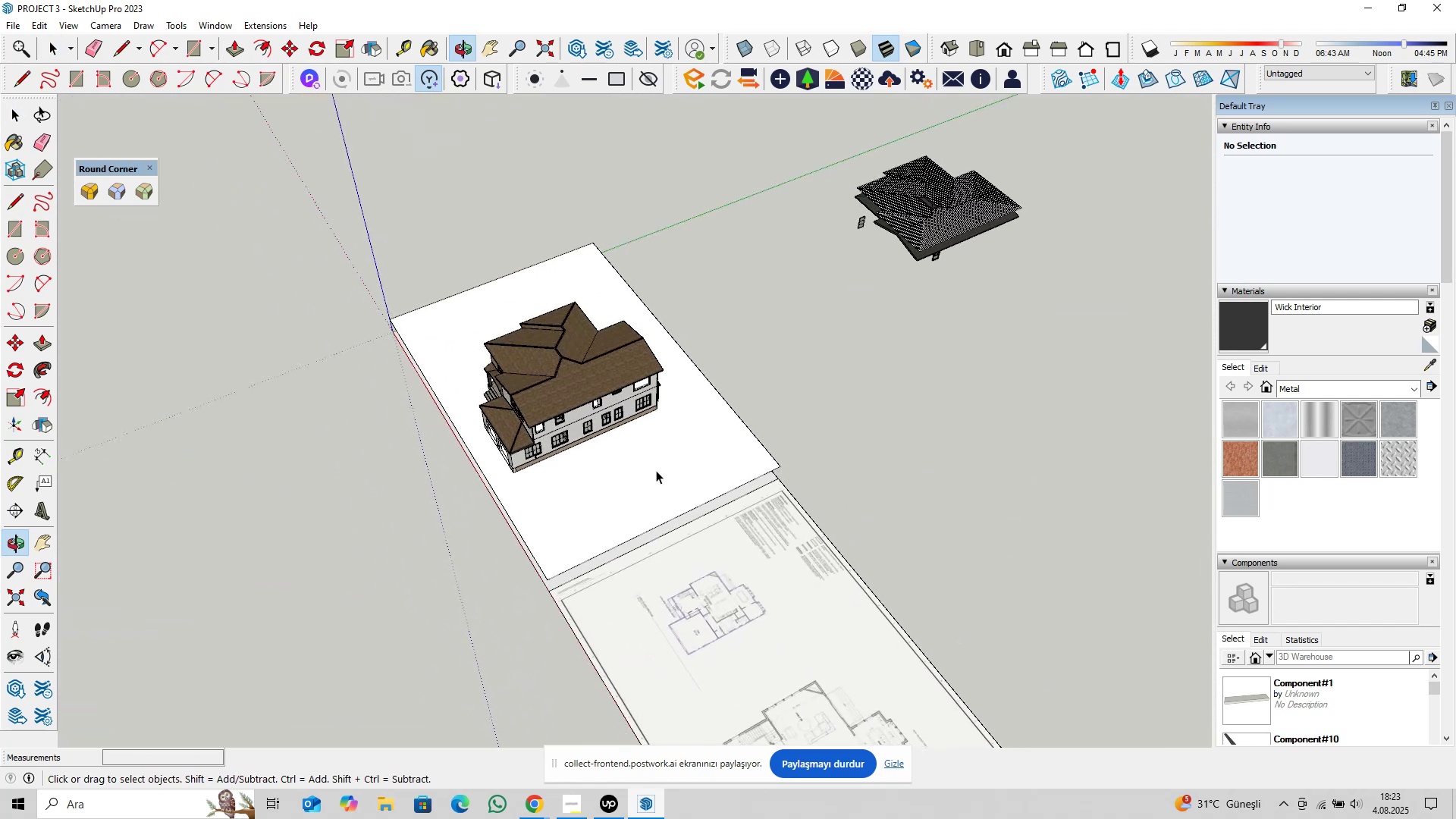 
scroll: coordinate [416, 320], scroll_direction: up, amount: 22.0
 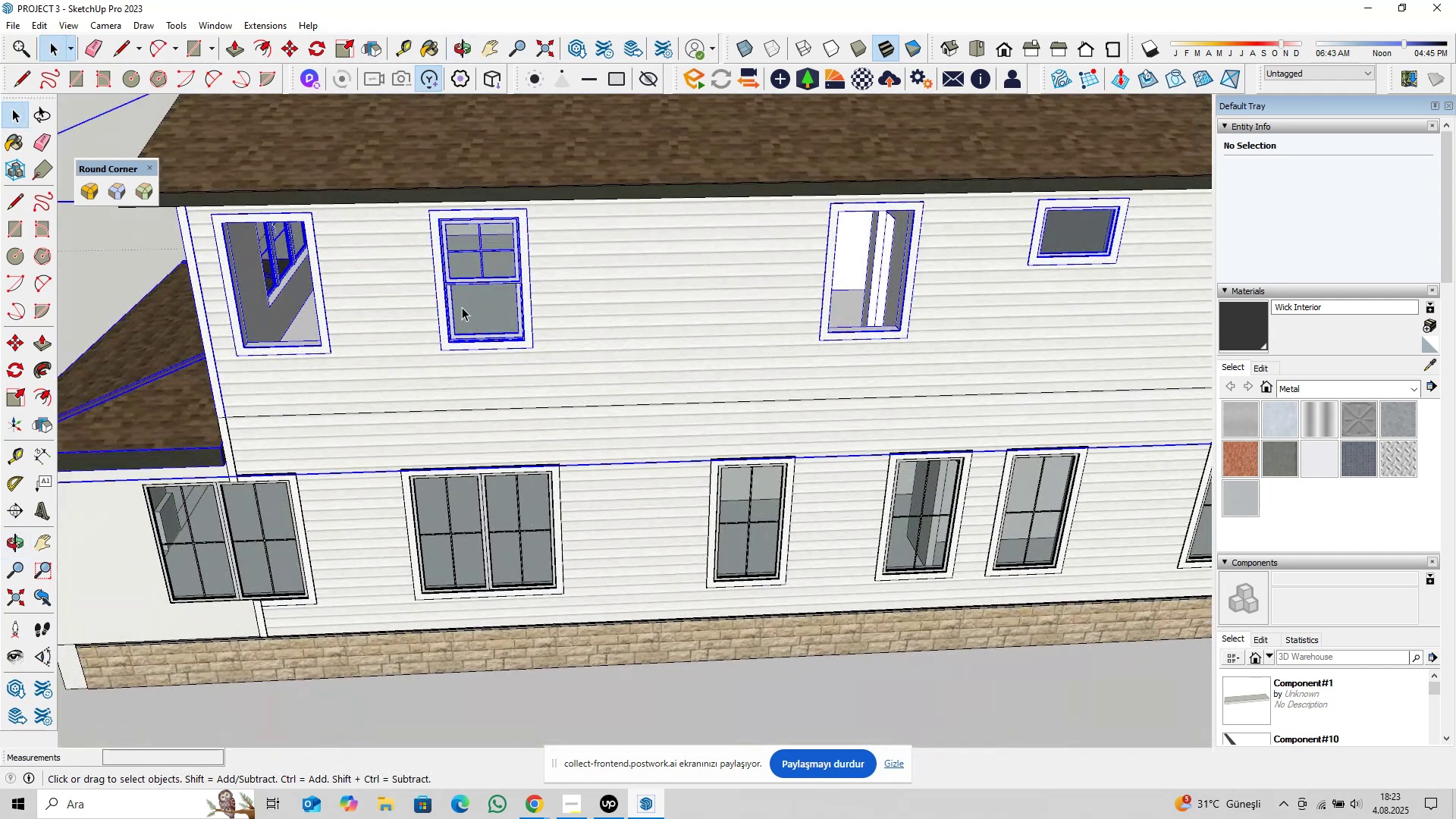 
double_click([466, 295])
 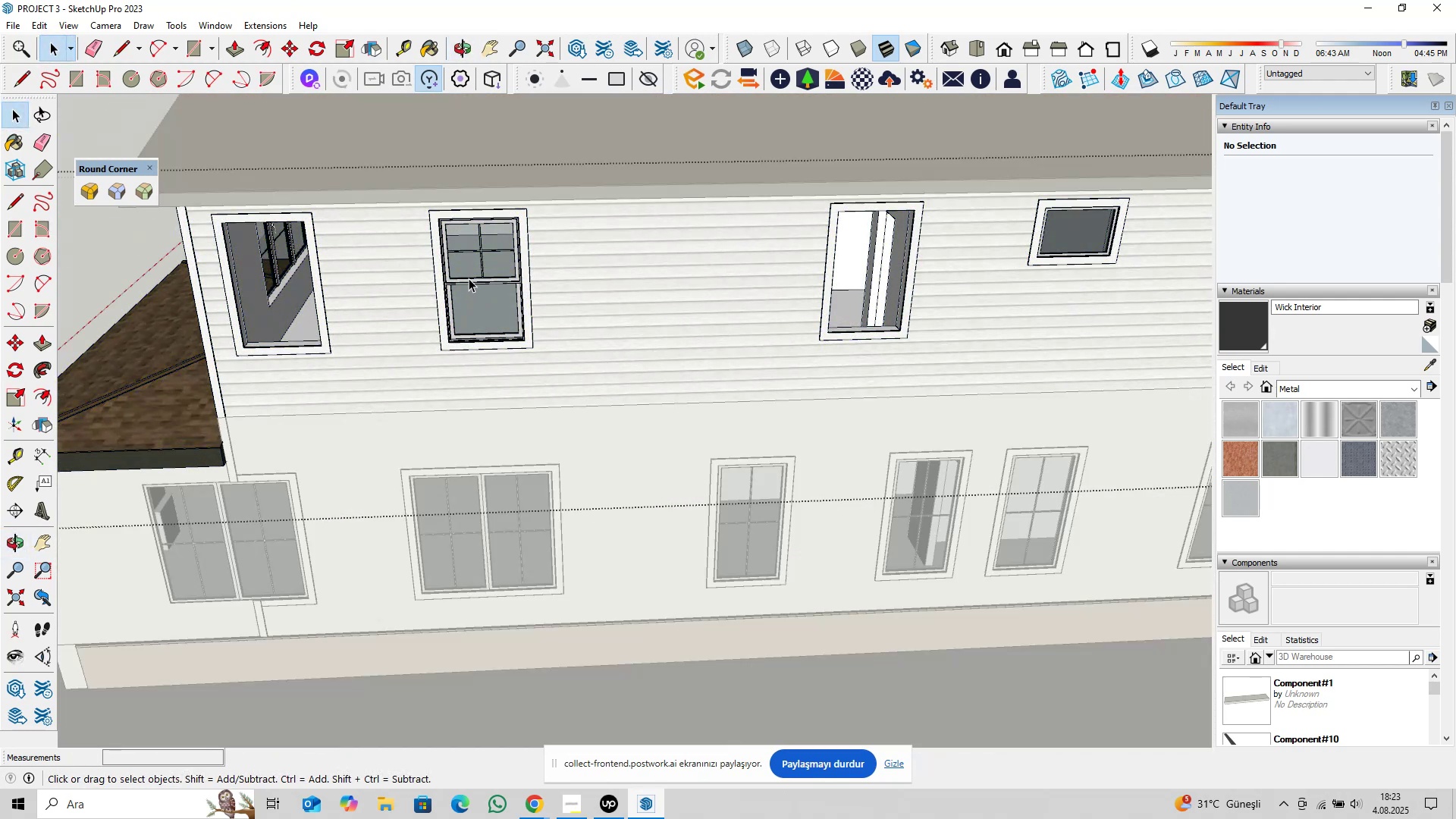 
triple_click([469, 278])
 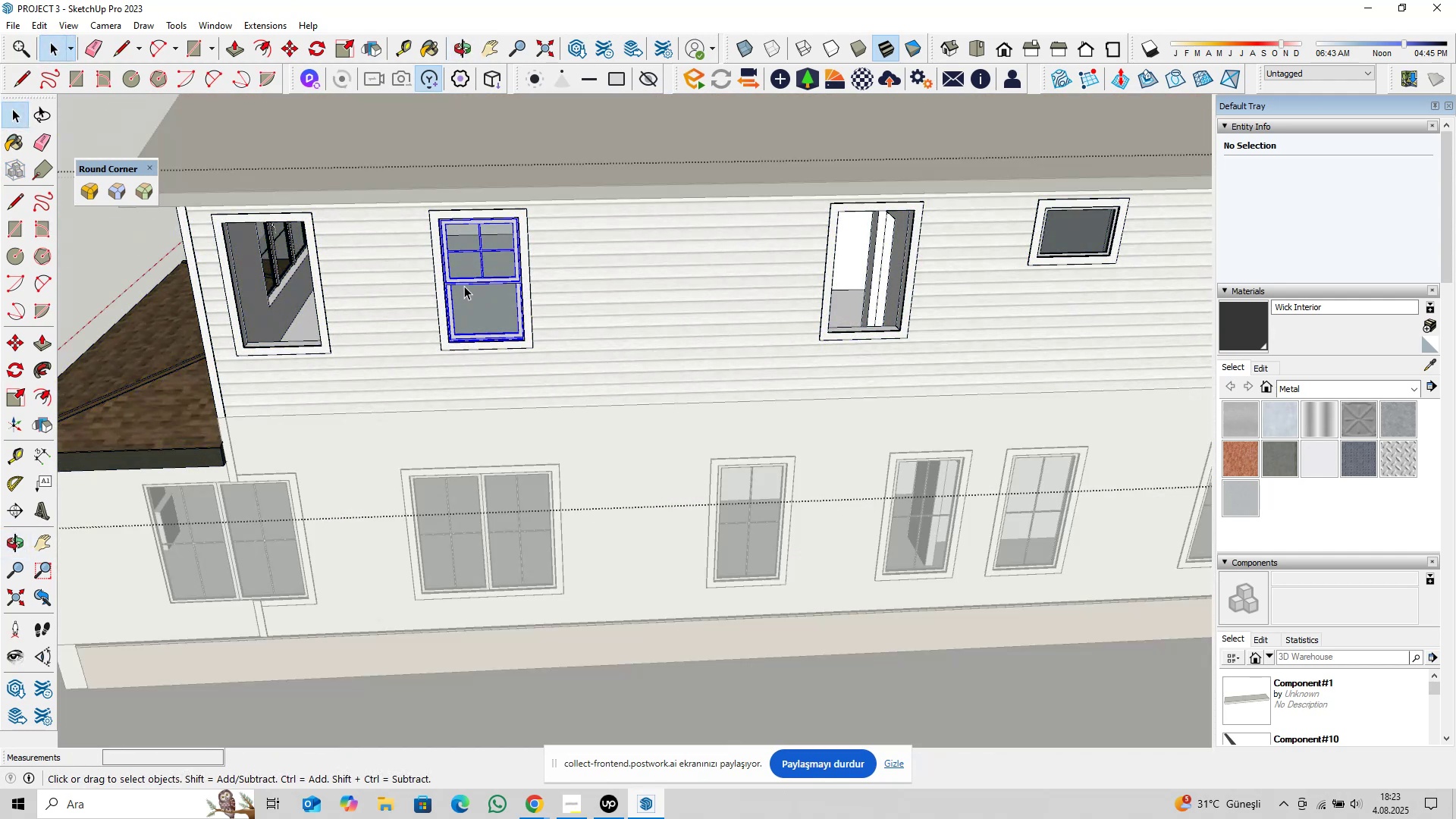 
scroll: coordinate [420, 361], scroll_direction: up, amount: 17.0
 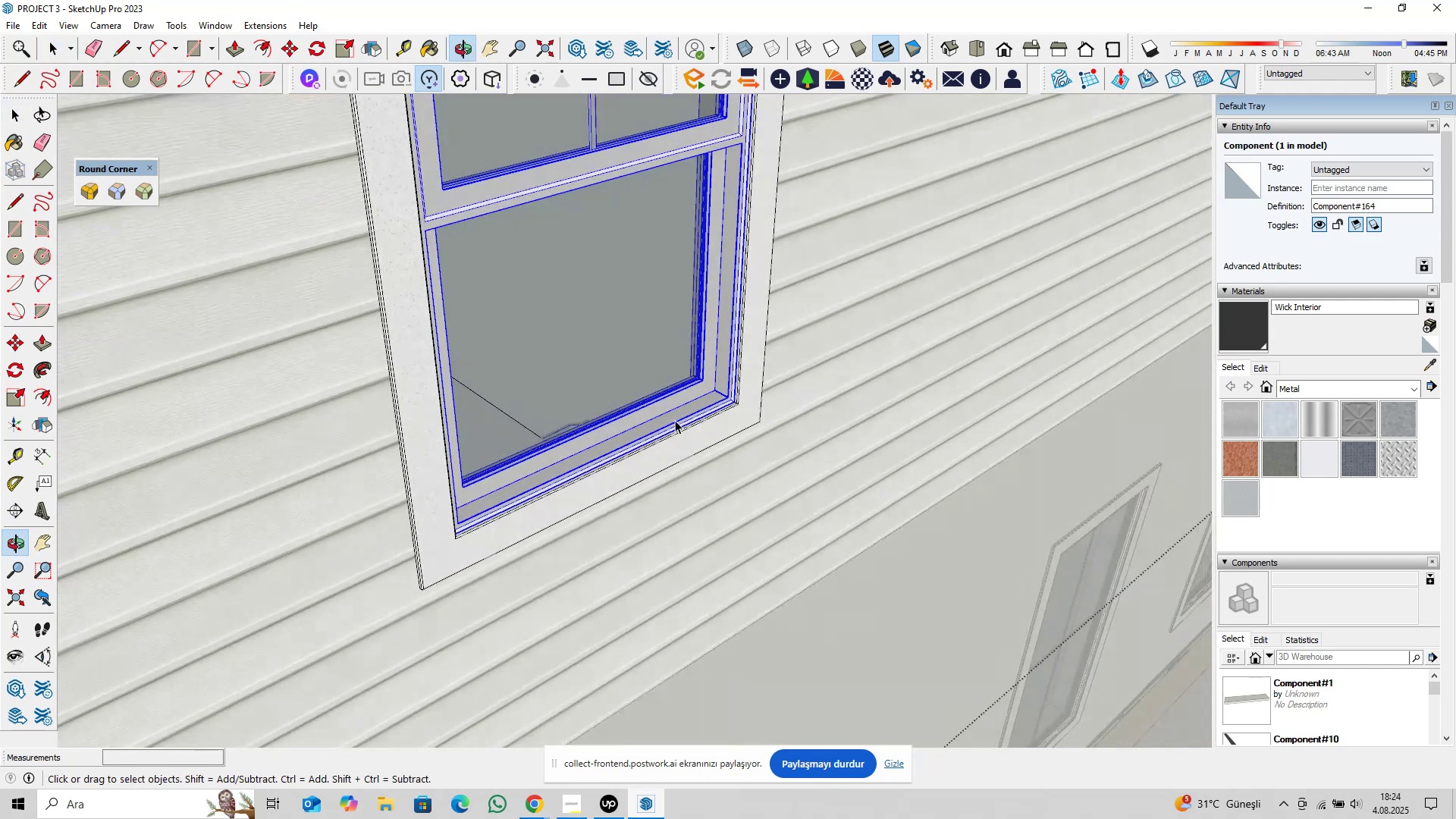 
key(Shift+ShiftLeft)
 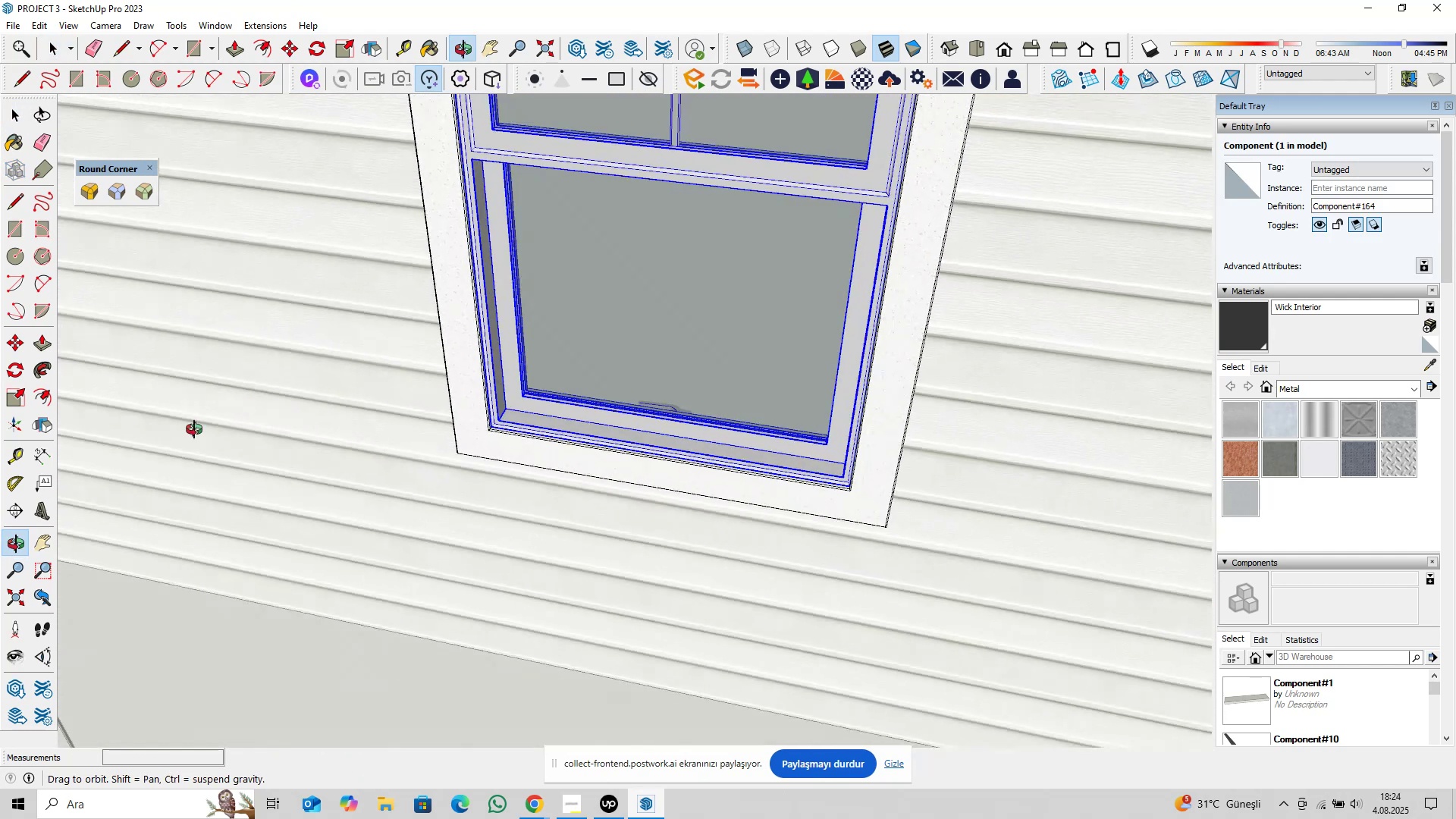 
scroll: coordinate [574, 399], scroll_direction: up, amount: 20.0
 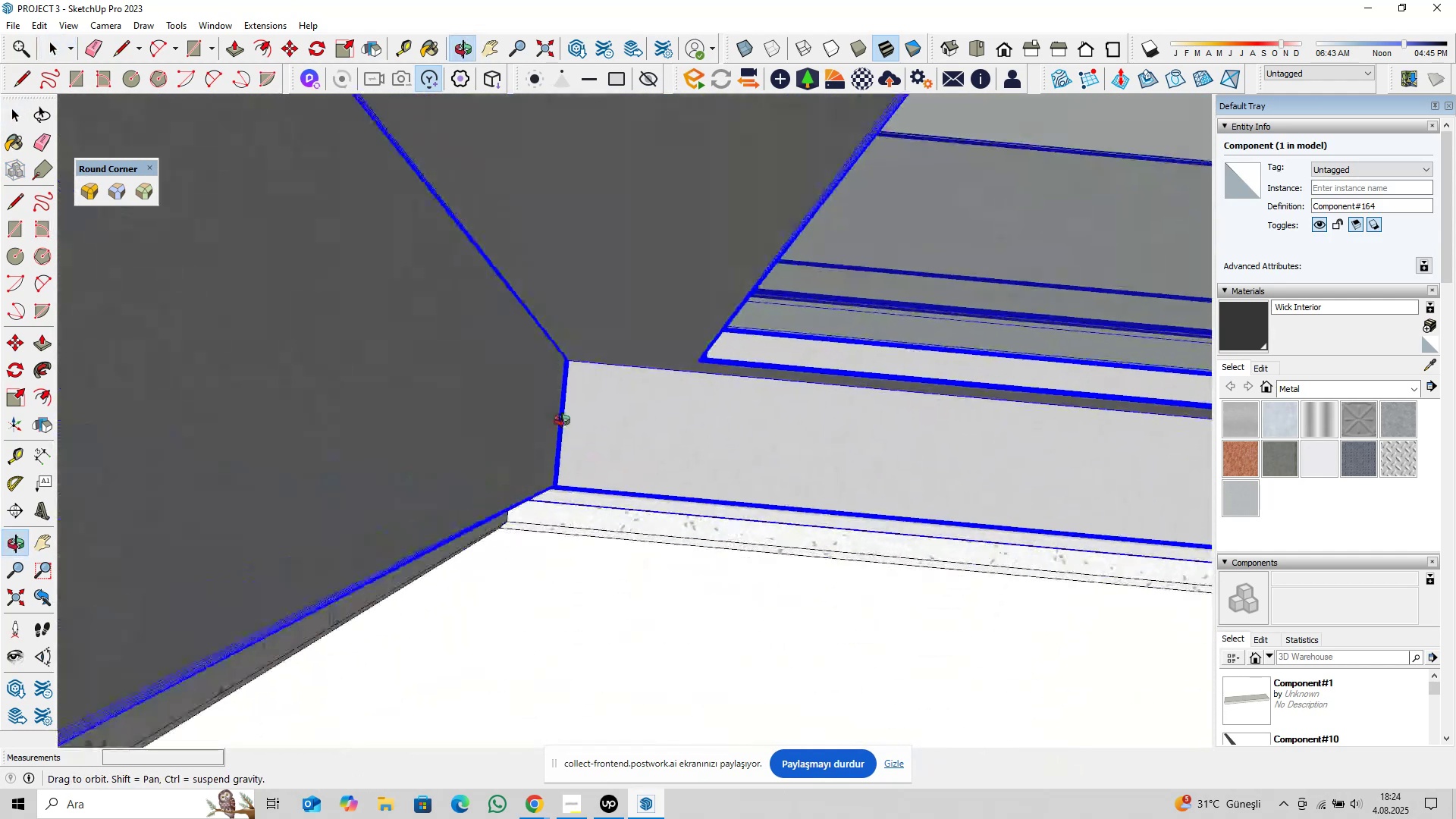 
hold_key(key=ShiftLeft, duration=1.15)
 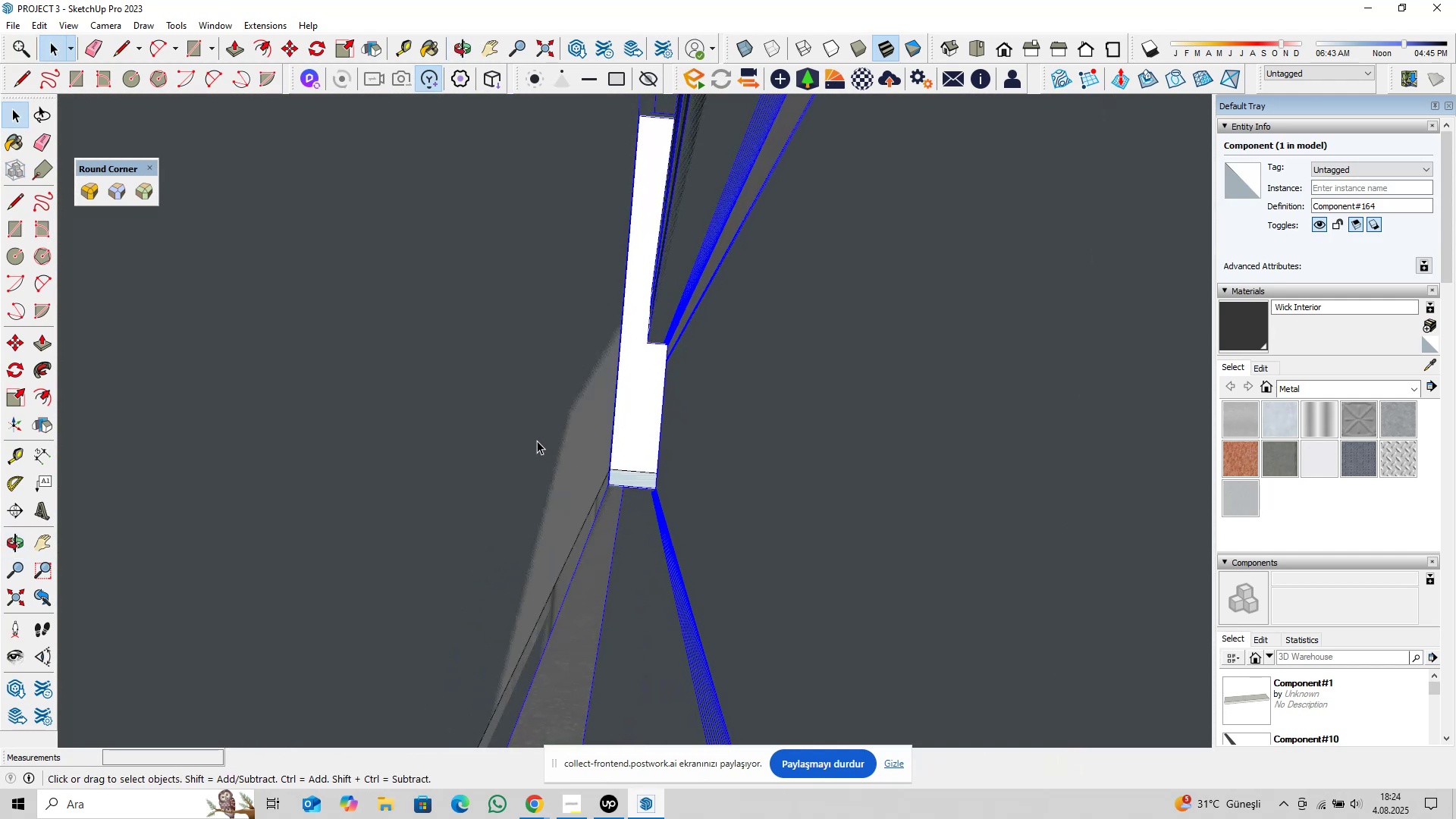 
key(M)
 